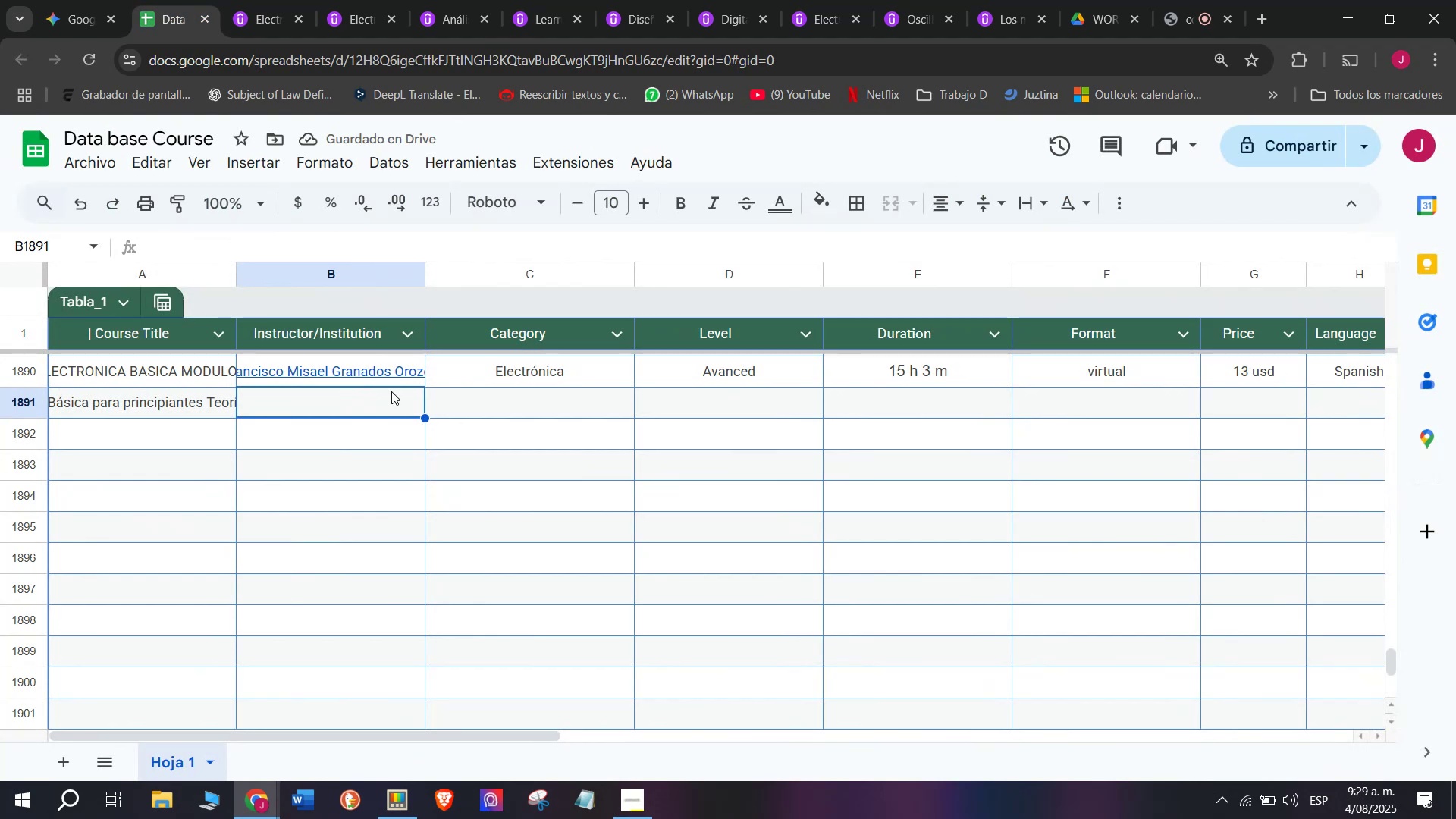 
key(Control+V)
 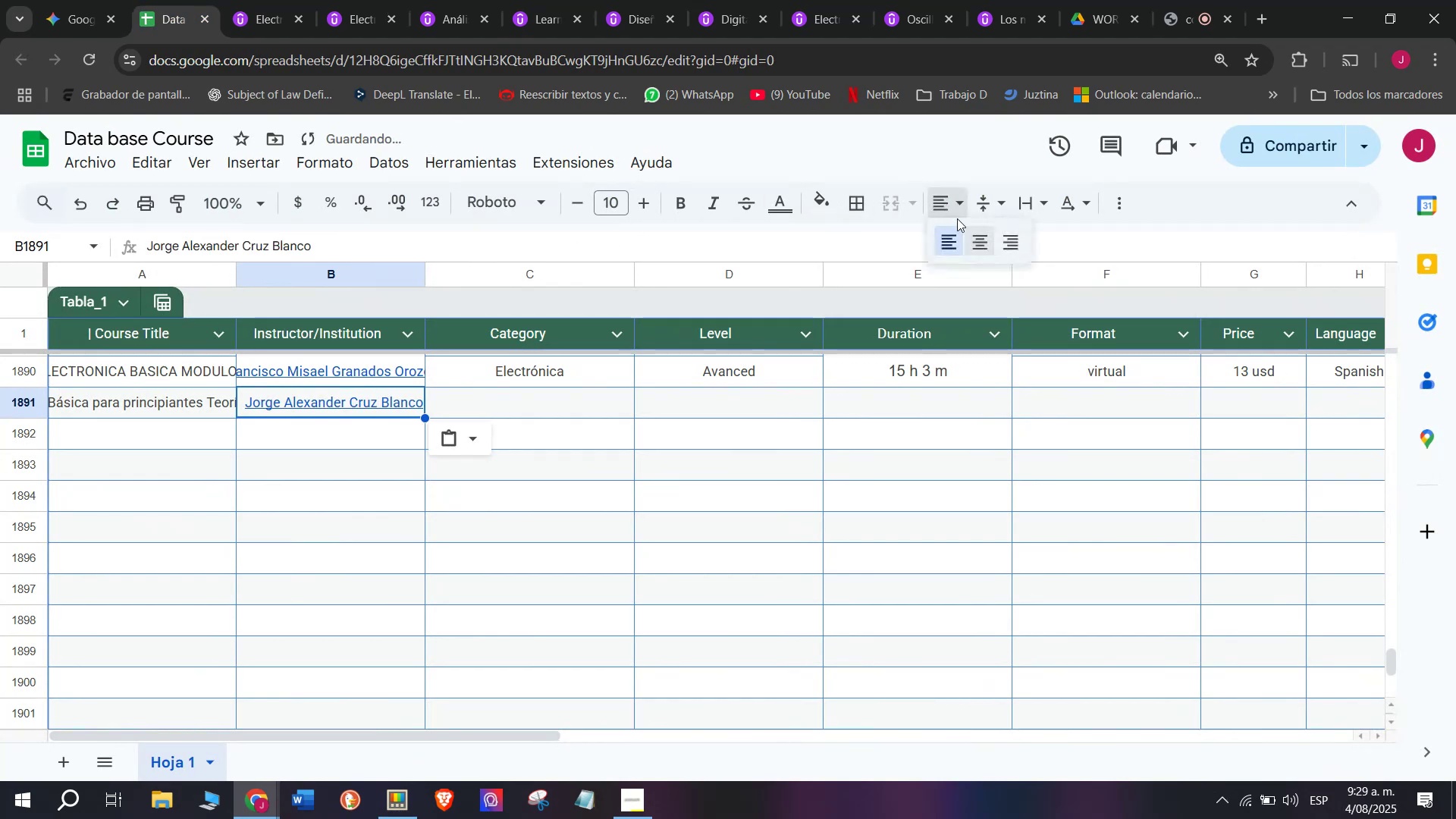 
left_click([982, 247])
 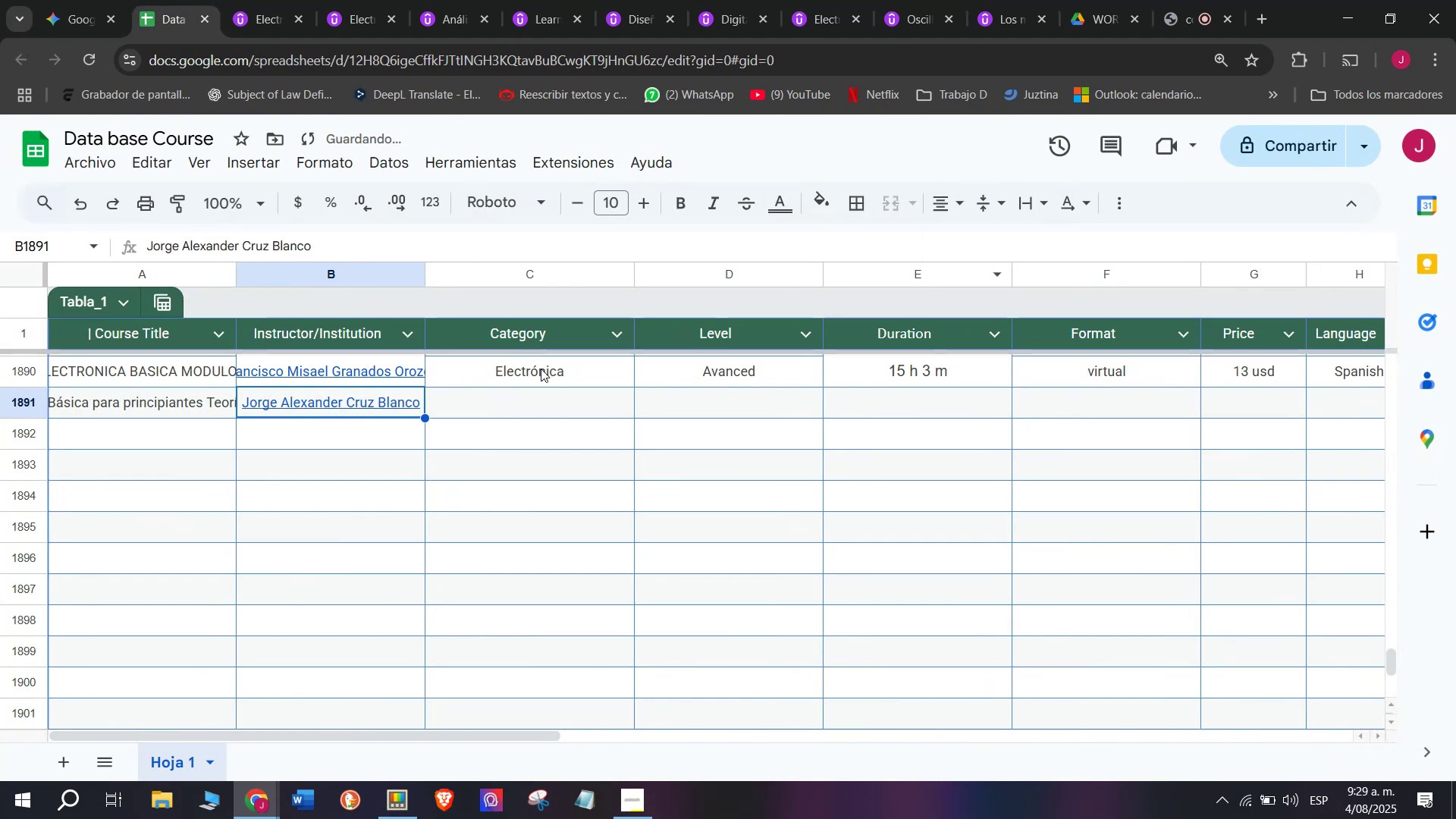 
key(Break)
 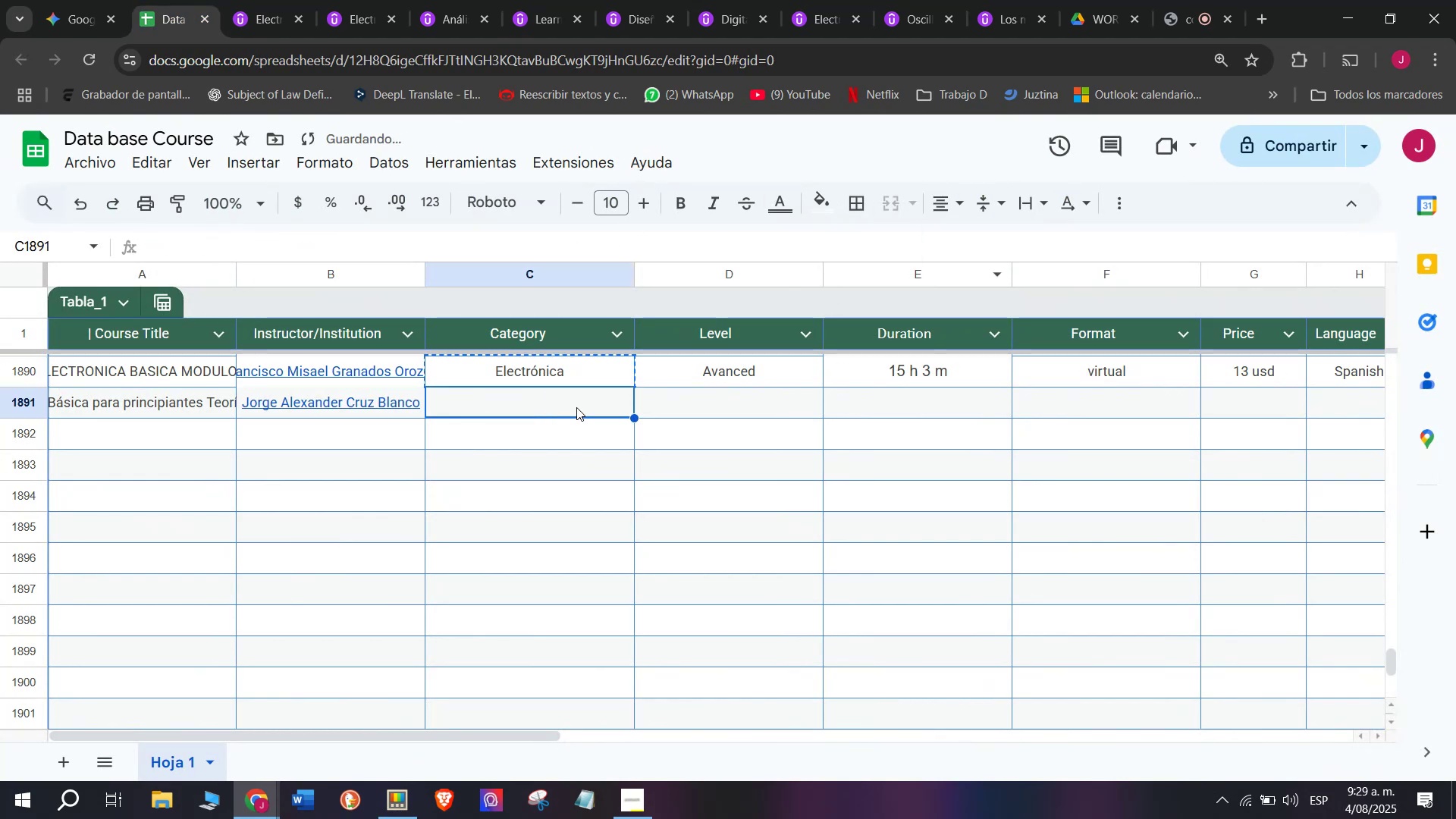 
key(Control+ControlLeft)
 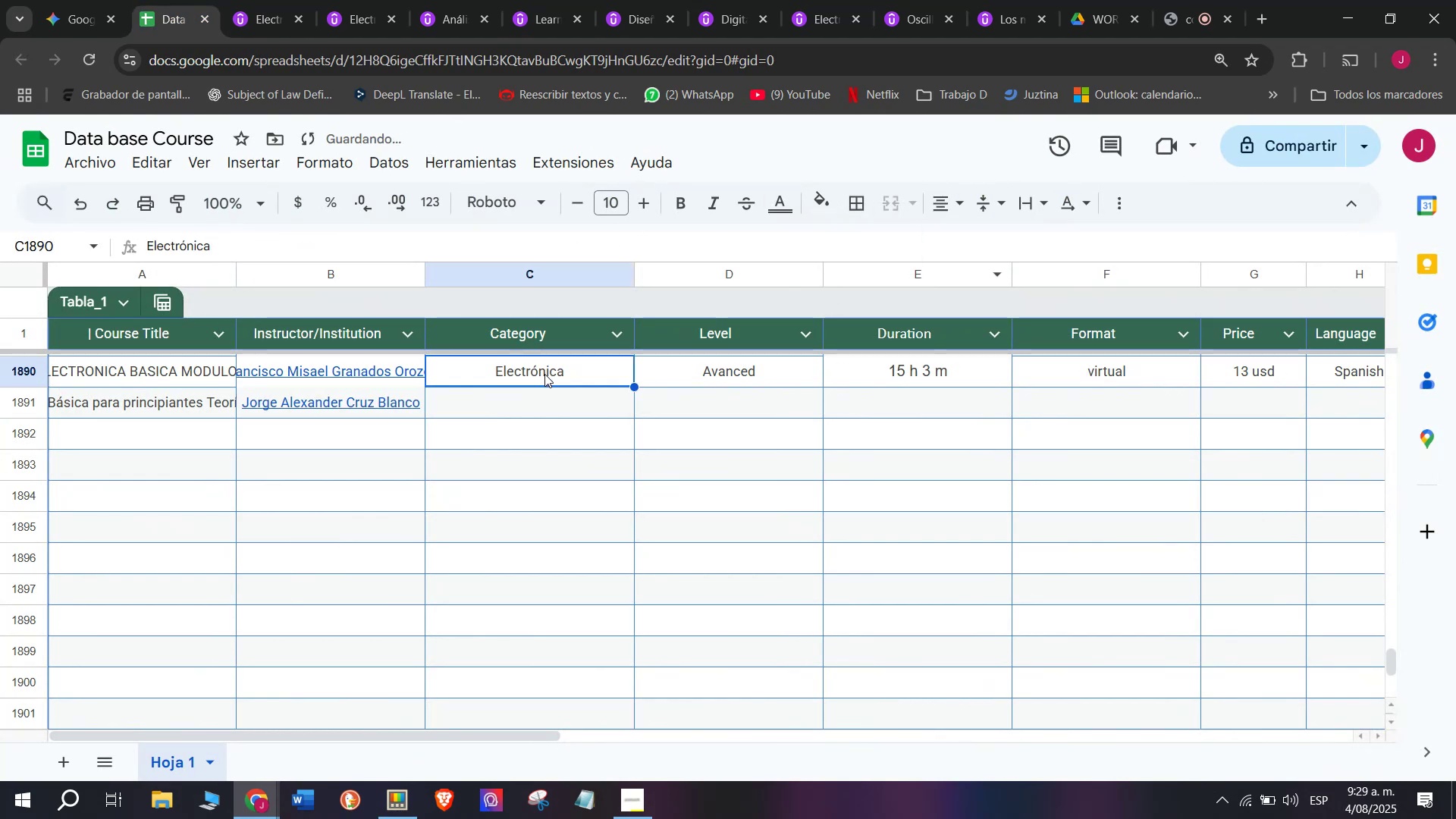 
key(Control+C)
 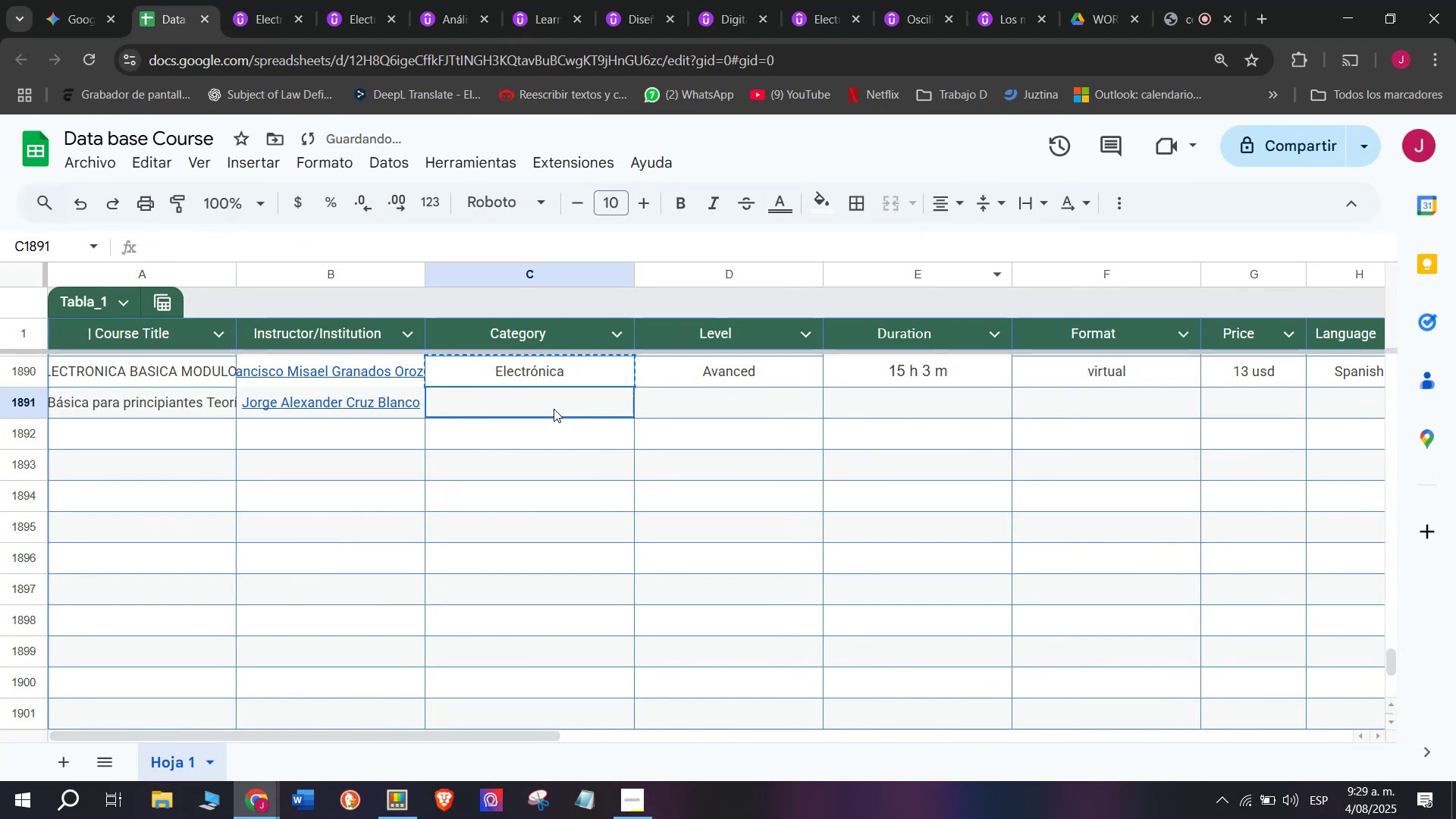 
key(Z)
 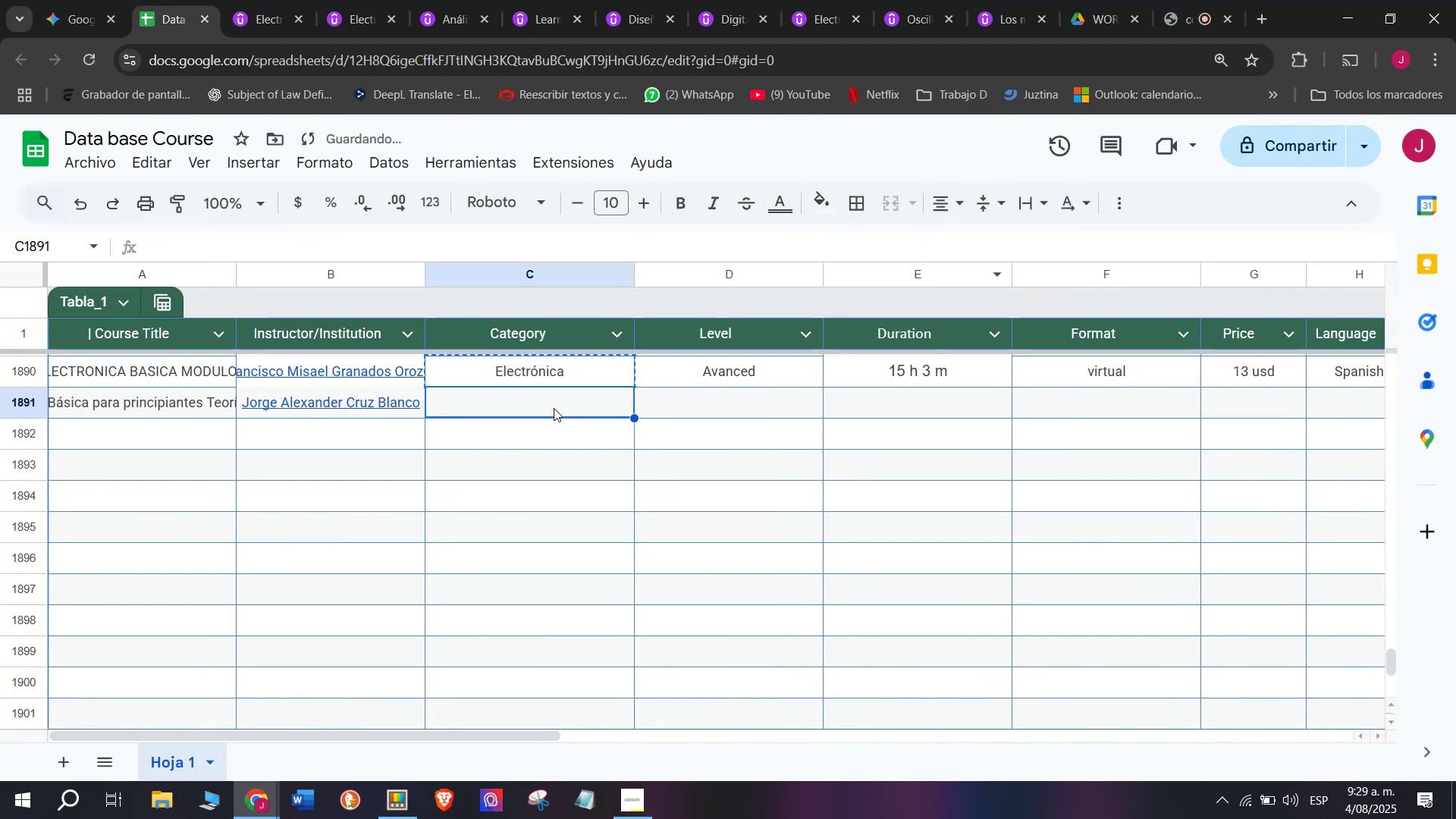 
key(Control+ControlLeft)
 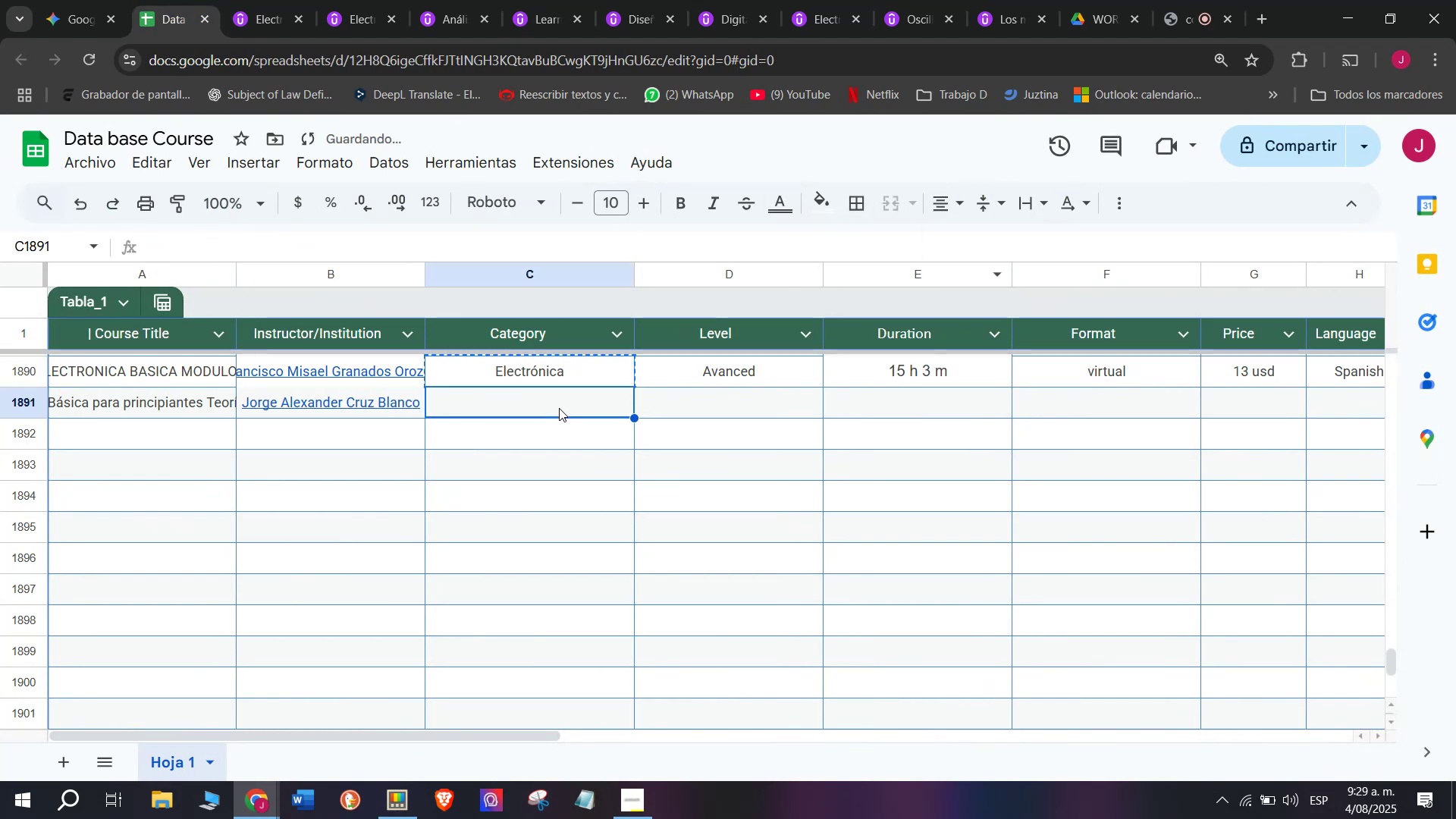 
key(Control+V)
 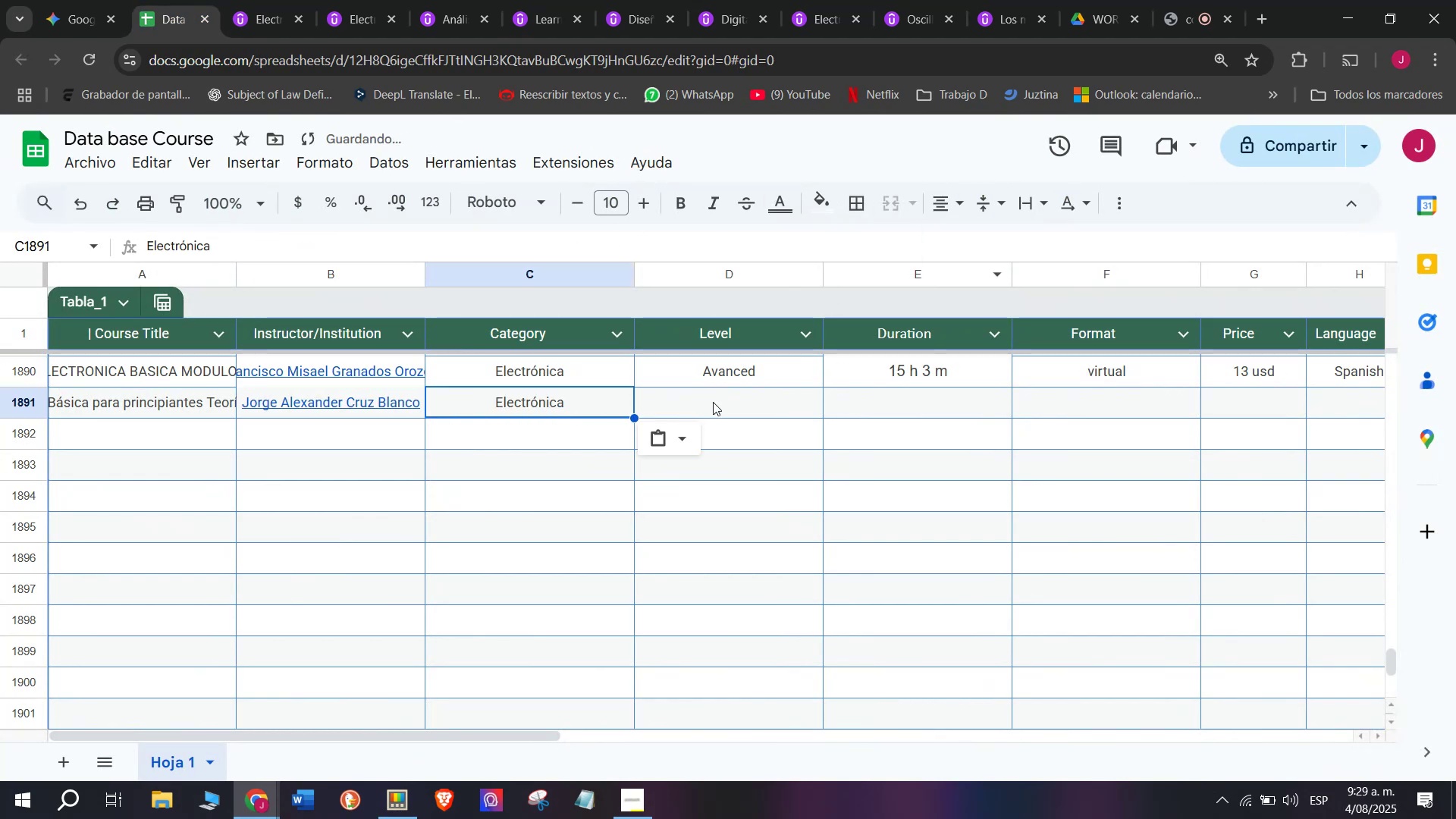 
triple_click([713, 402])
 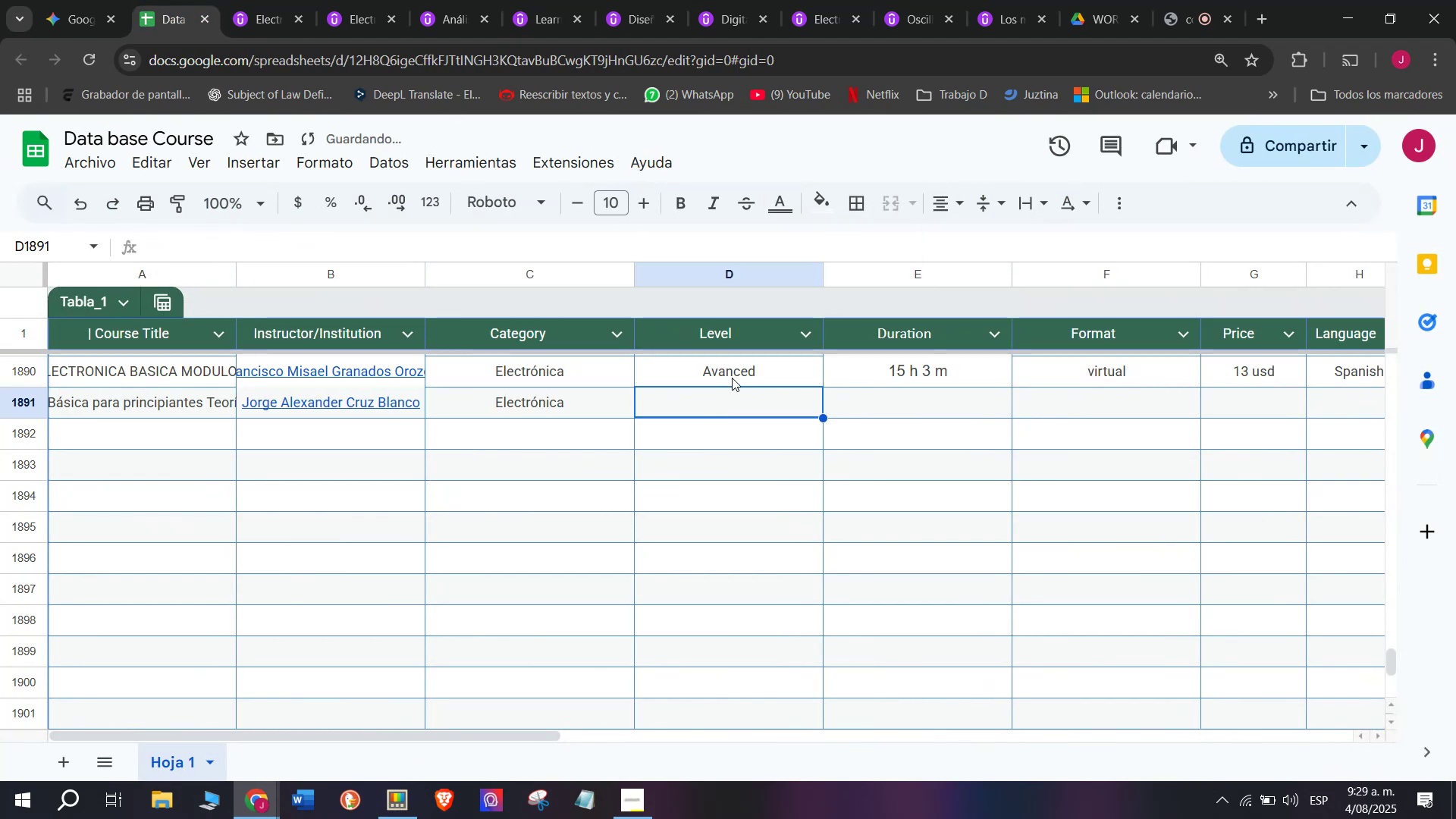 
triple_click([732, 378])
 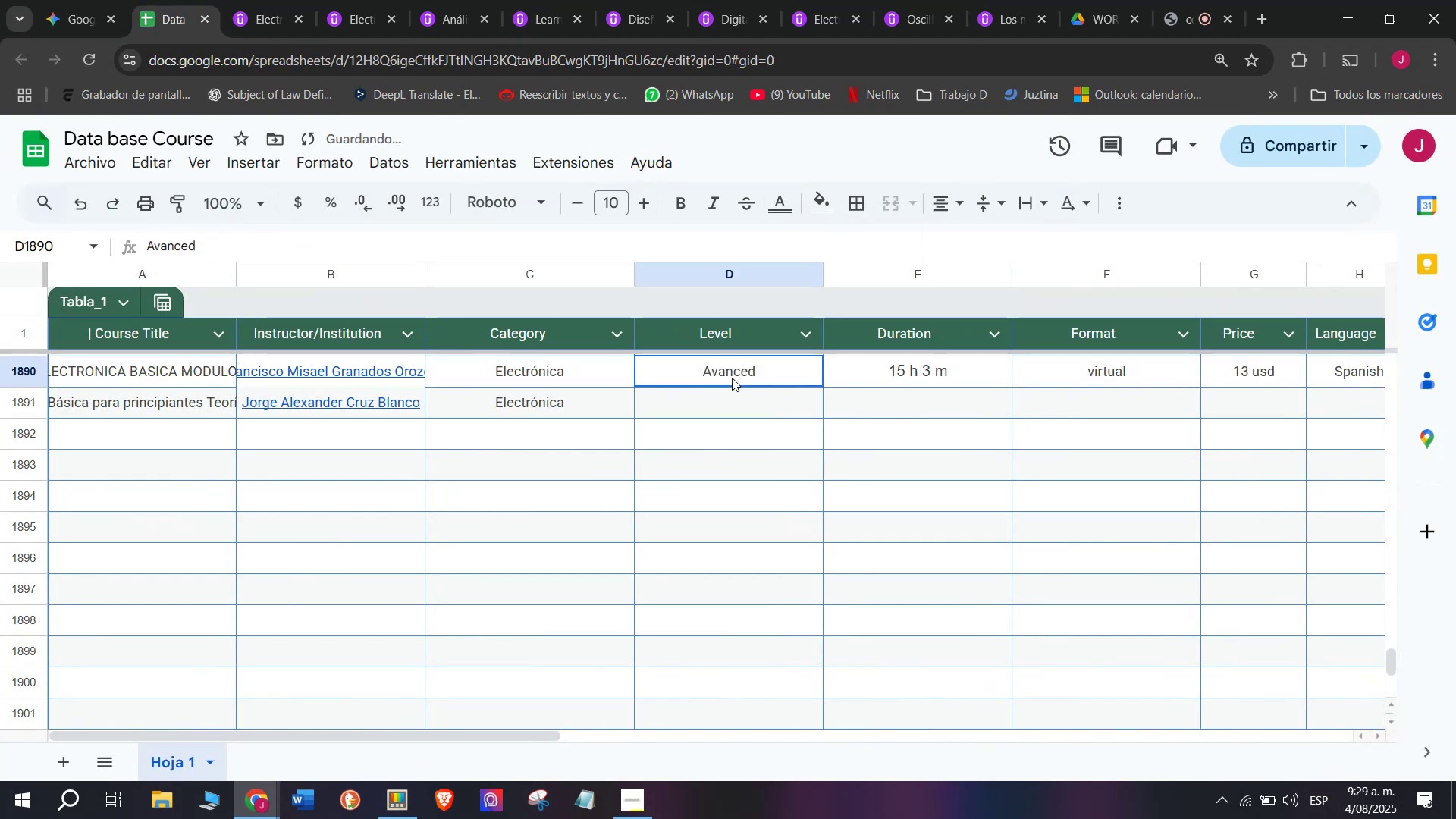 
key(Control+ControlLeft)
 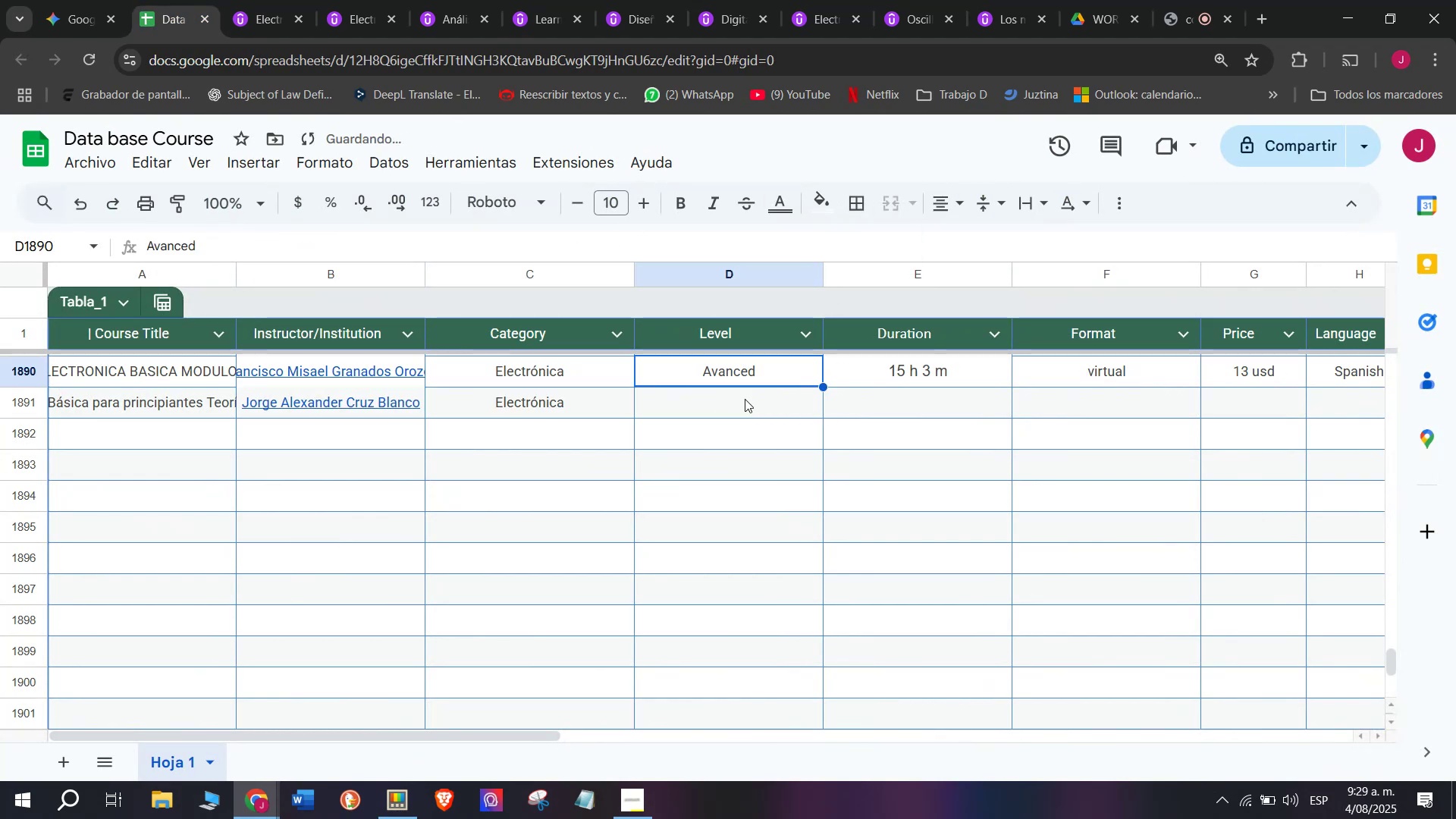 
key(Break)
 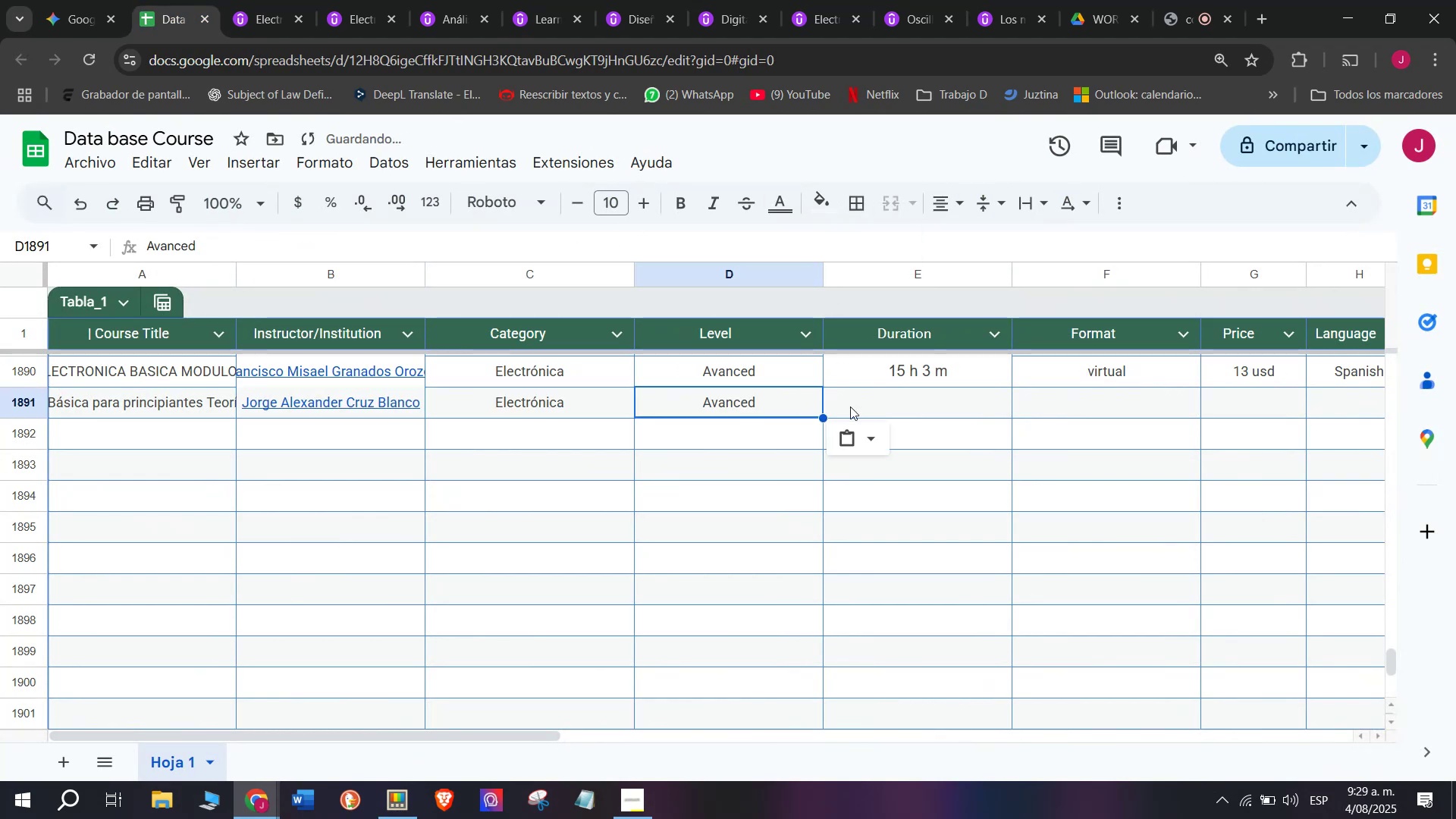 
key(Control+C)
 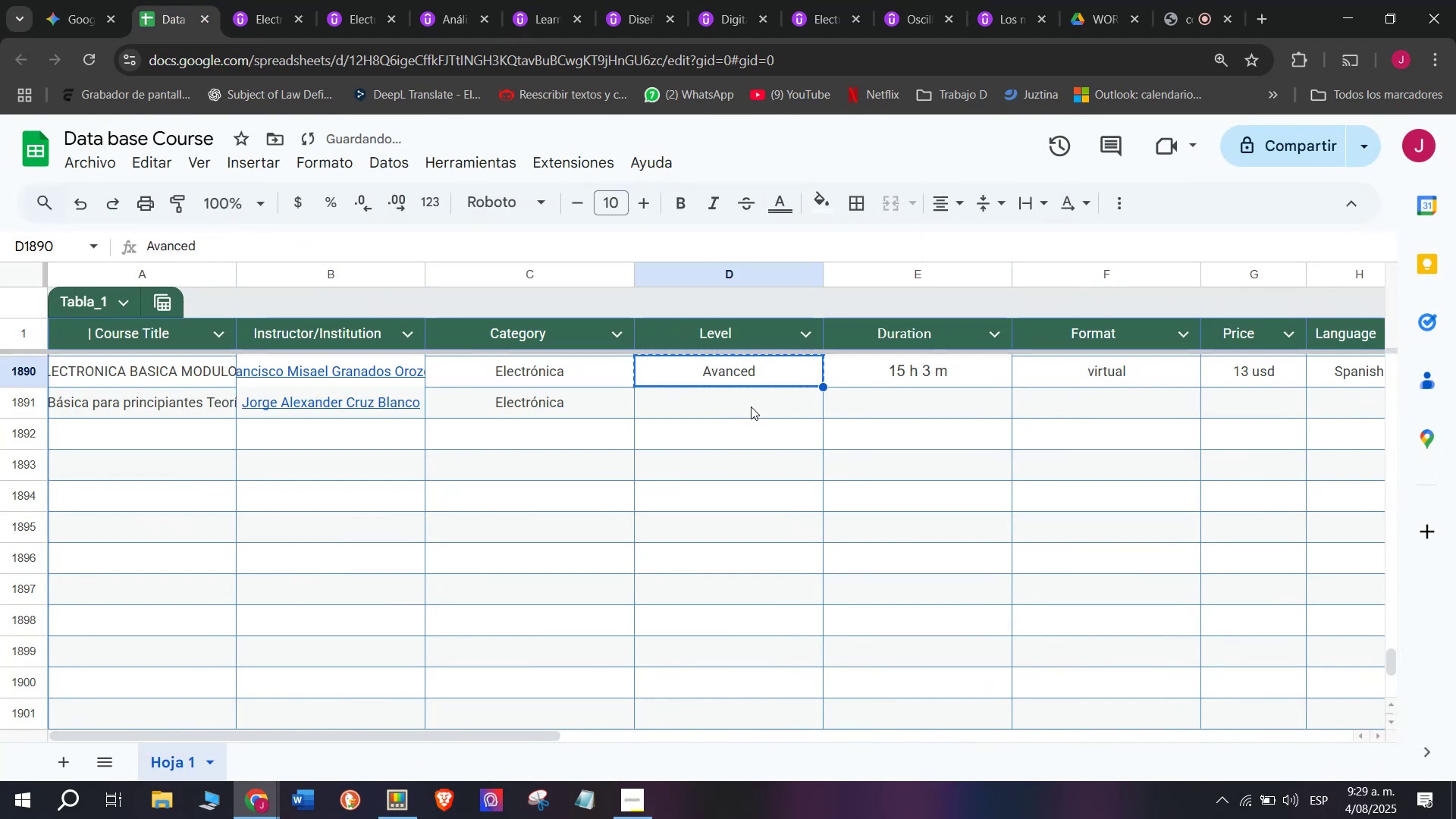 
triple_click([751, 406])
 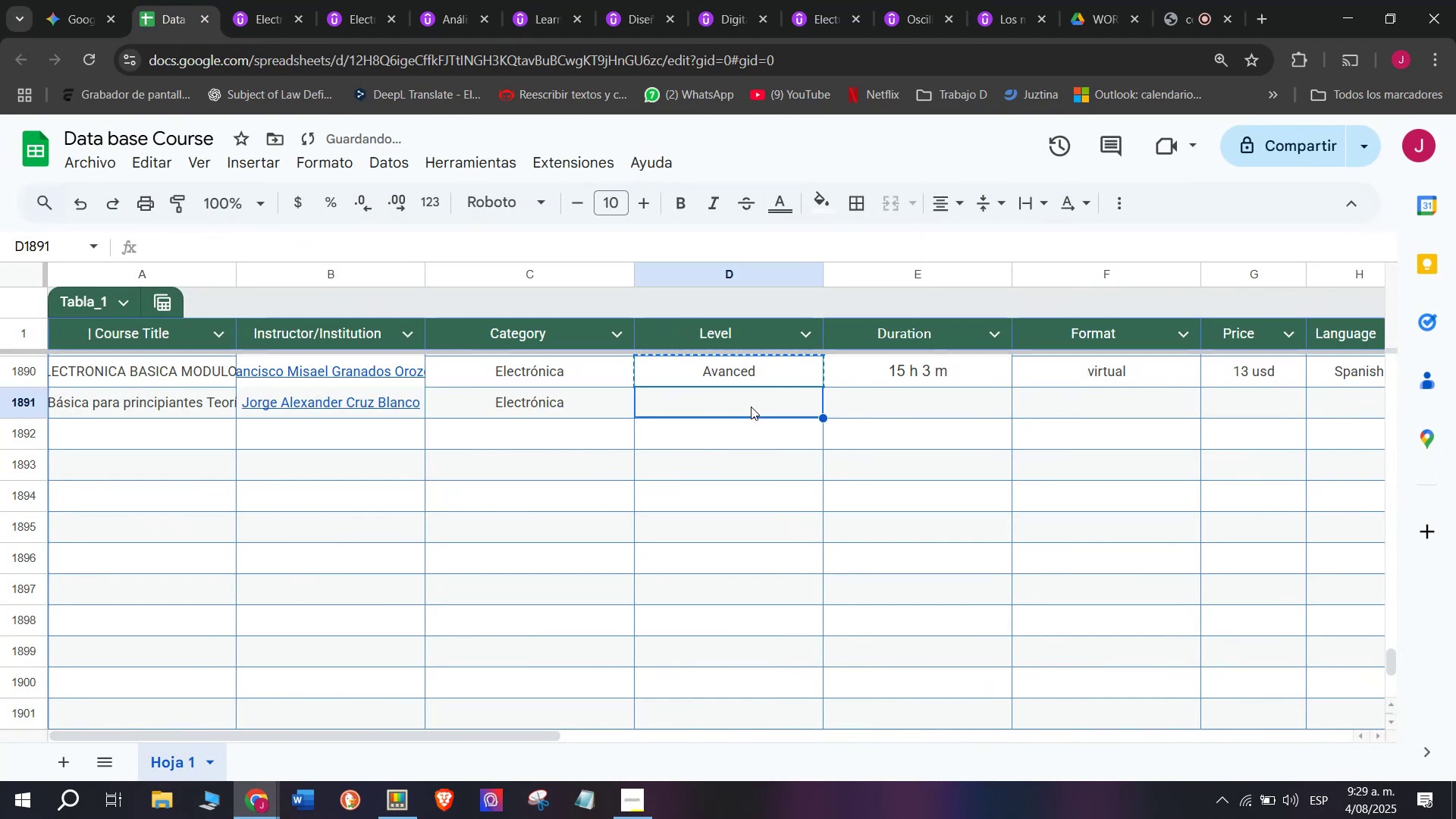 
key(Control+ControlLeft)
 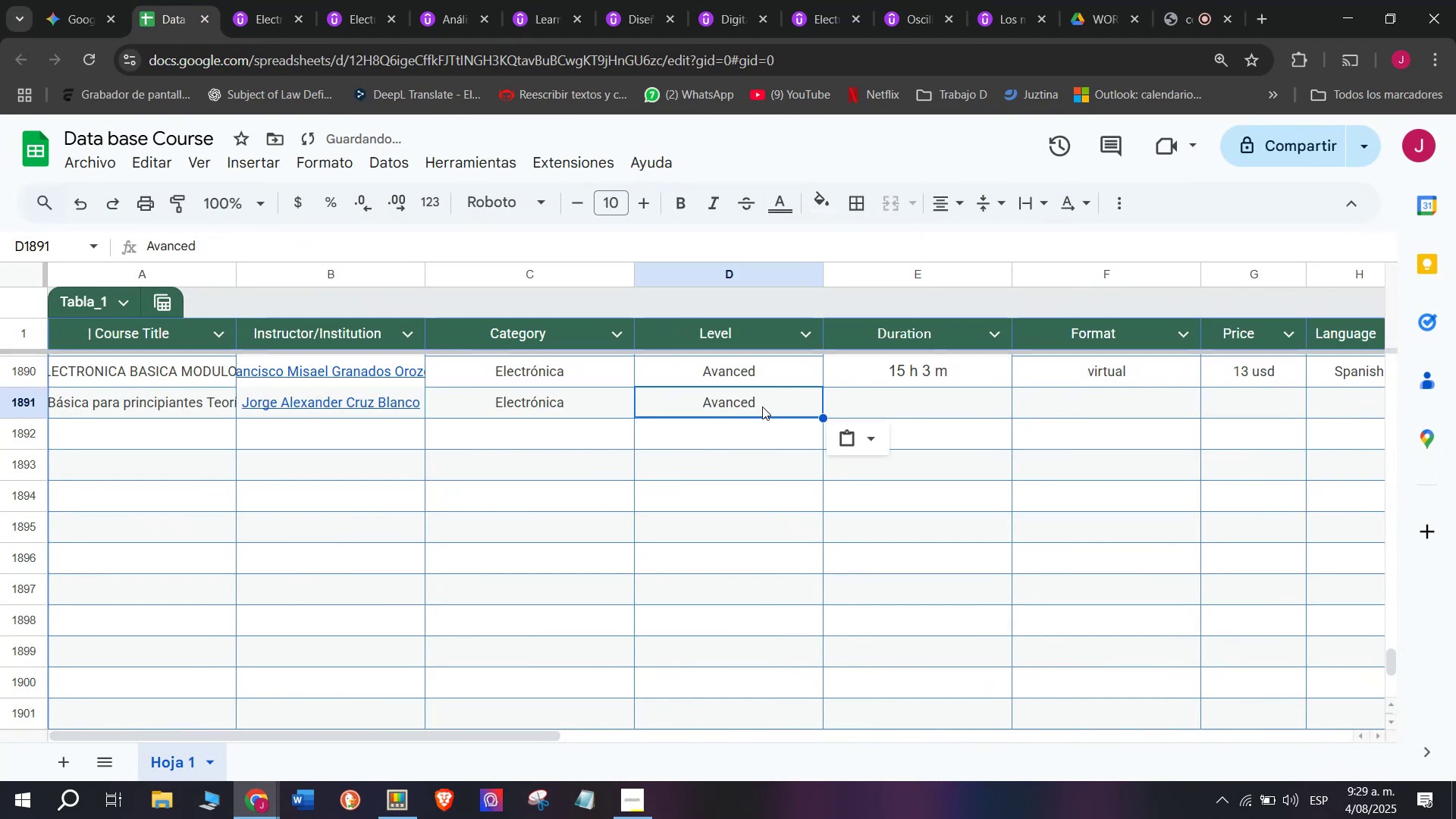 
key(Z)
 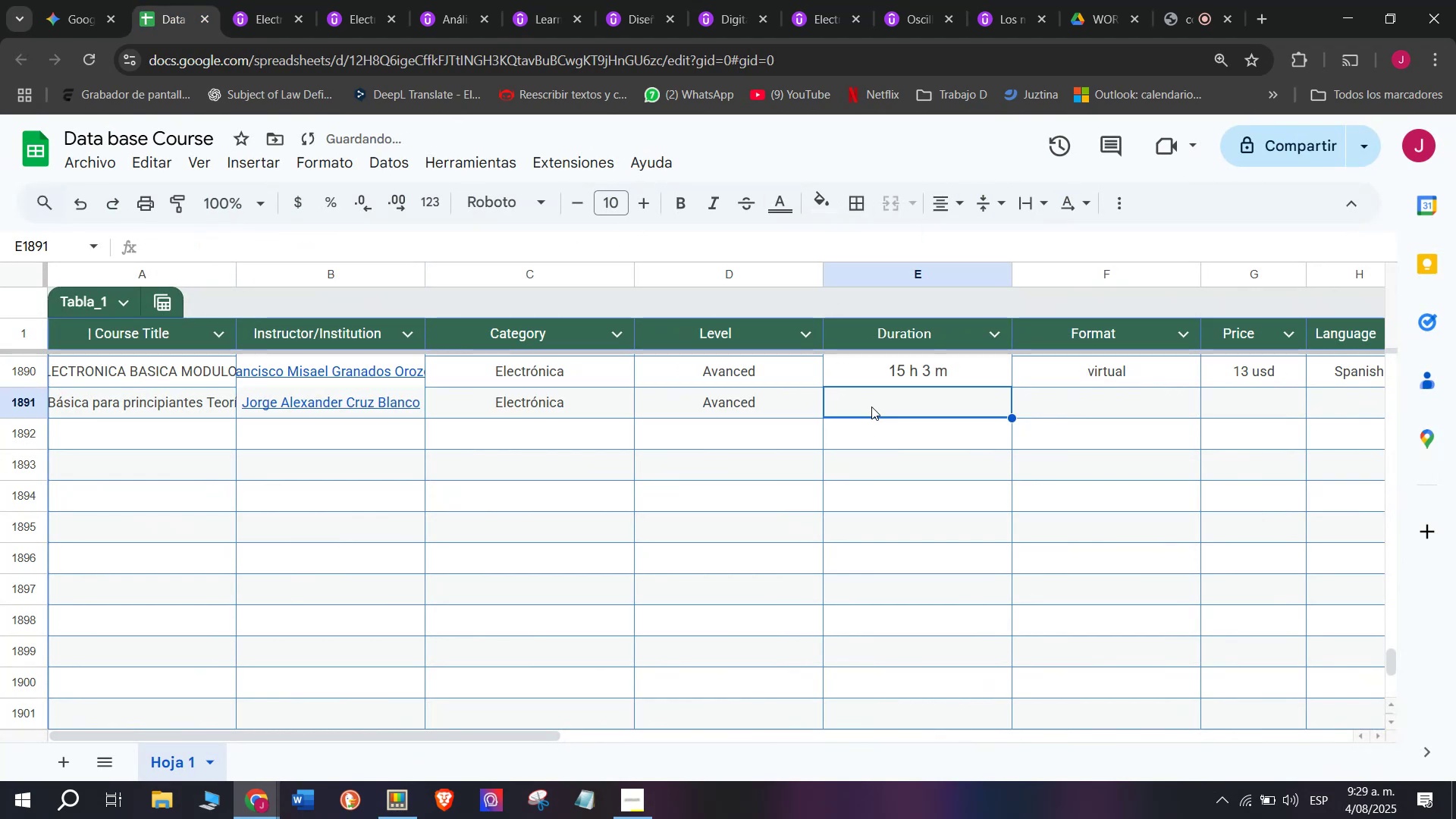 
key(Control+V)
 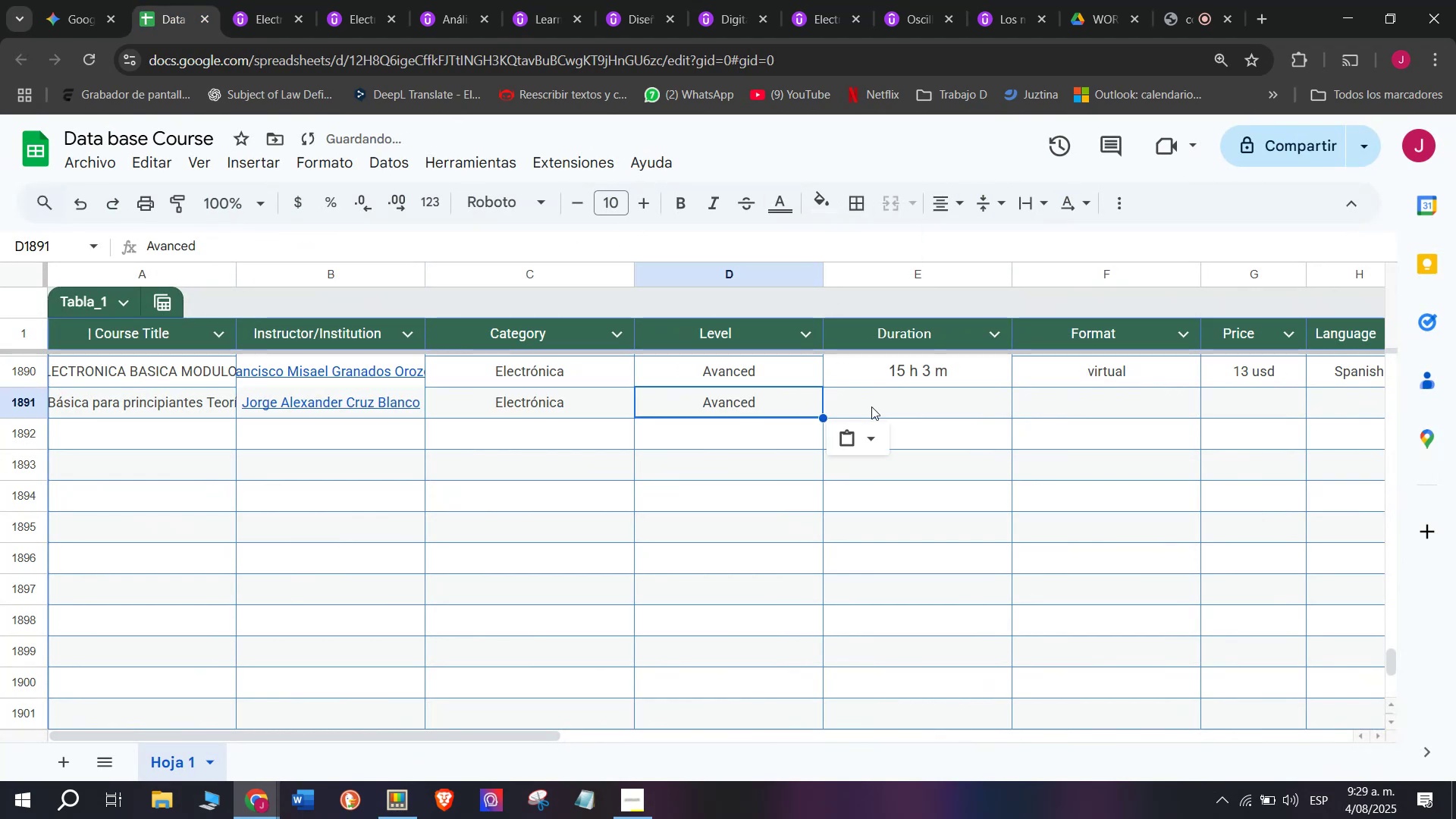 
triple_click([871, 406])
 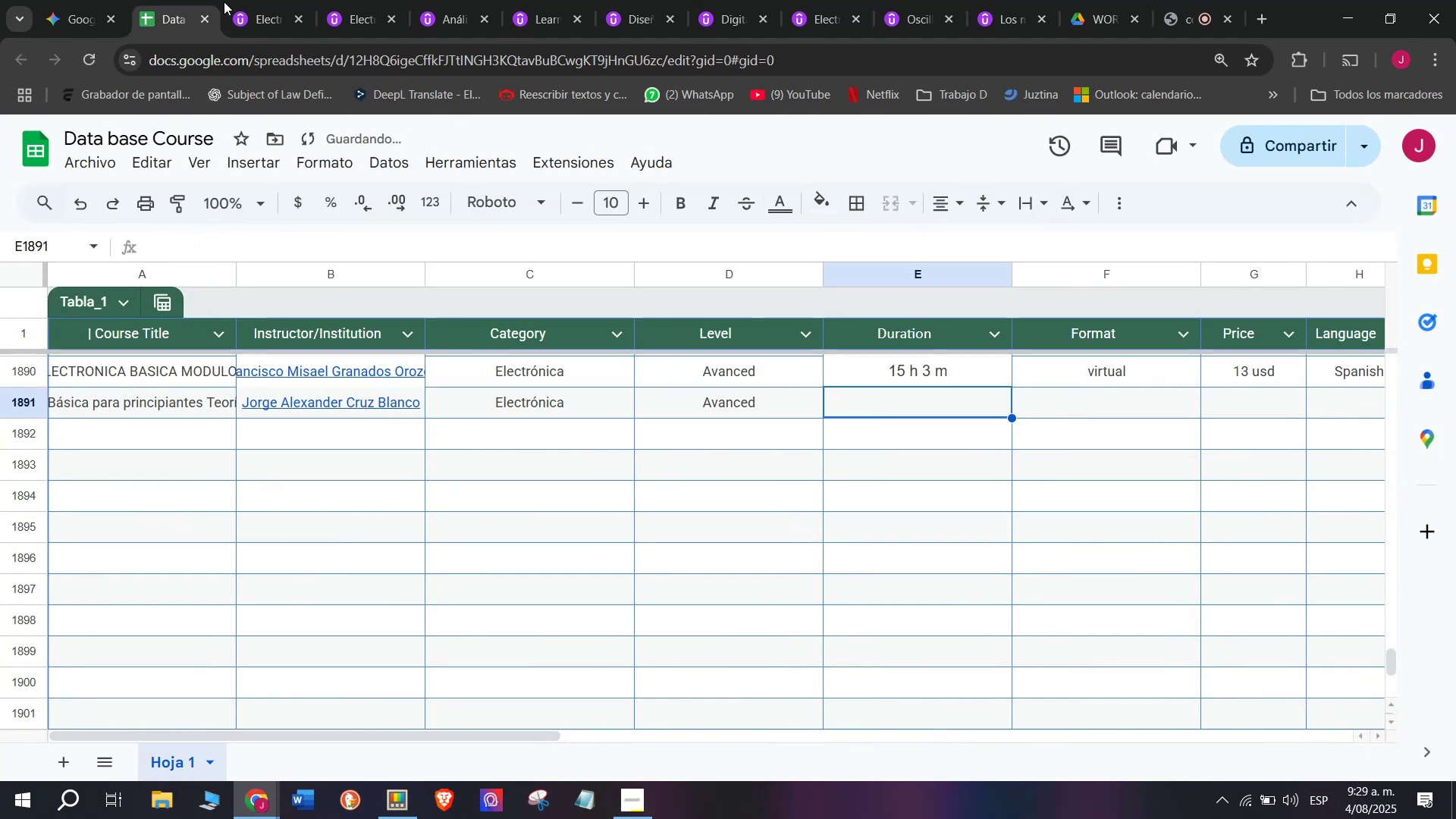 
left_click([243, 0])
 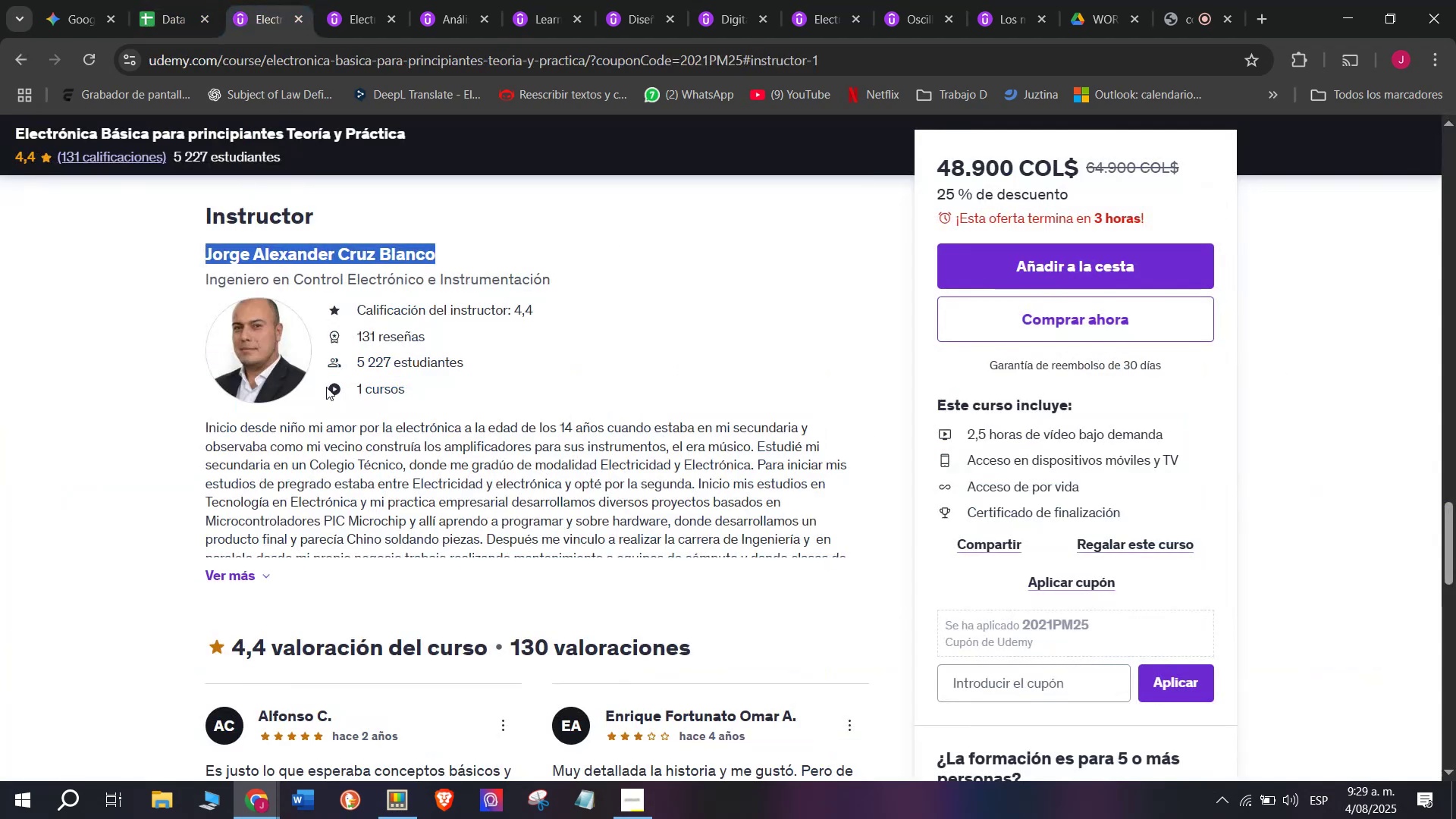 
scroll: coordinate [362, 567], scroll_direction: up, amount: 9.0
 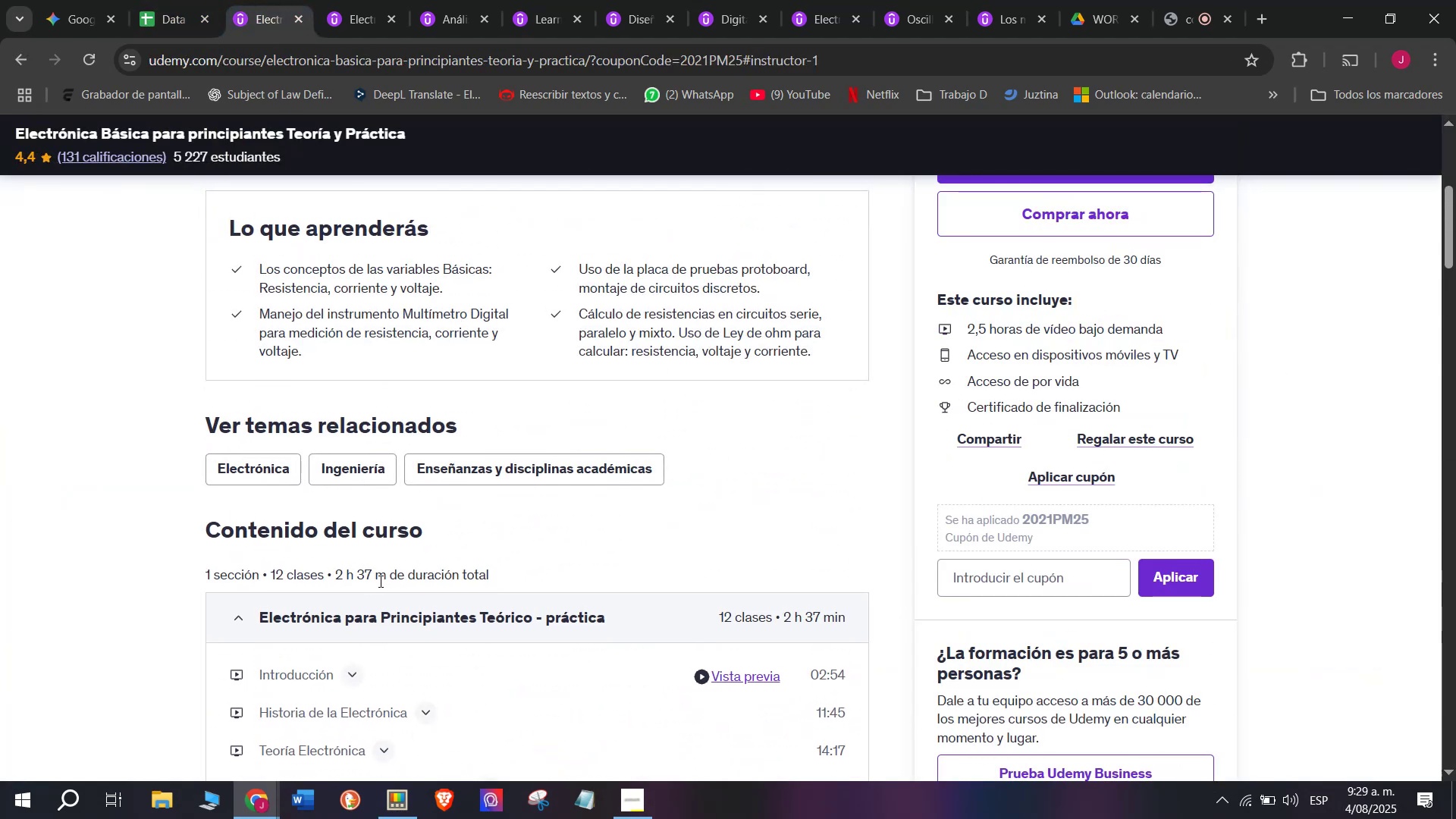 
left_click_drag(start_coordinate=[382, 581], to_coordinate=[337, 579])
 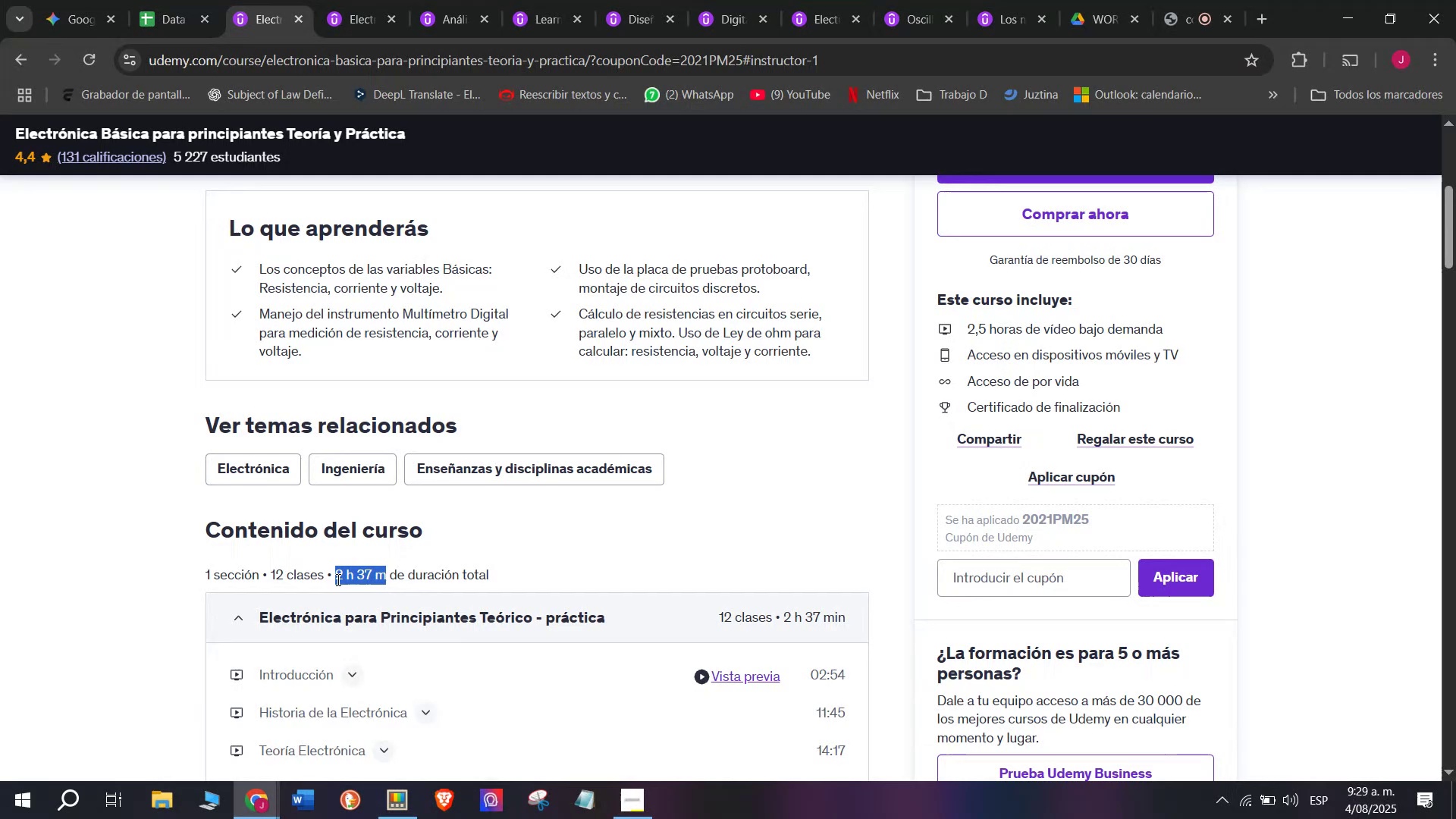 
key(Control+ControlLeft)
 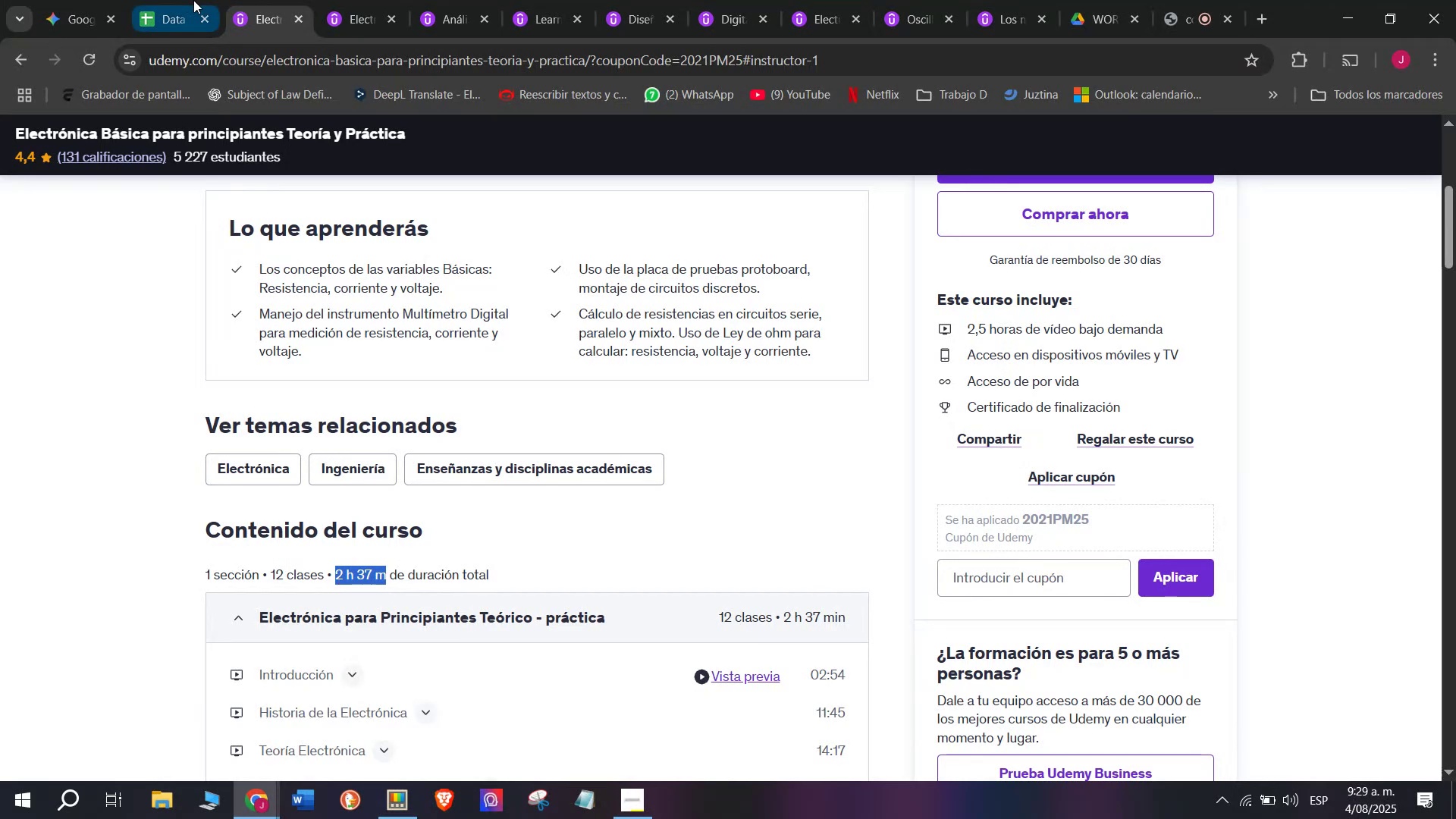 
key(Break)
 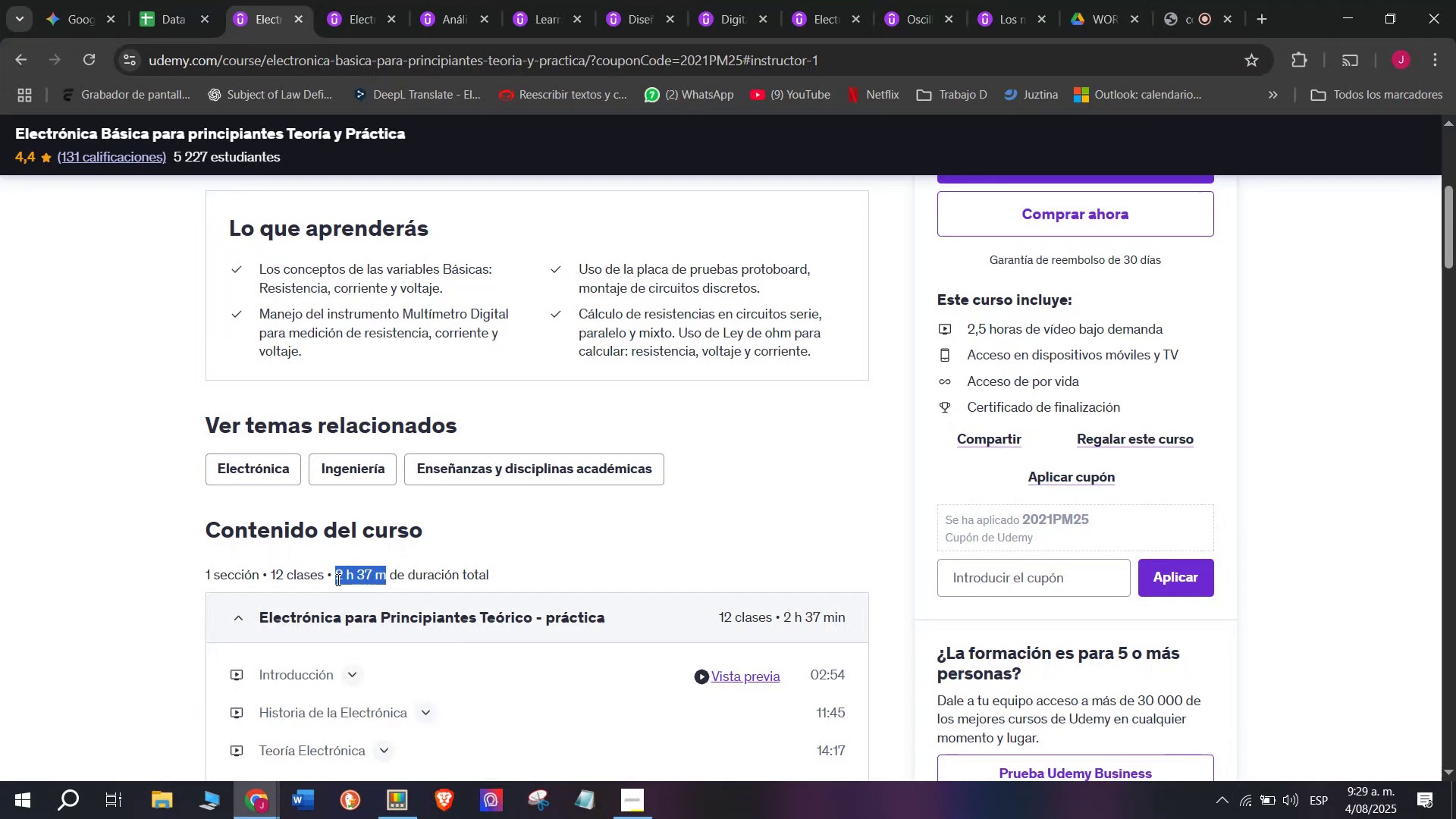 
key(Control+C)
 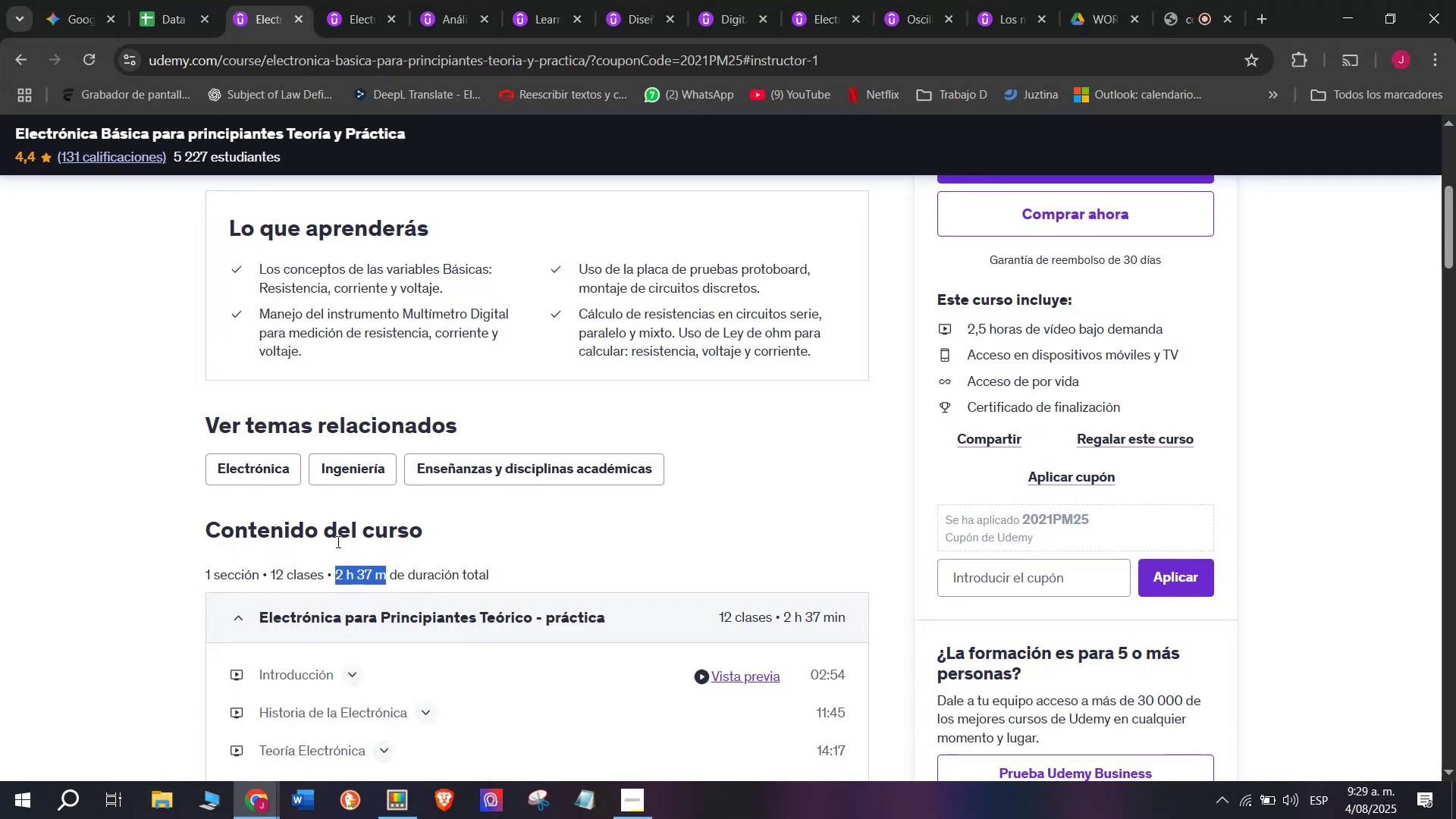 
key(Break)
 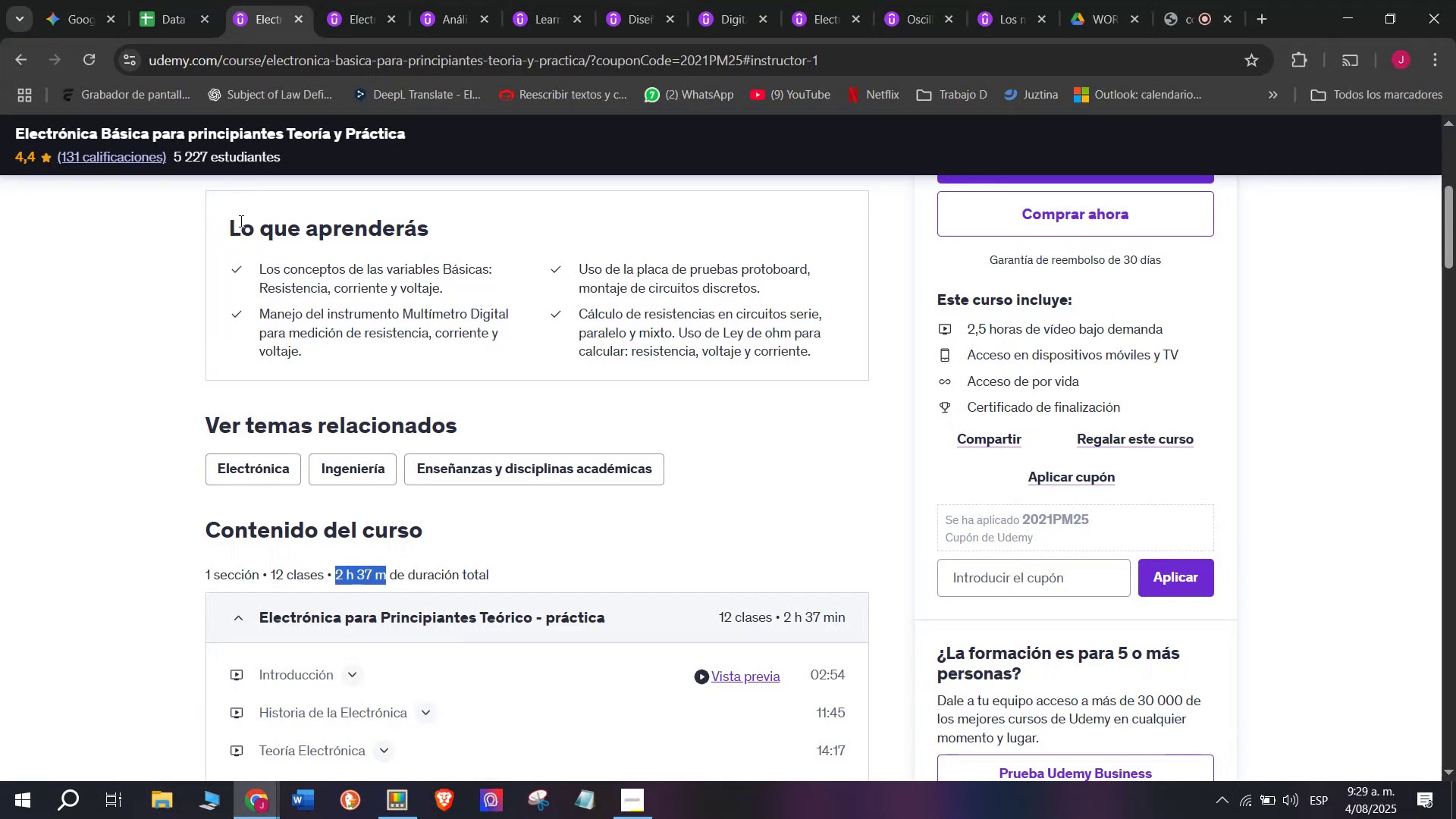 
key(Control+ControlLeft)
 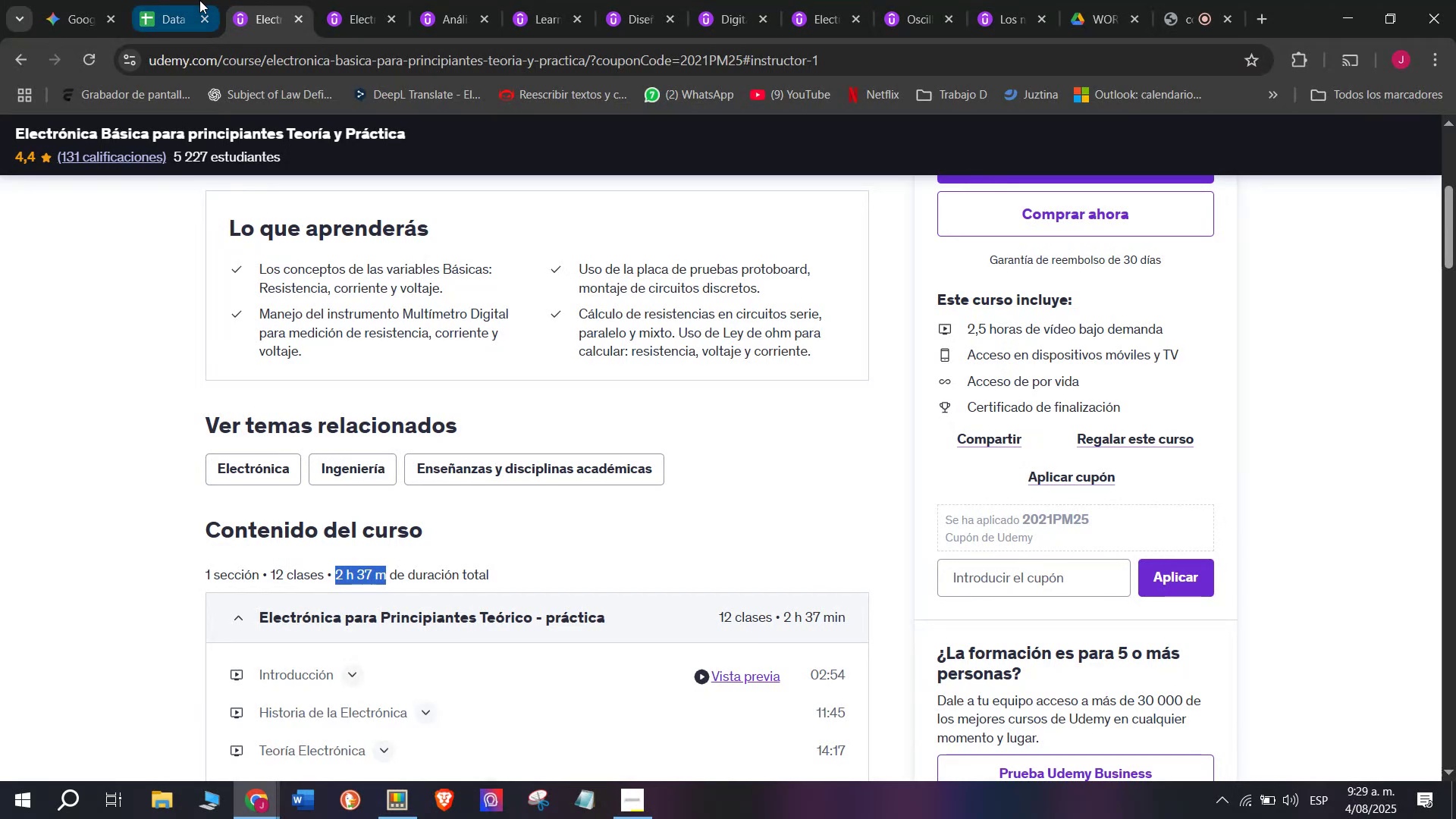 
key(Control+C)
 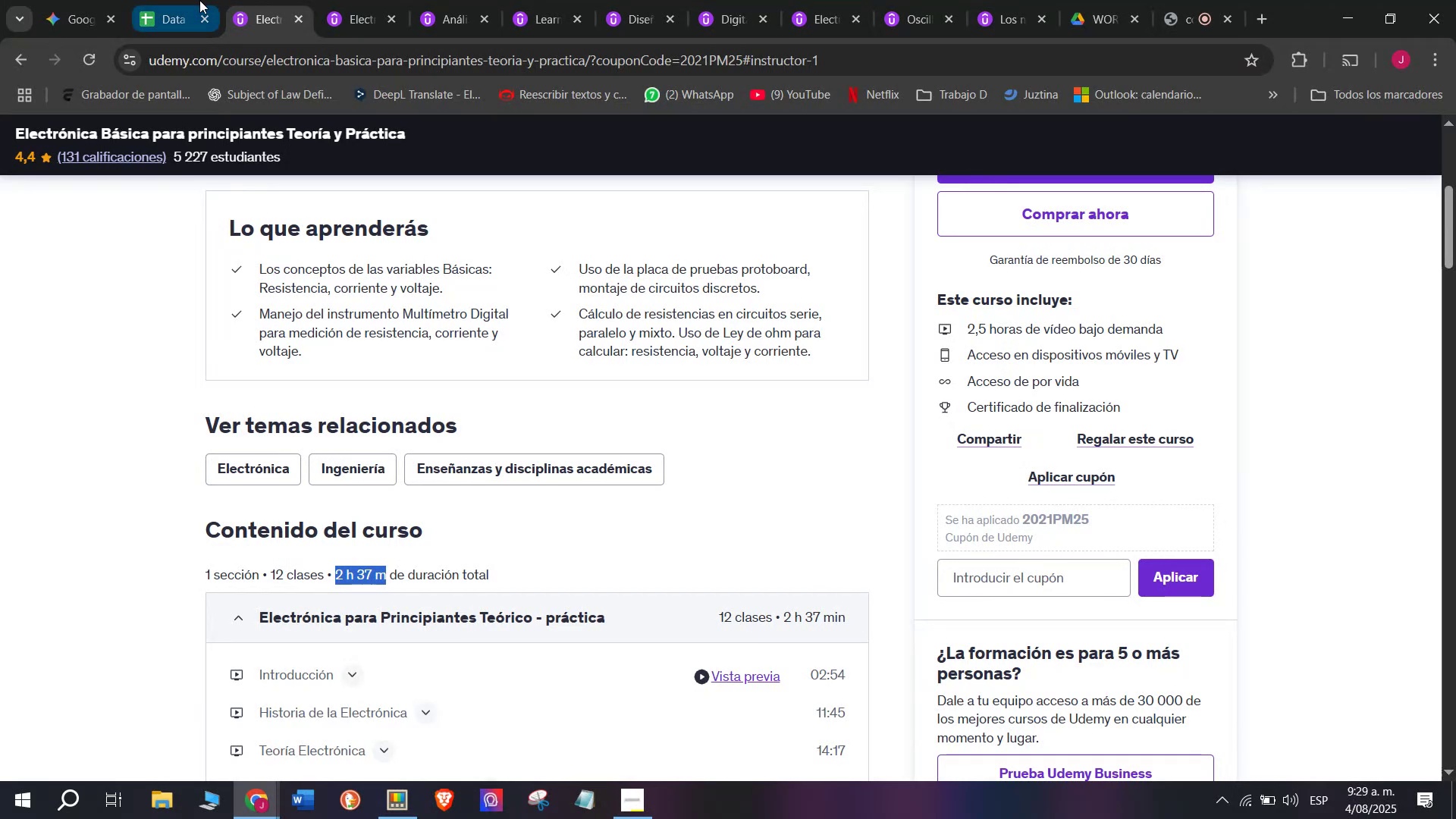 
left_click([199, 0])
 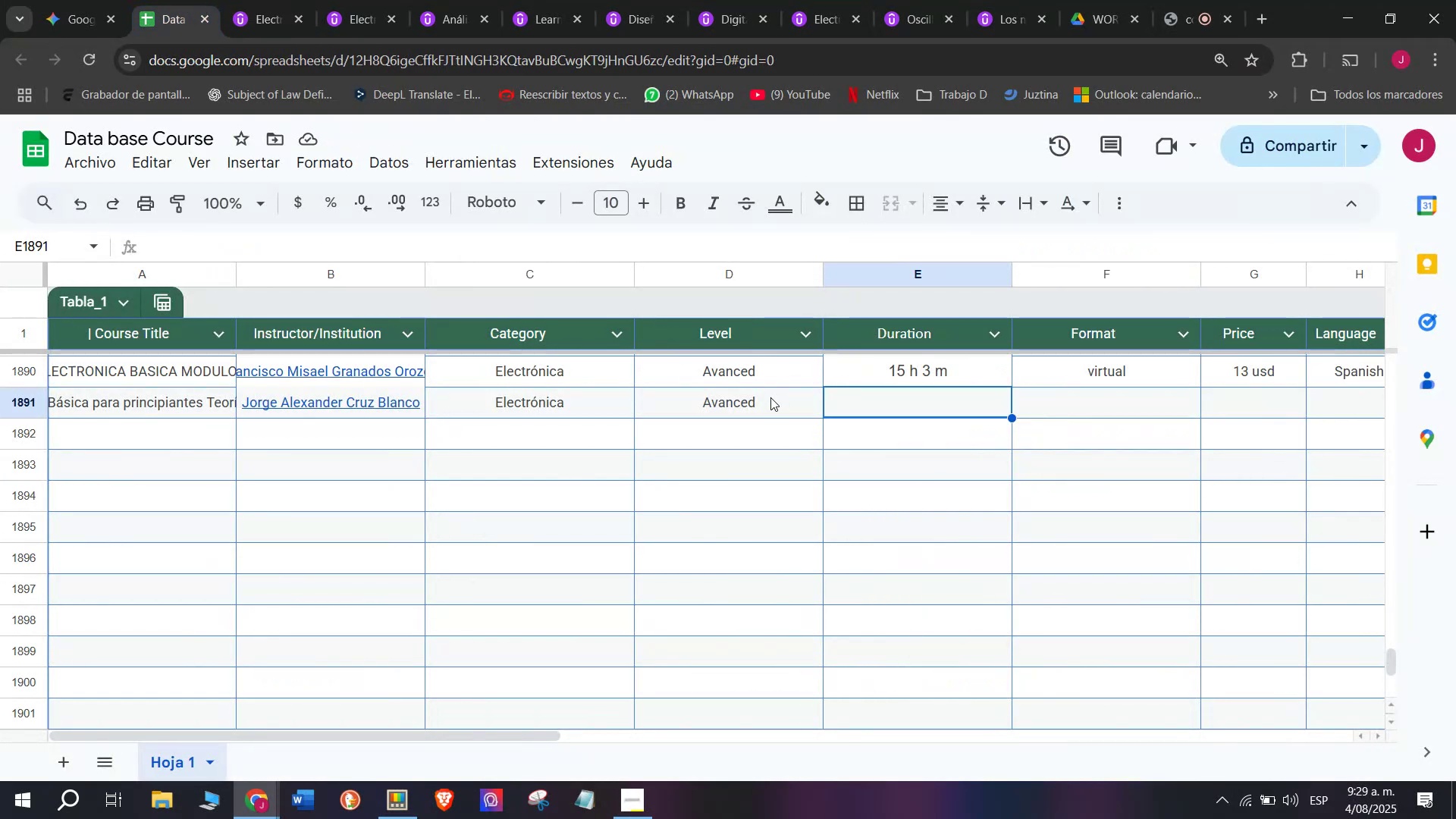 
key(Control+ControlLeft)
 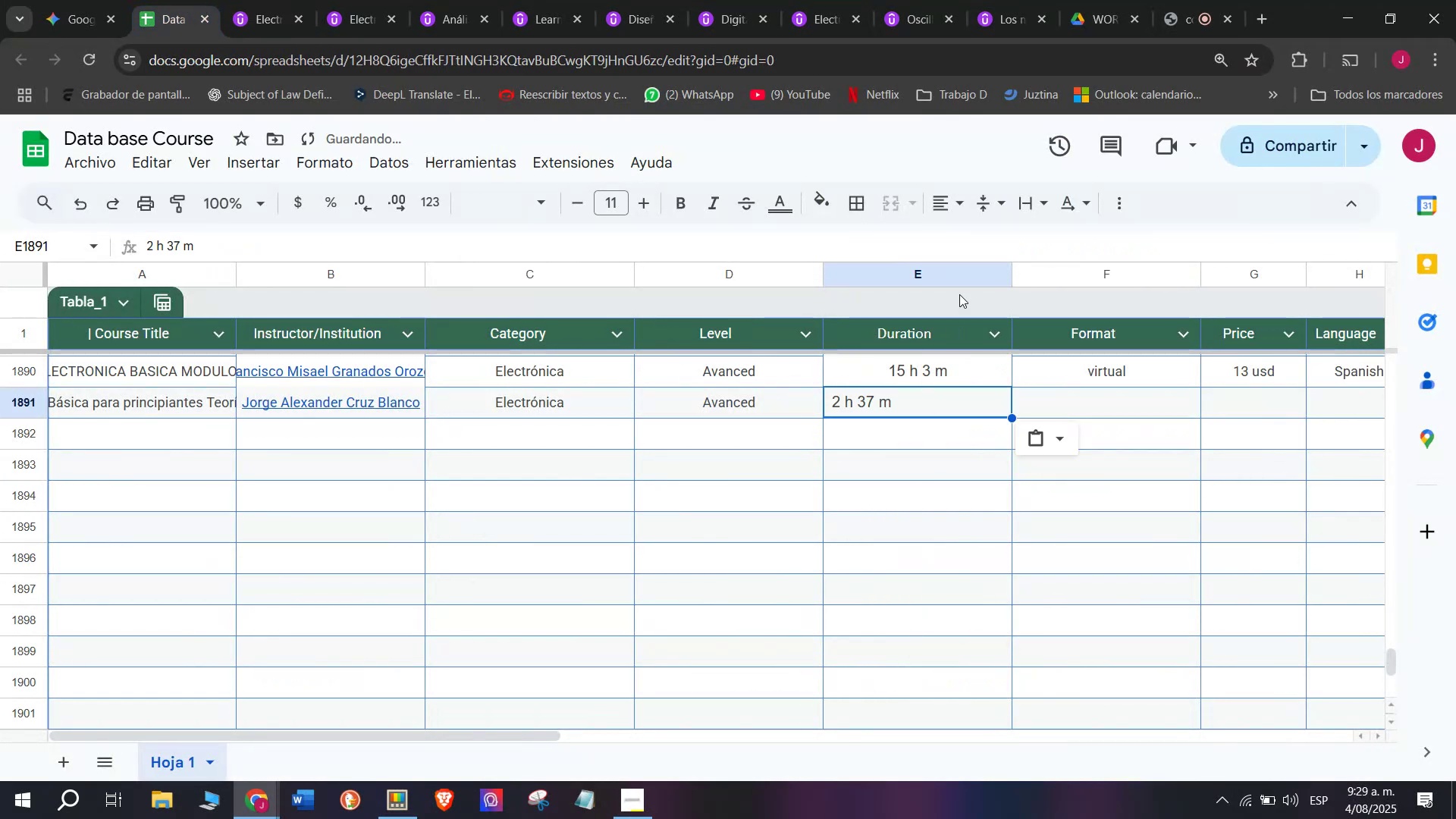 
key(Z)
 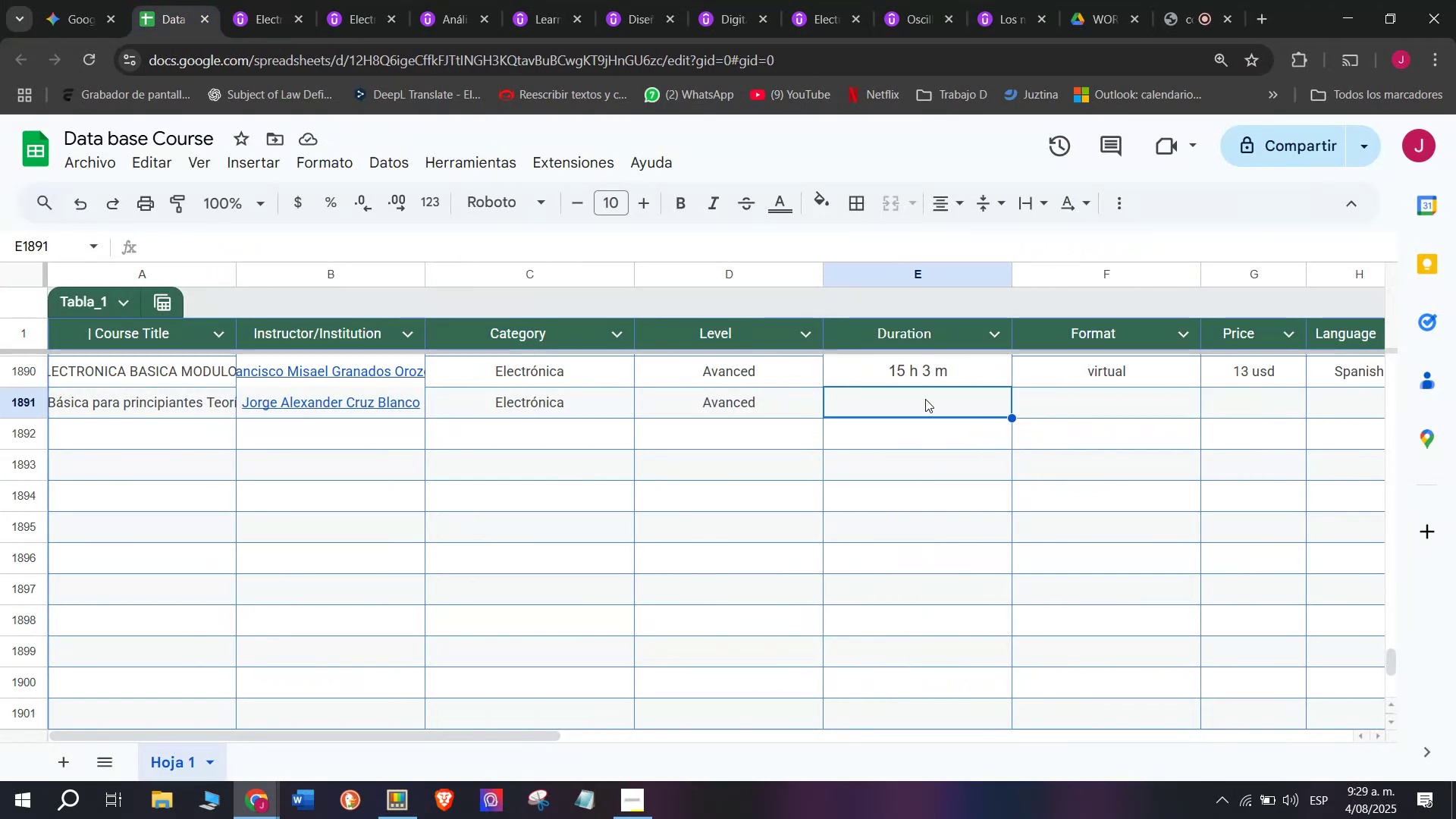 
key(Control+V)
 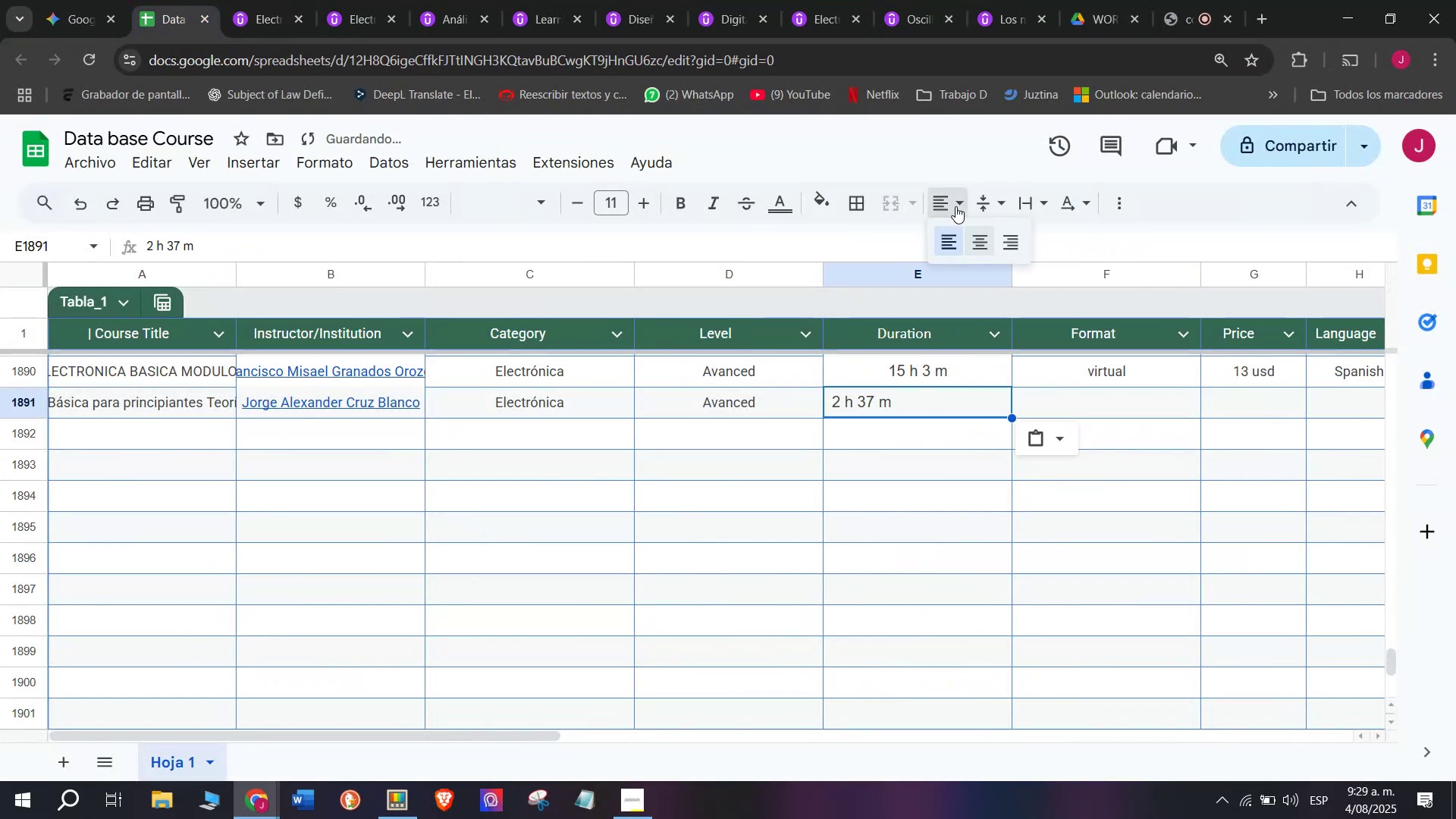 
double_click([985, 237])
 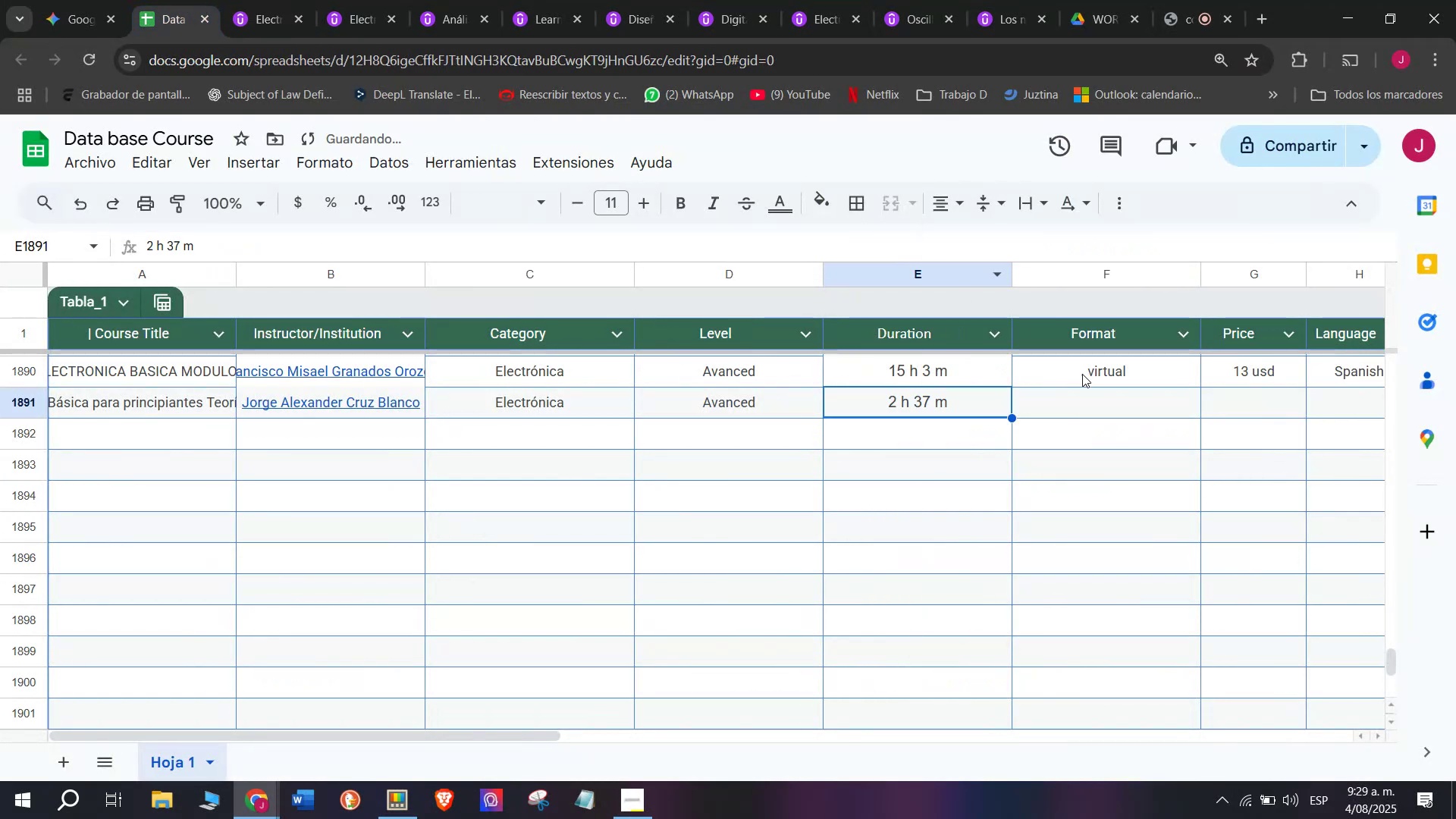 
left_click([1084, 372])
 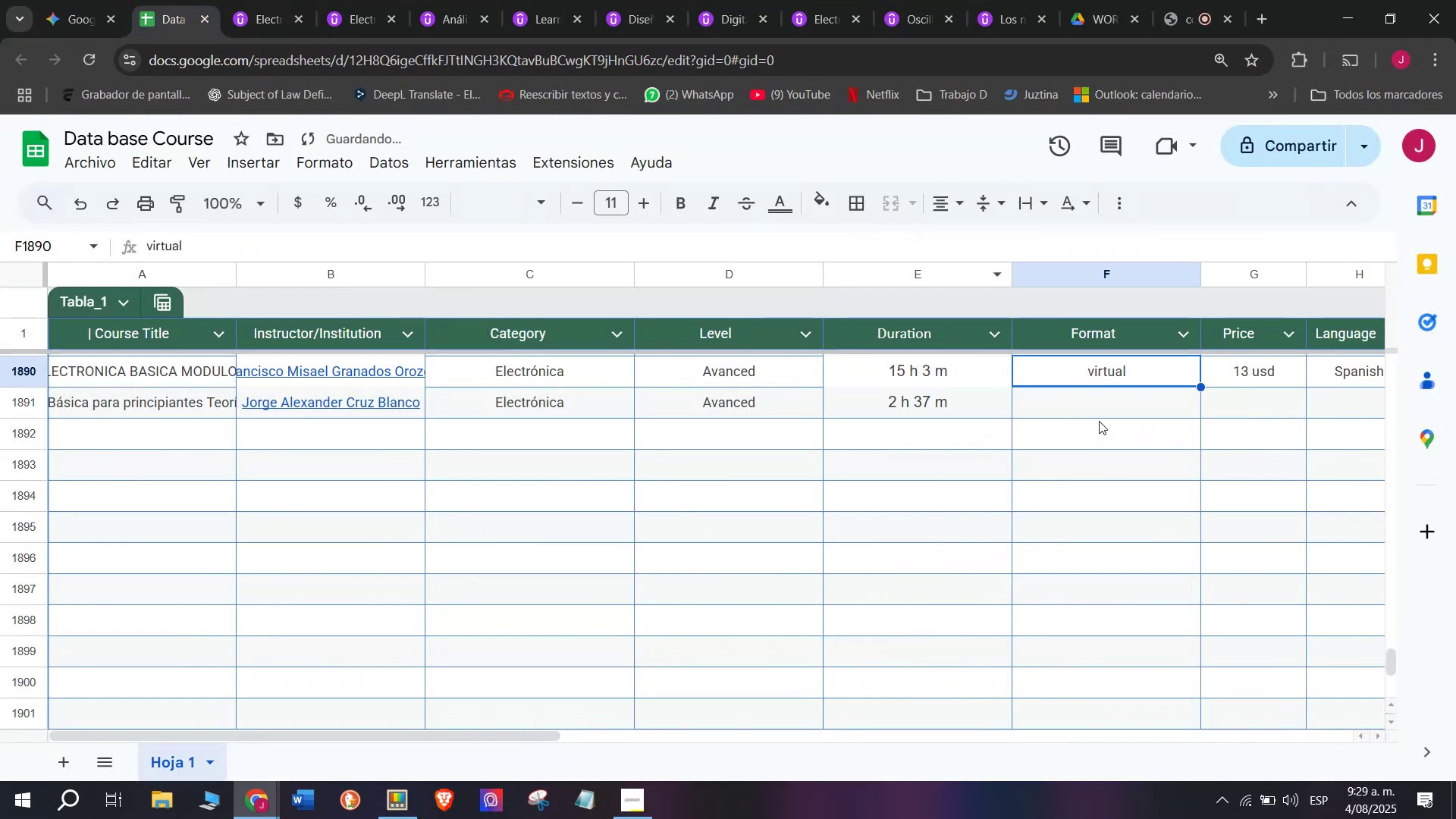 
key(Break)
 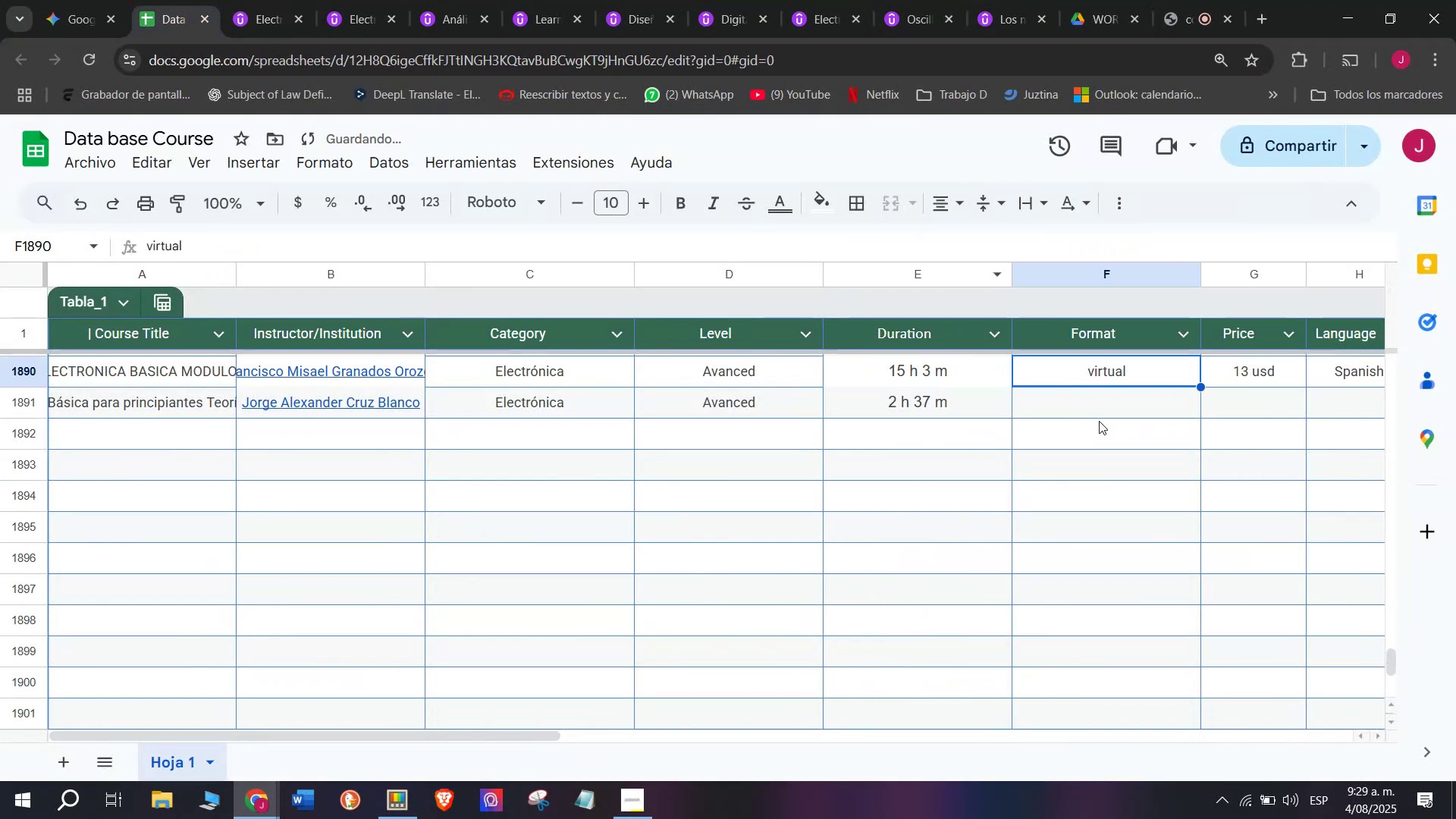 
key(Control+ControlLeft)
 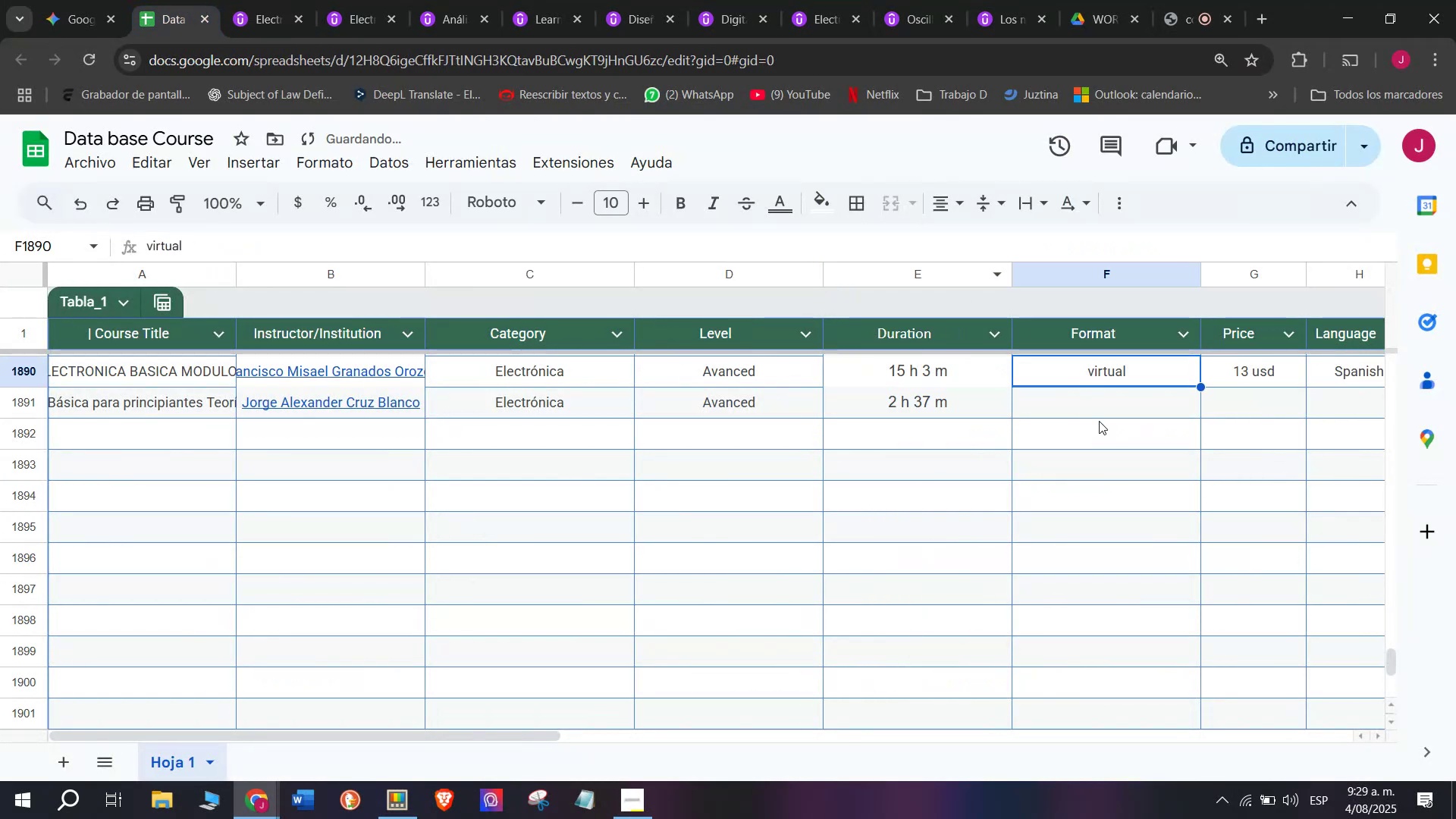 
key(Control+C)
 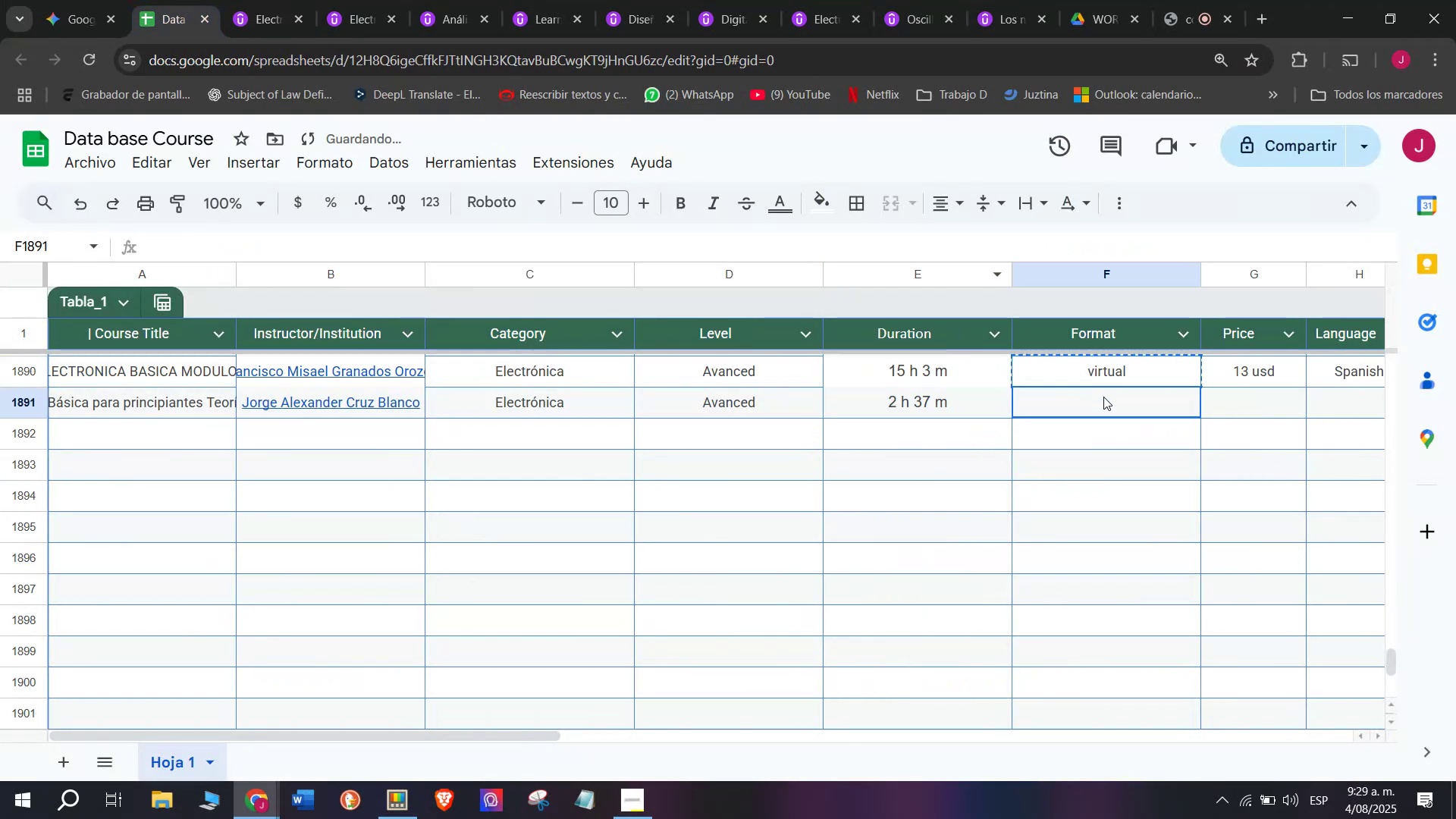 
key(Z)
 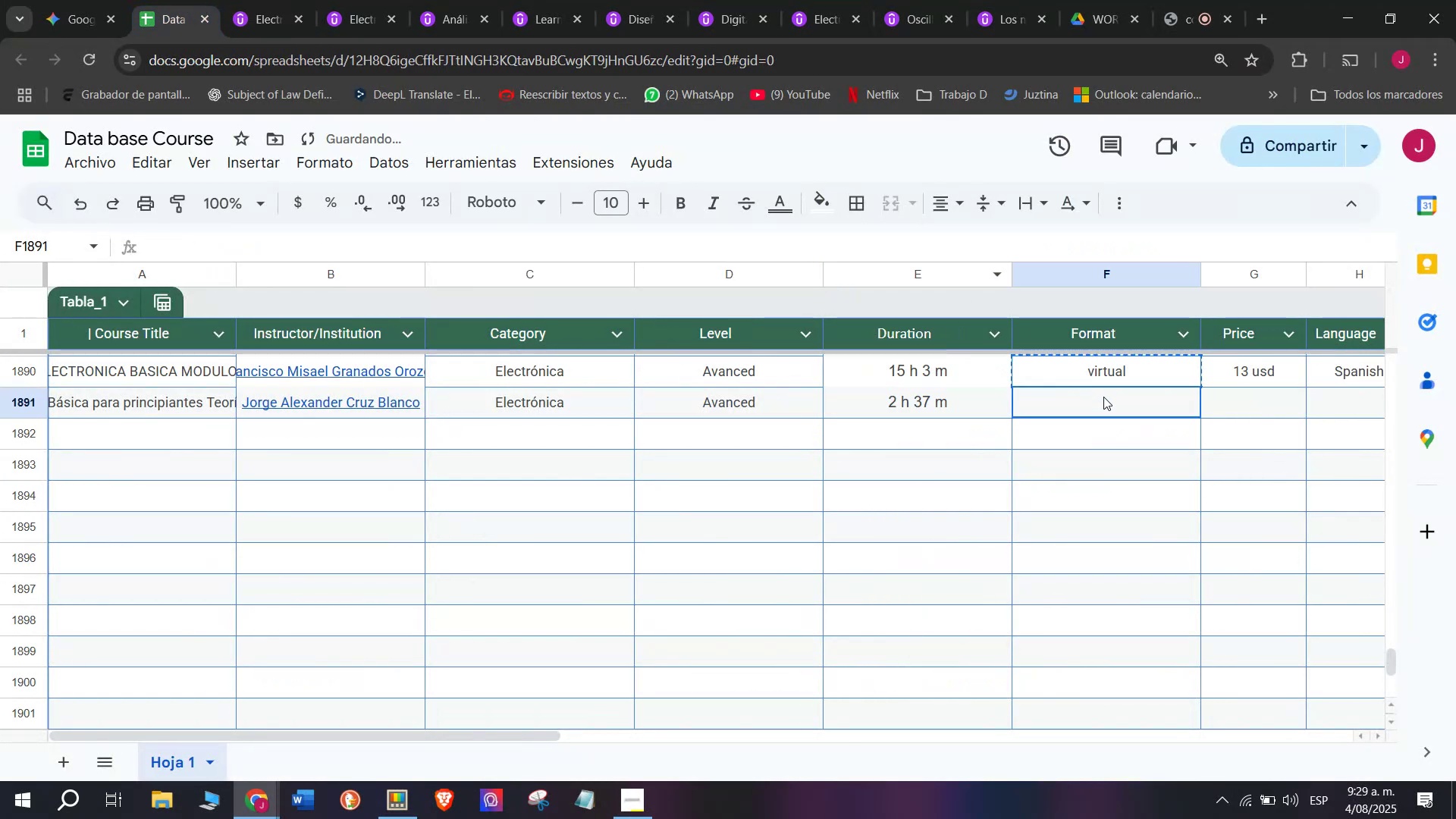 
key(Control+ControlLeft)
 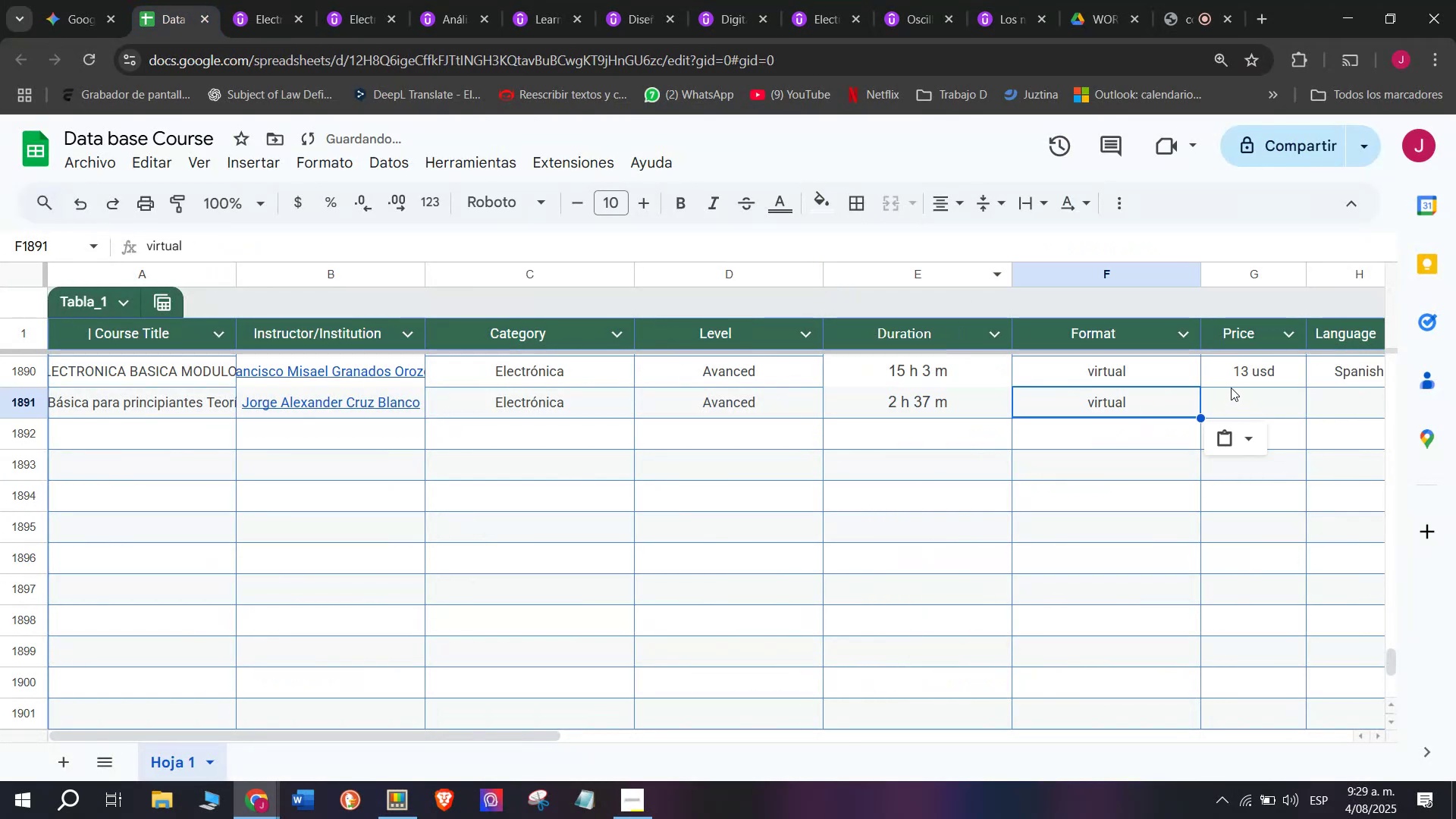 
key(Control+V)
 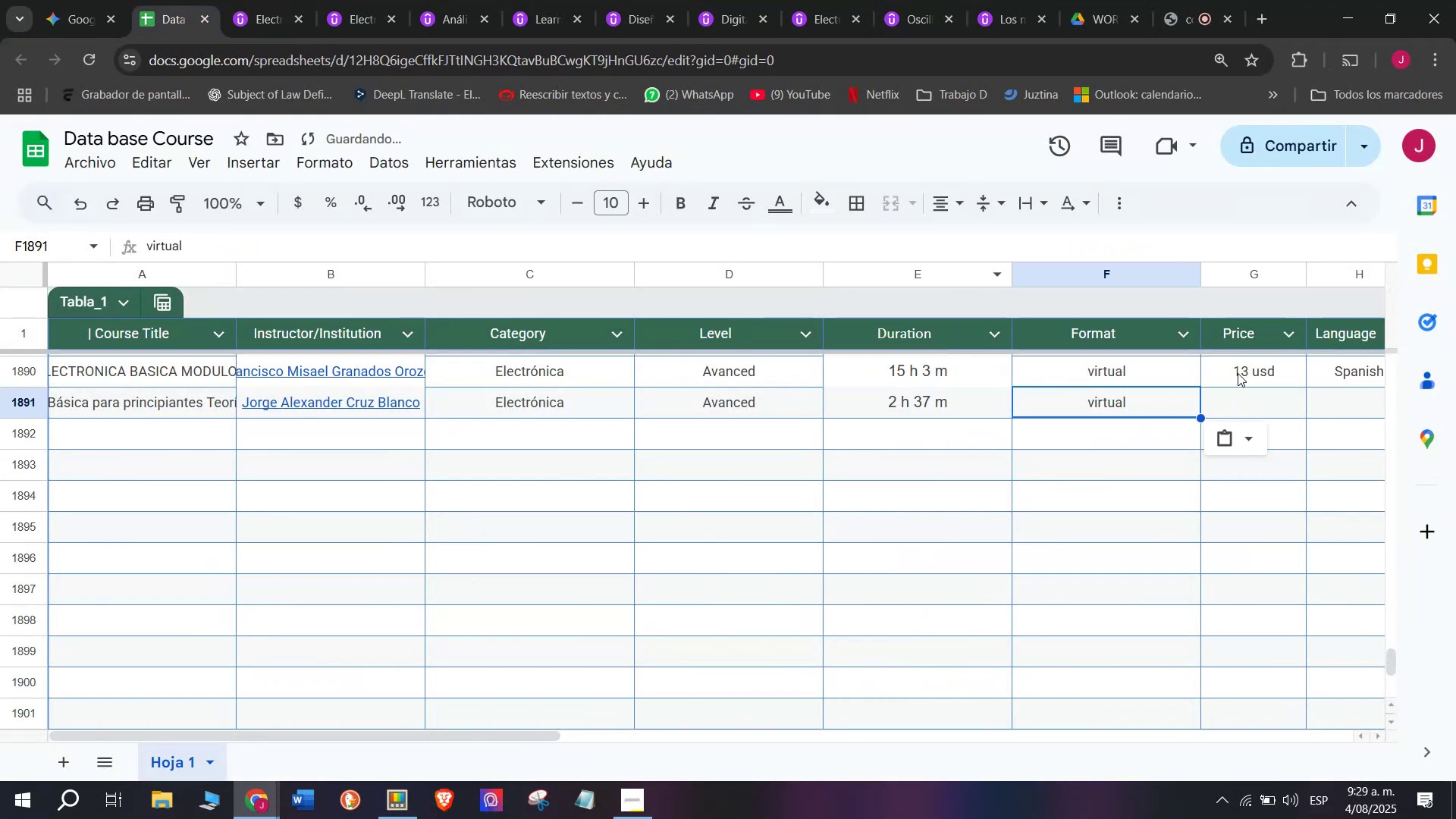 
left_click([1240, 362])
 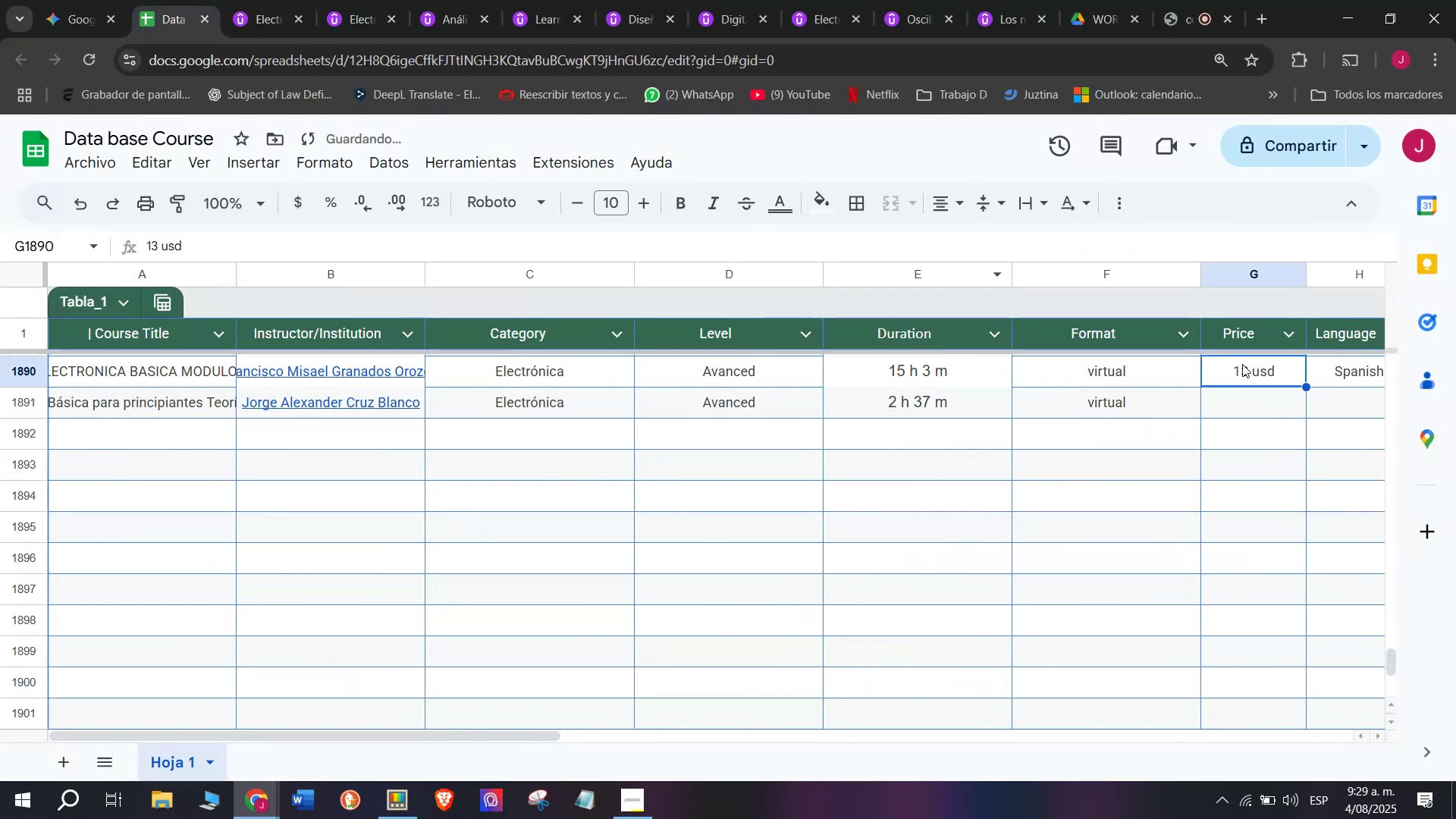 
key(Break)
 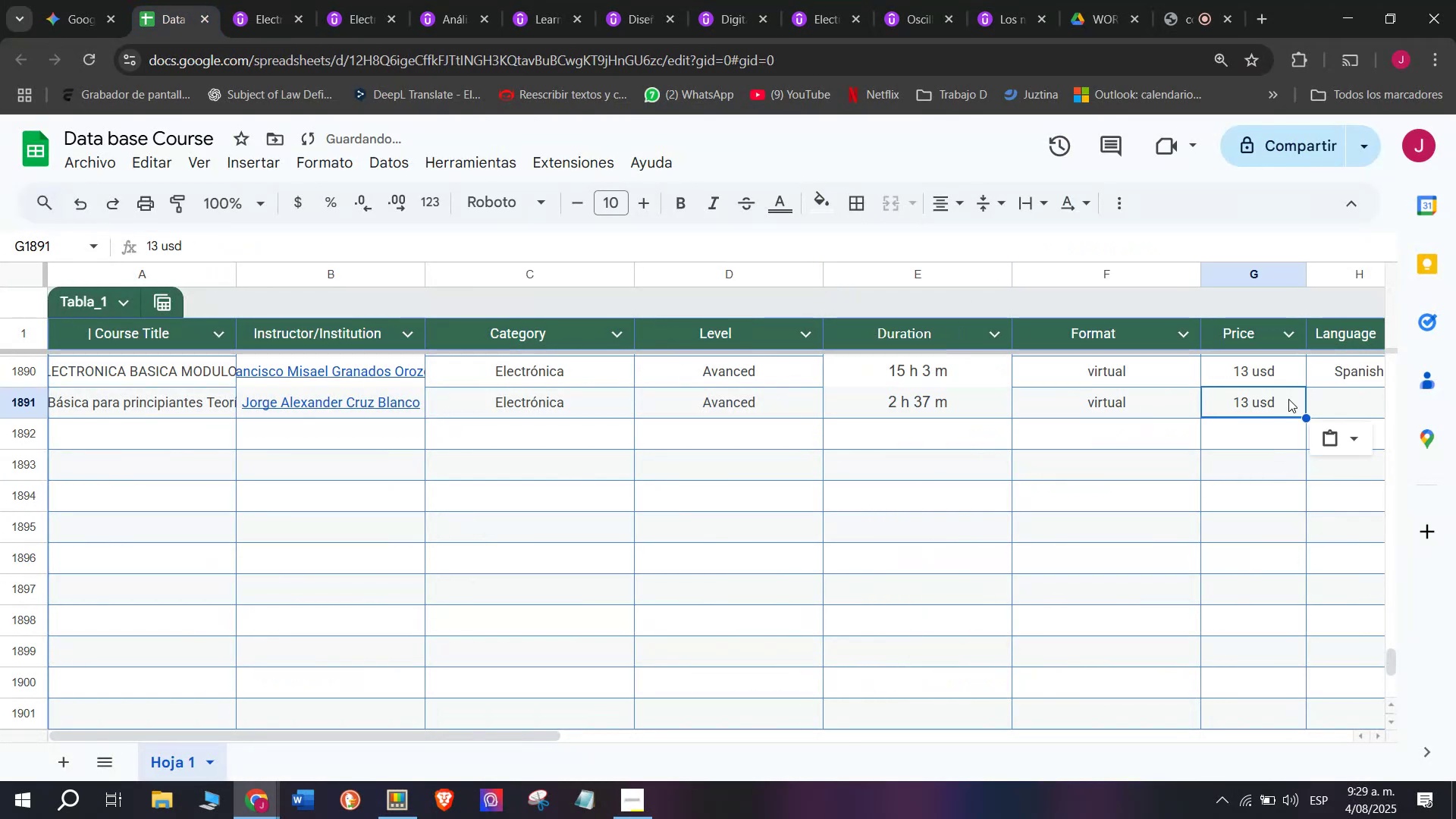 
key(Control+ControlLeft)
 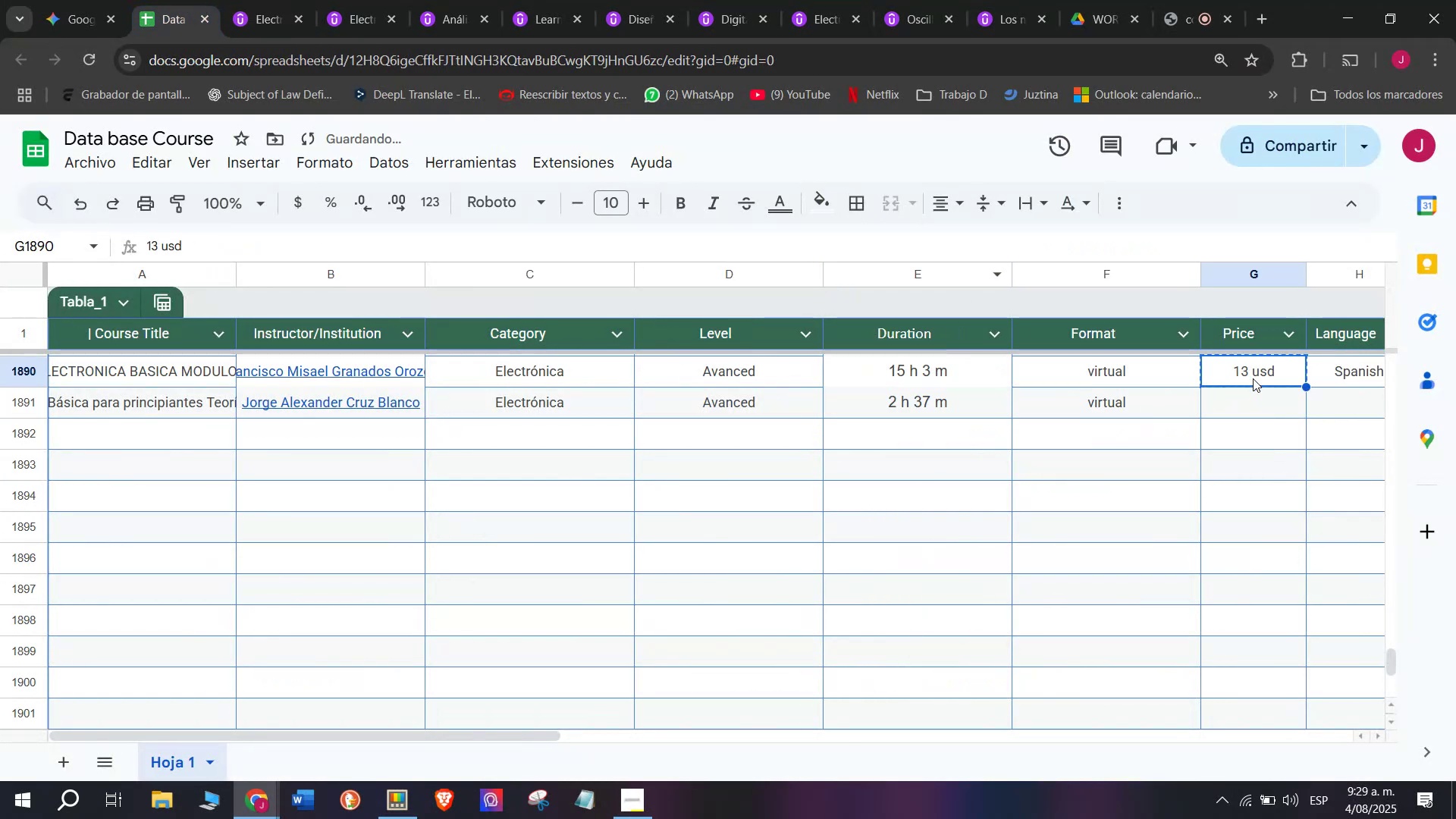 
key(Control+C)
 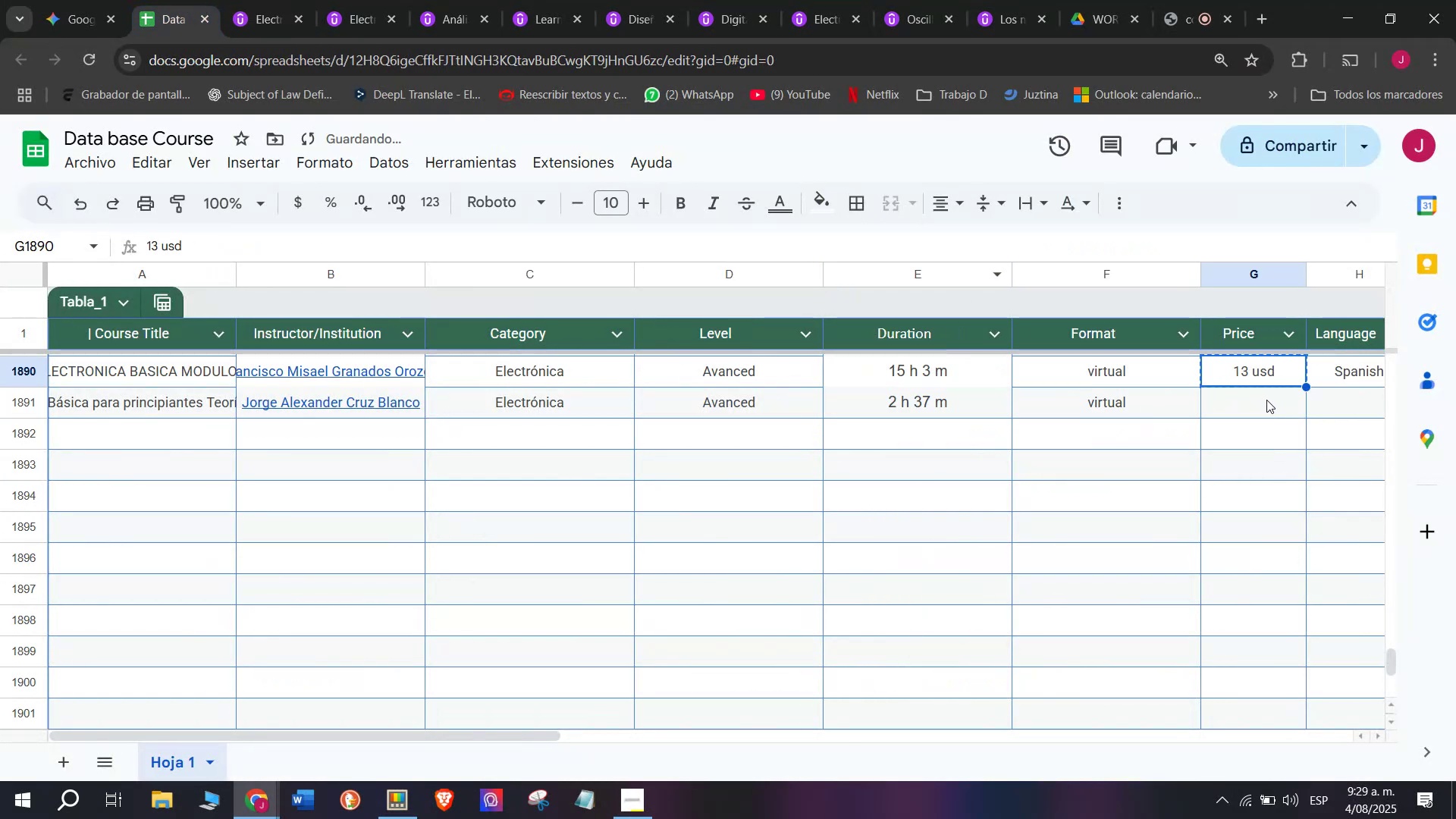 
double_click([1266, 400])
 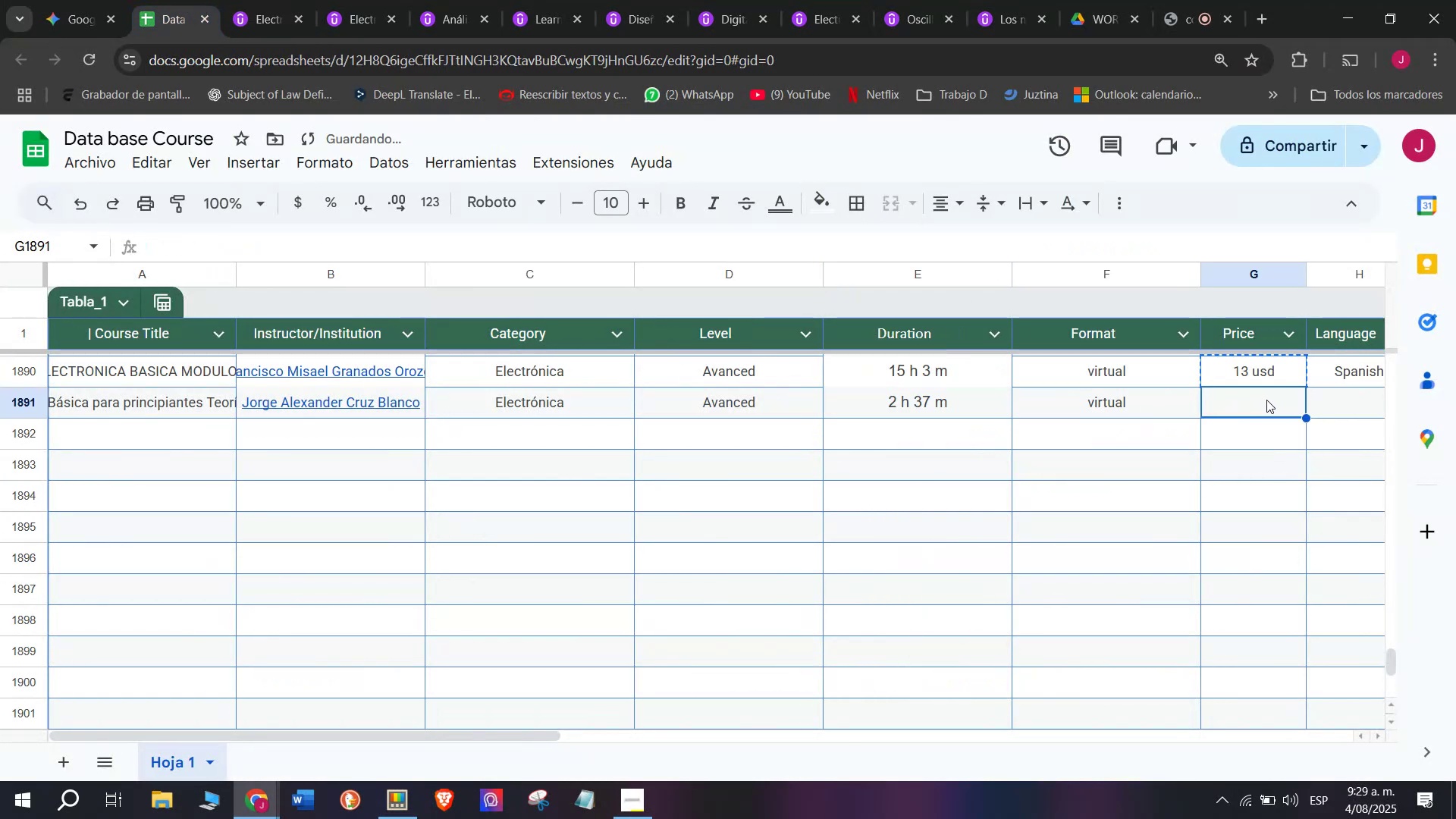 
key(Control+ControlLeft)
 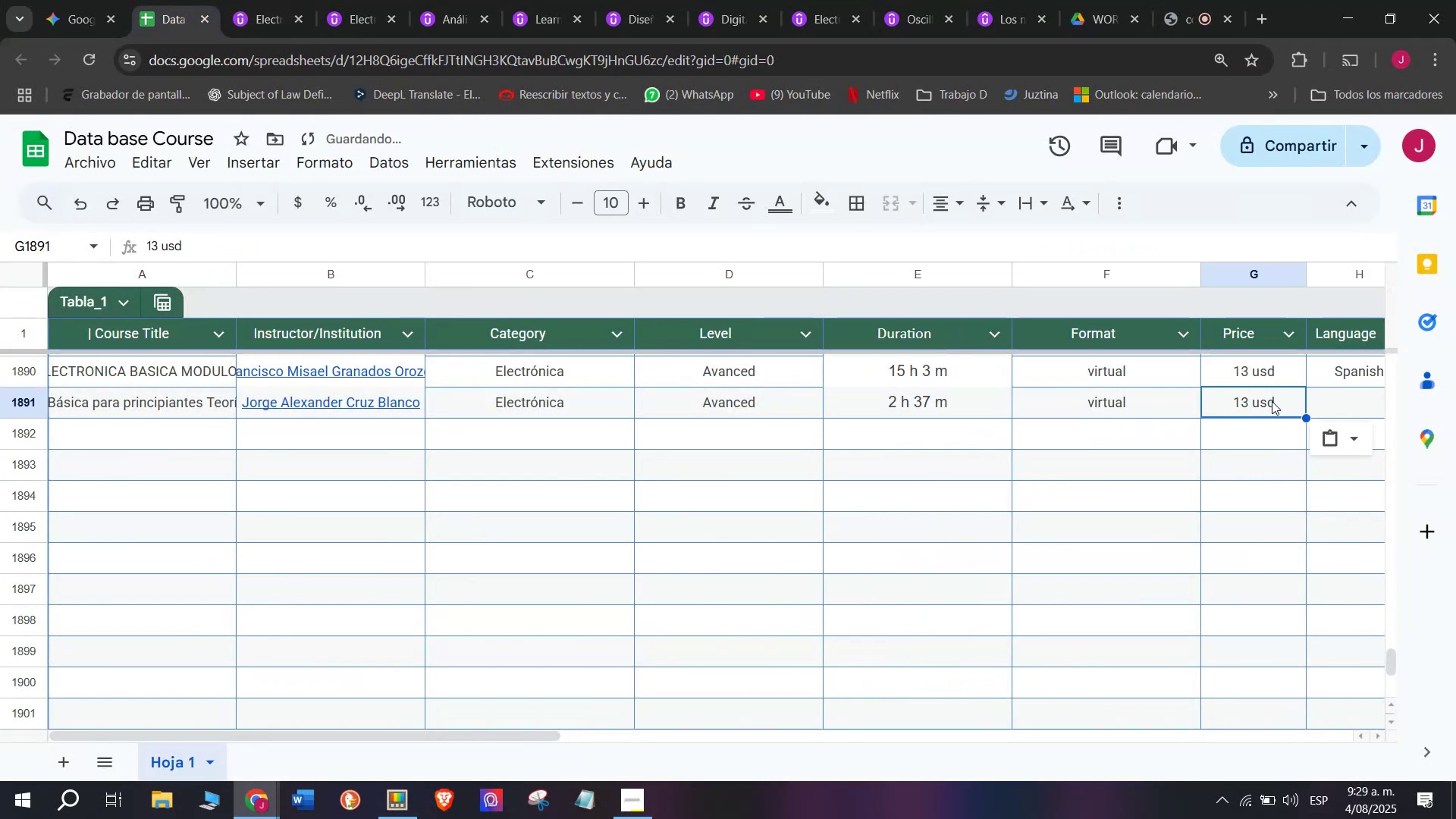 
key(Z)
 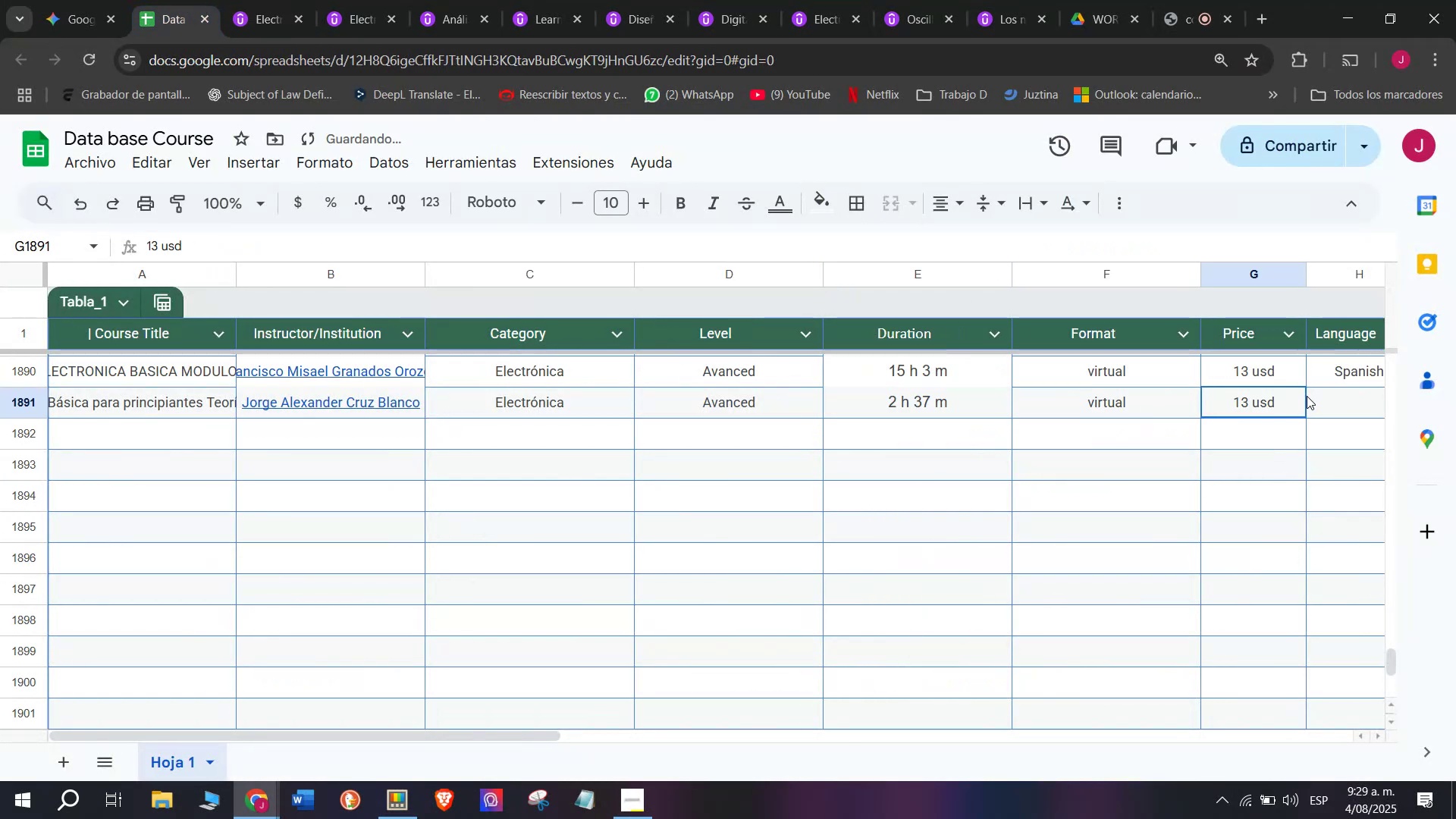 
key(Control+V)
 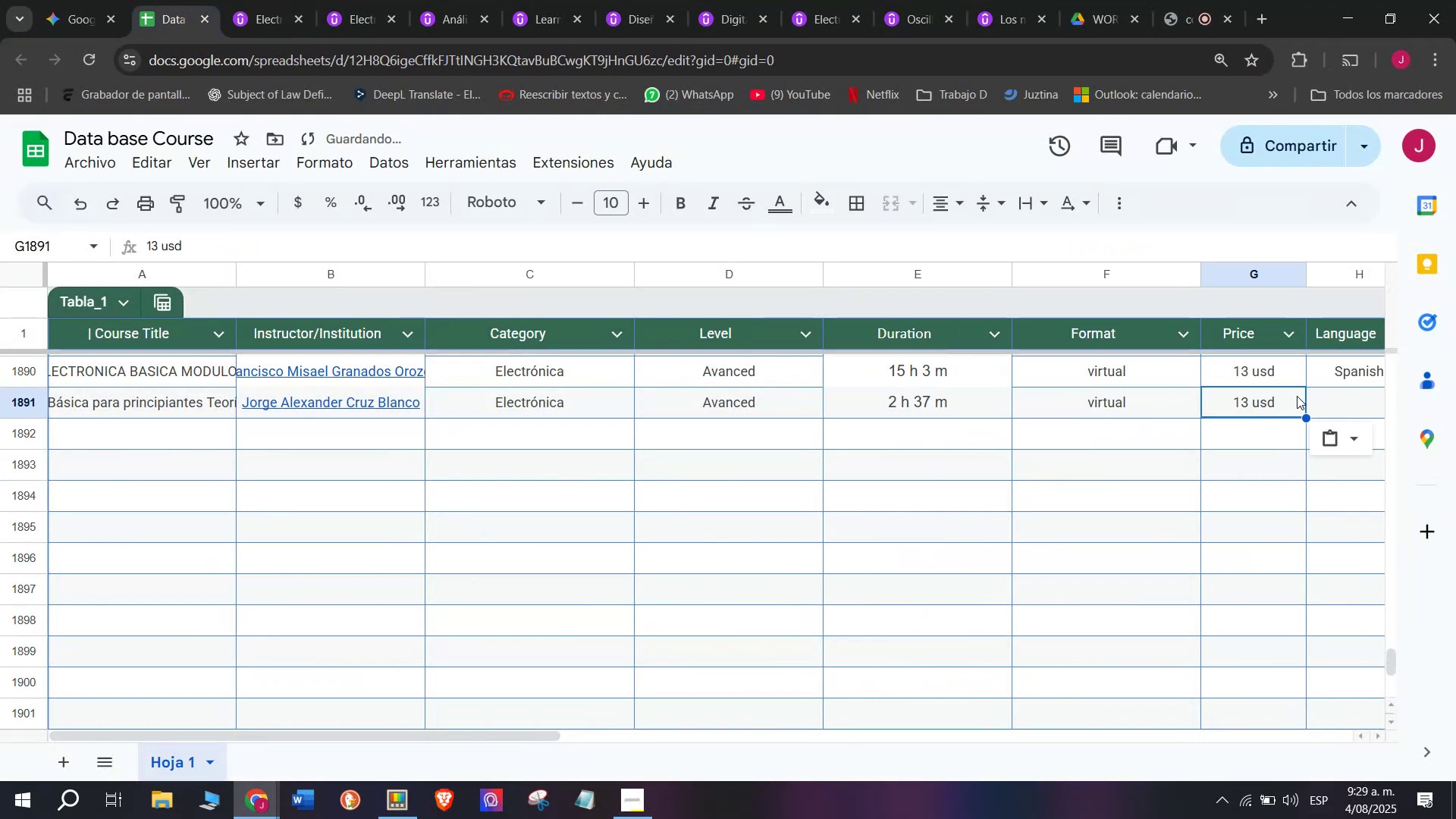 
left_click_drag(start_coordinate=[1299, 396], to_coordinate=[1307, 396])
 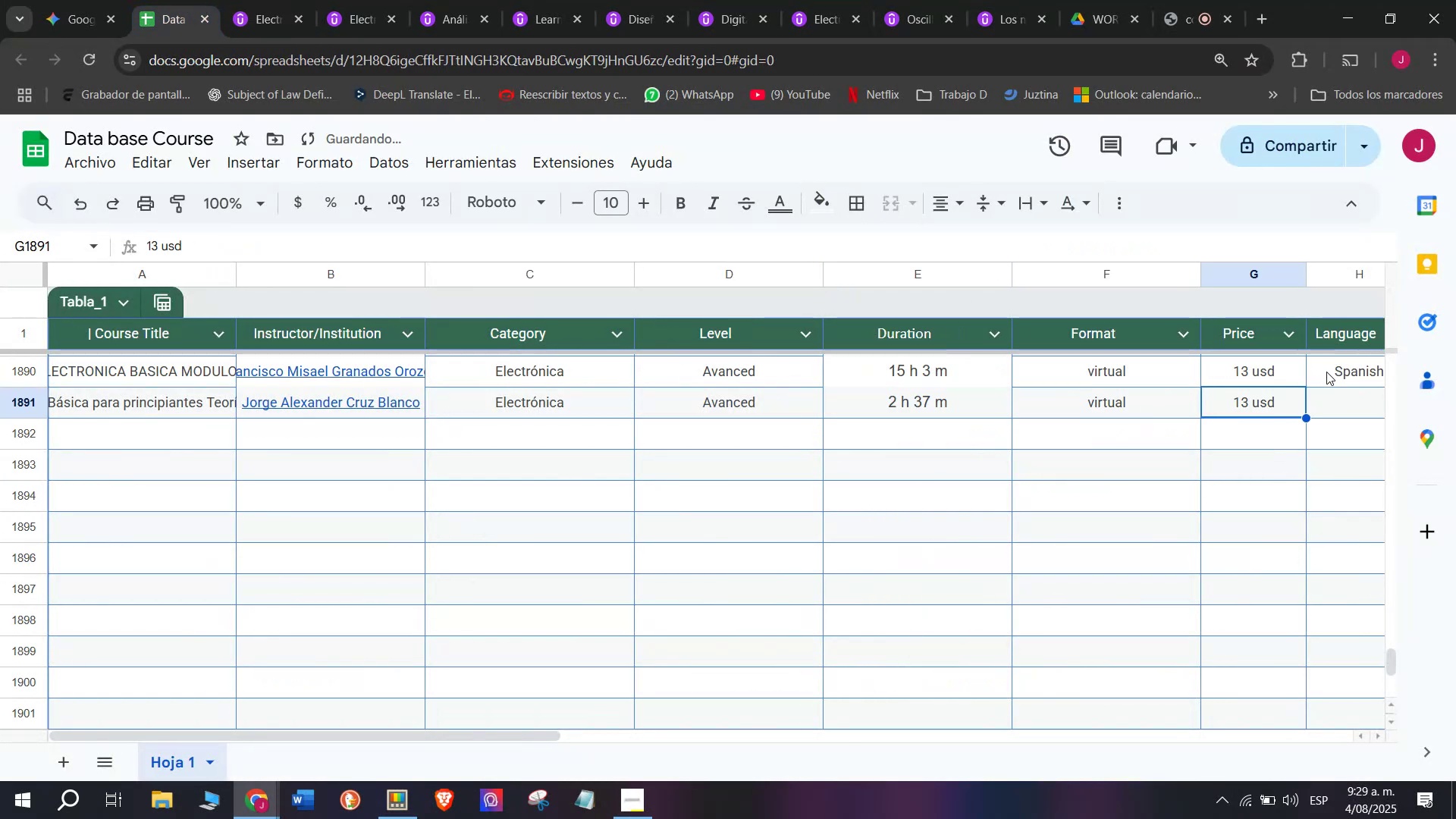 
left_click([1326, 369])
 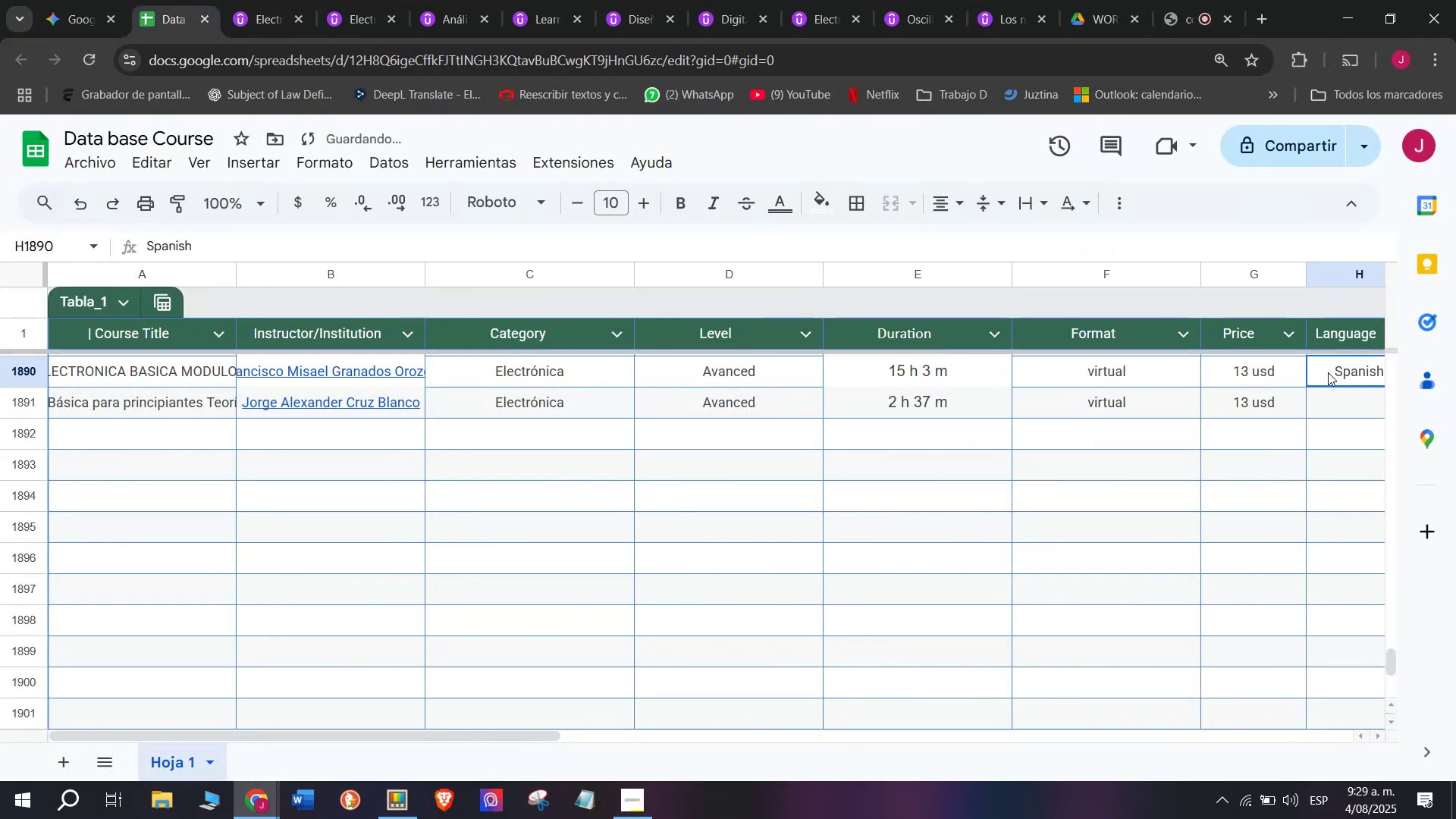 
key(Break)
 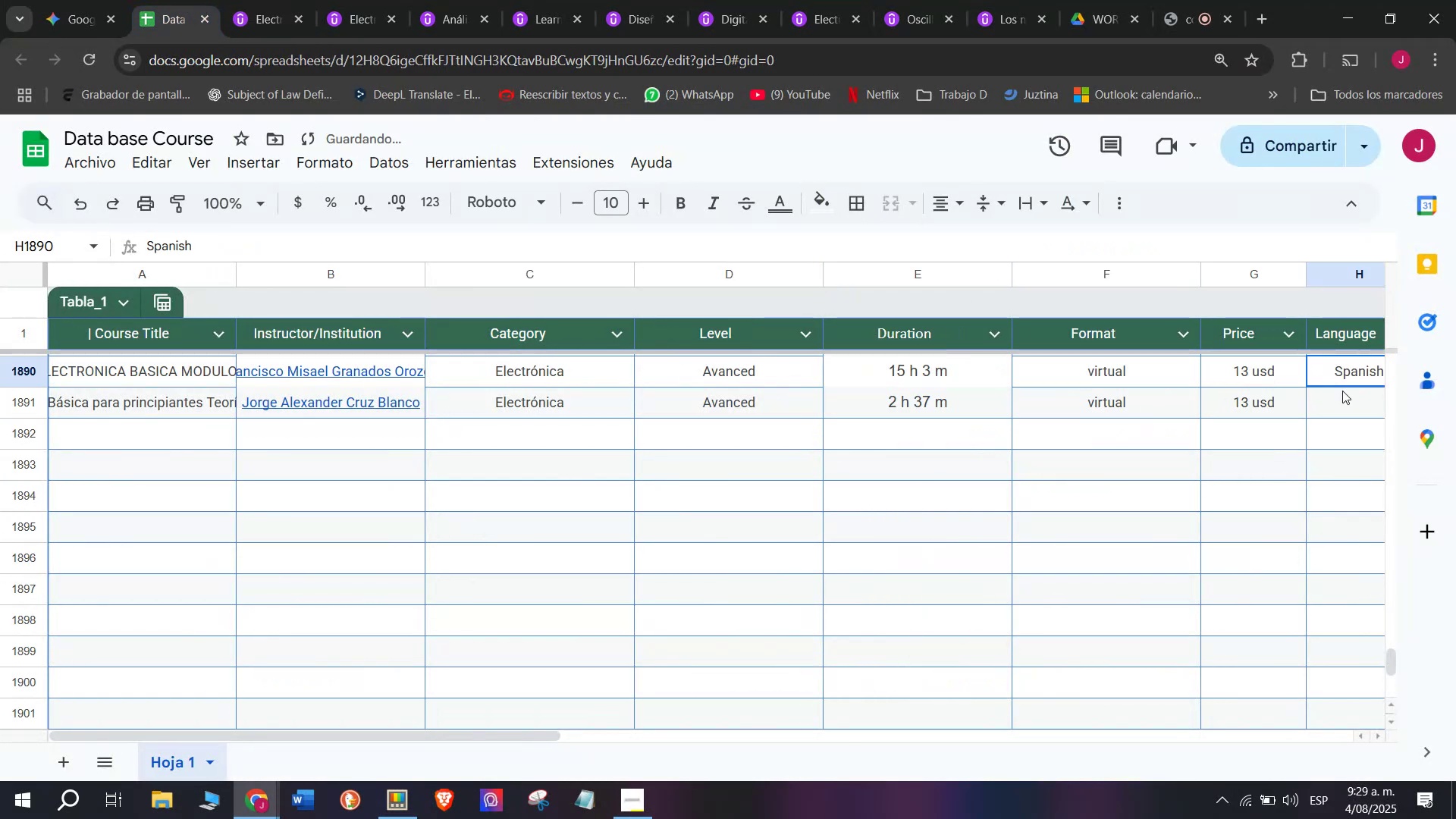 
key(Control+ControlLeft)
 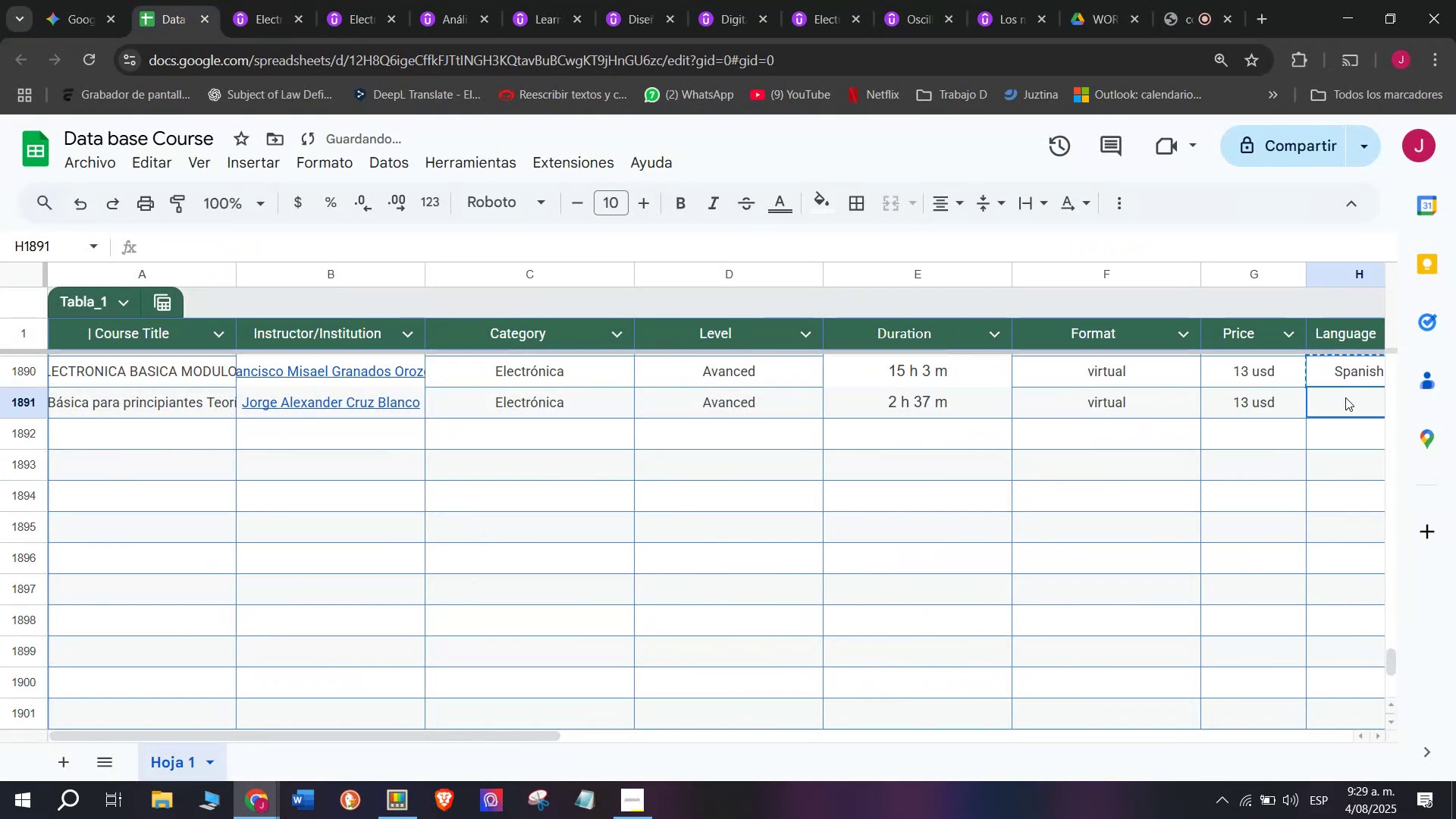 
key(Control+C)
 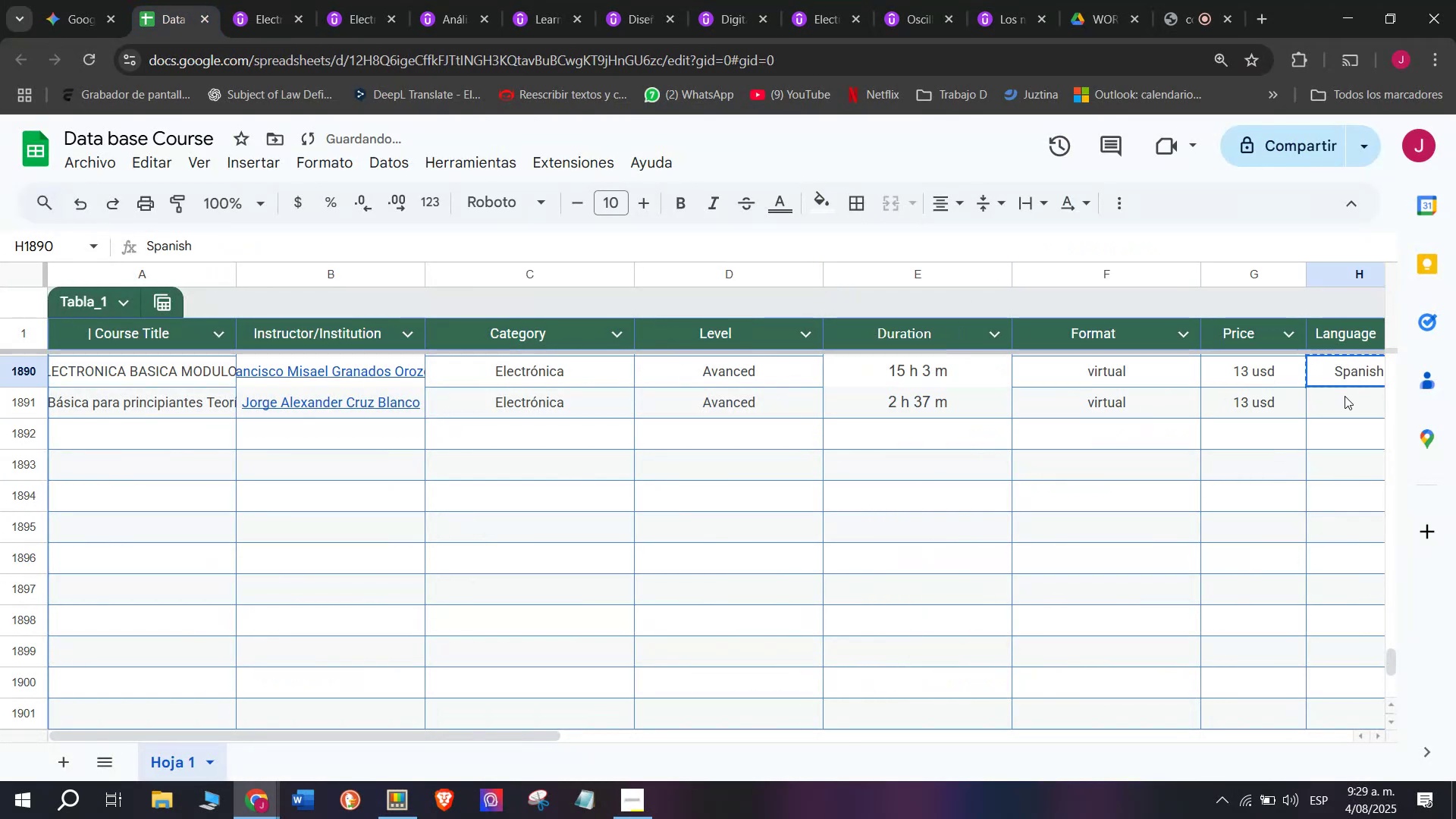 
left_click([1345, 397])
 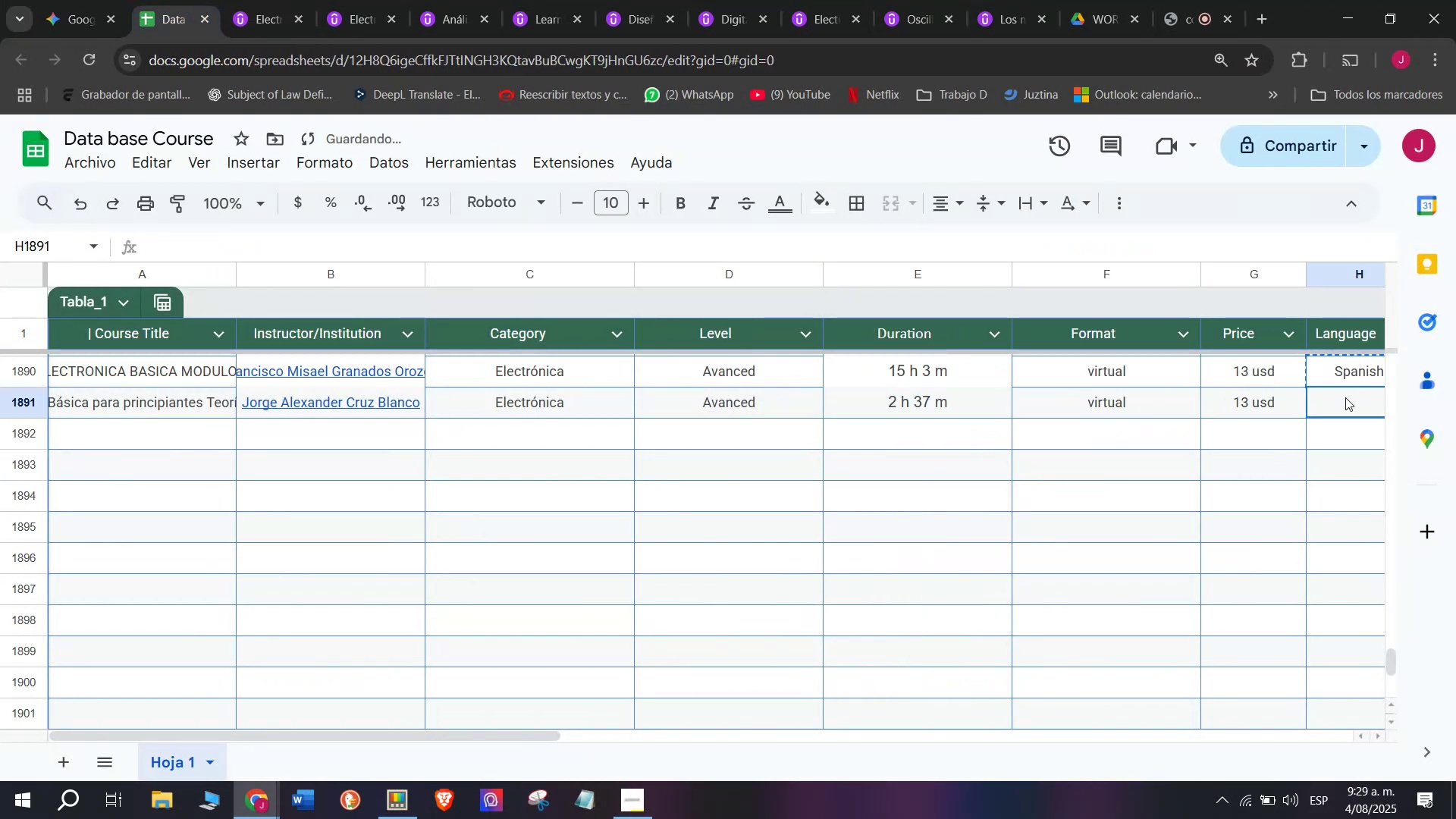 
key(Control+ControlLeft)
 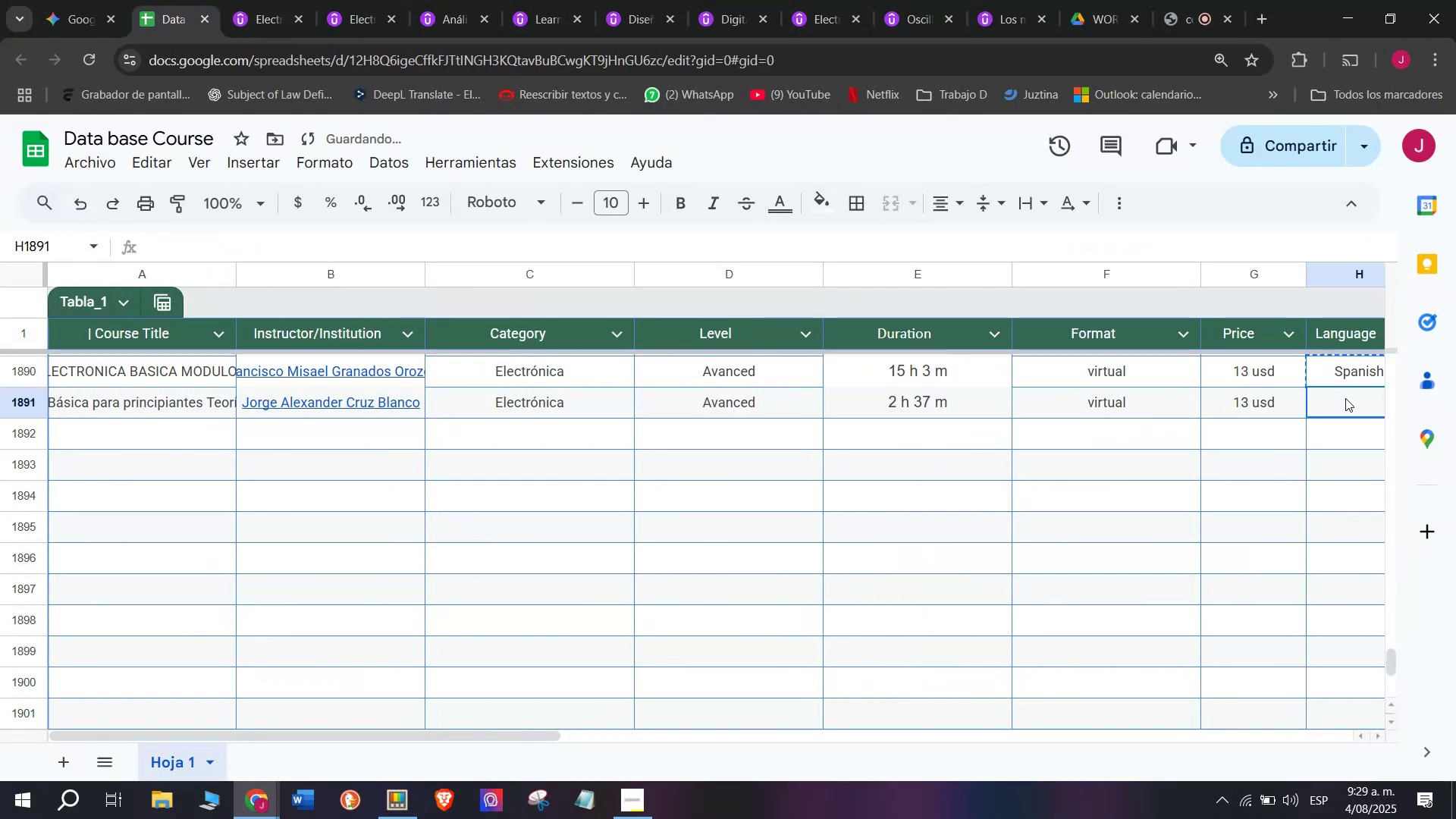 
key(Z)
 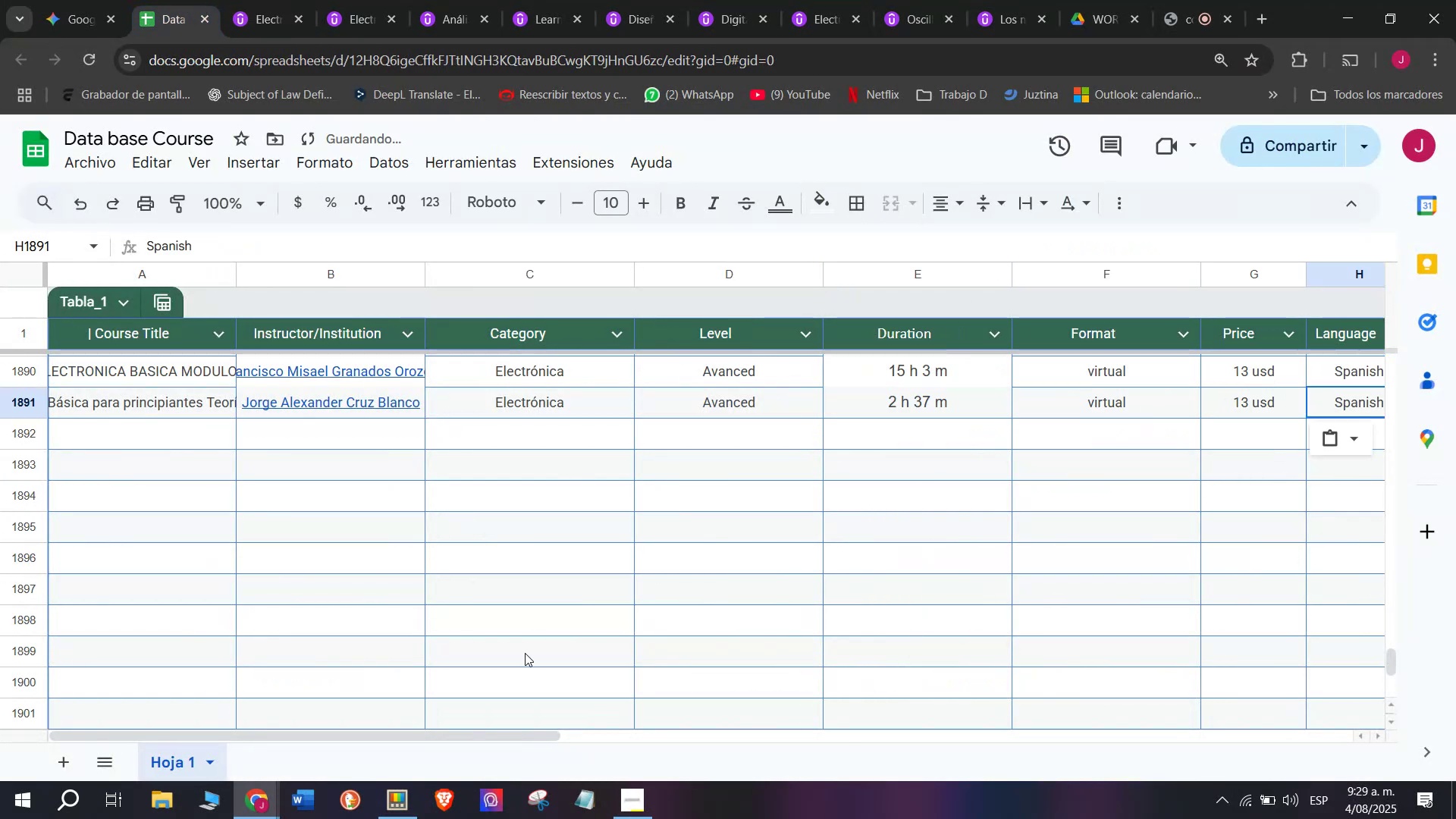 
key(Control+V)
 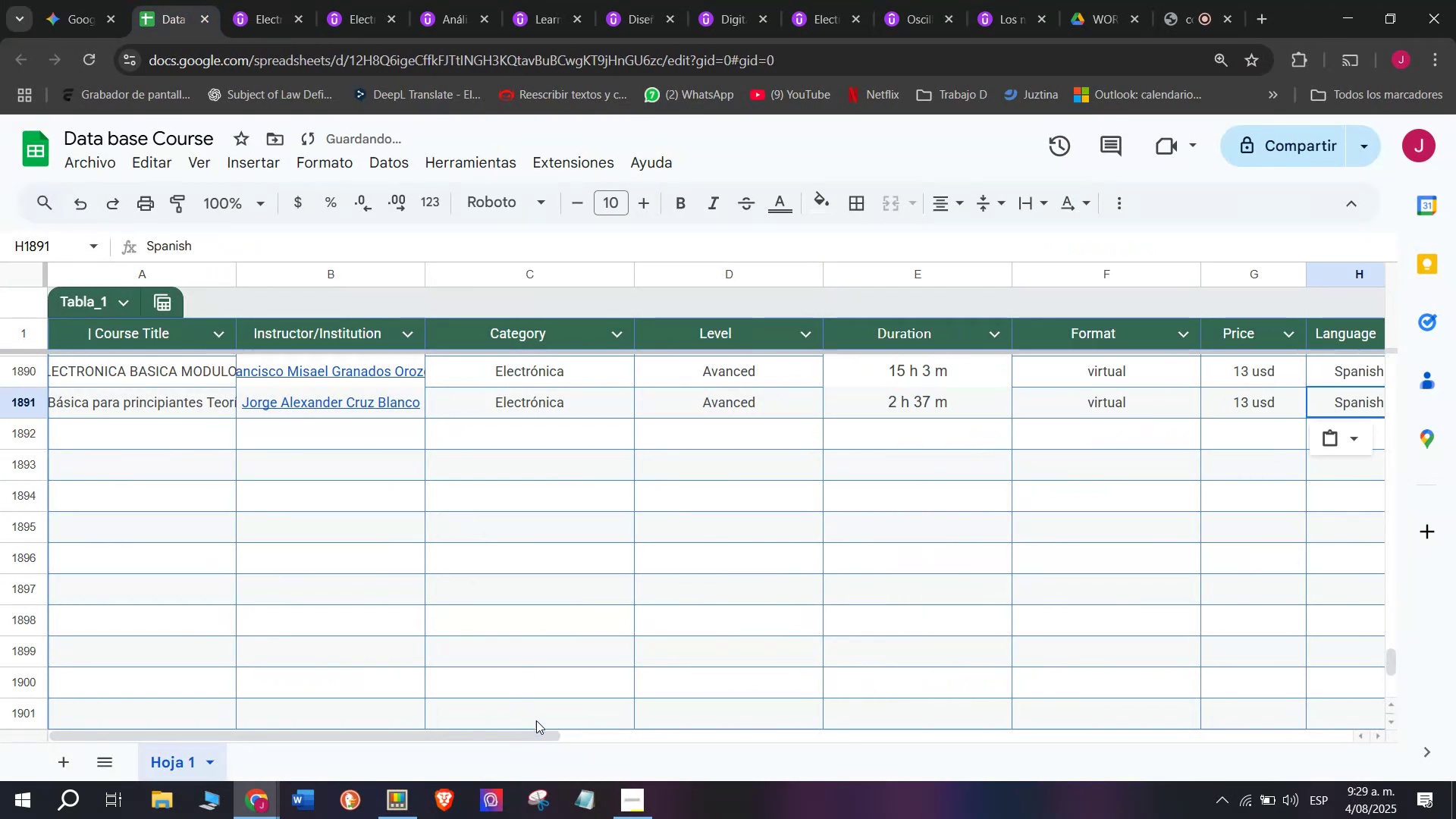 
left_click_drag(start_coordinate=[551, 733], to_coordinate=[740, 758])
 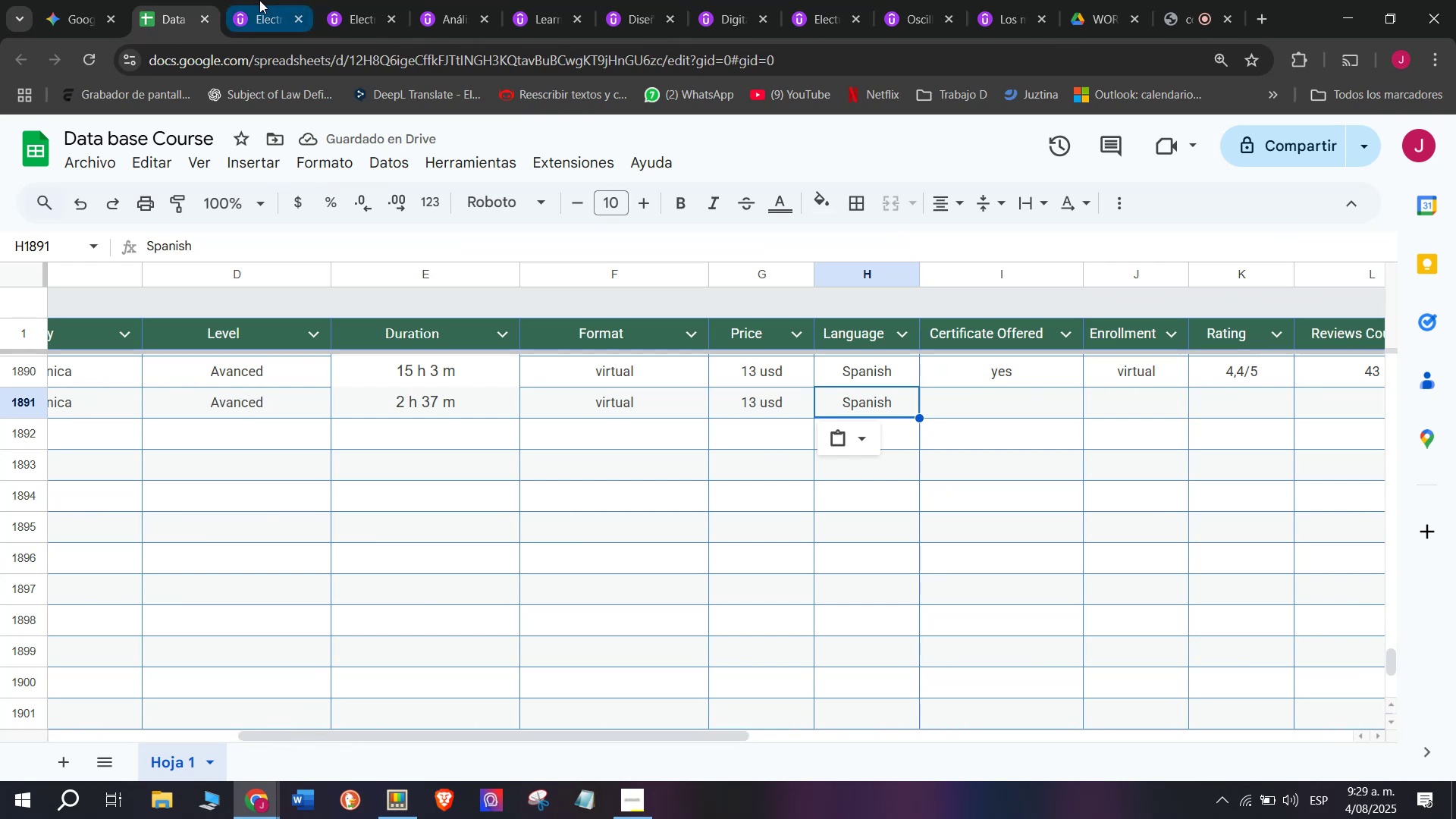 
left_click([259, 0])
 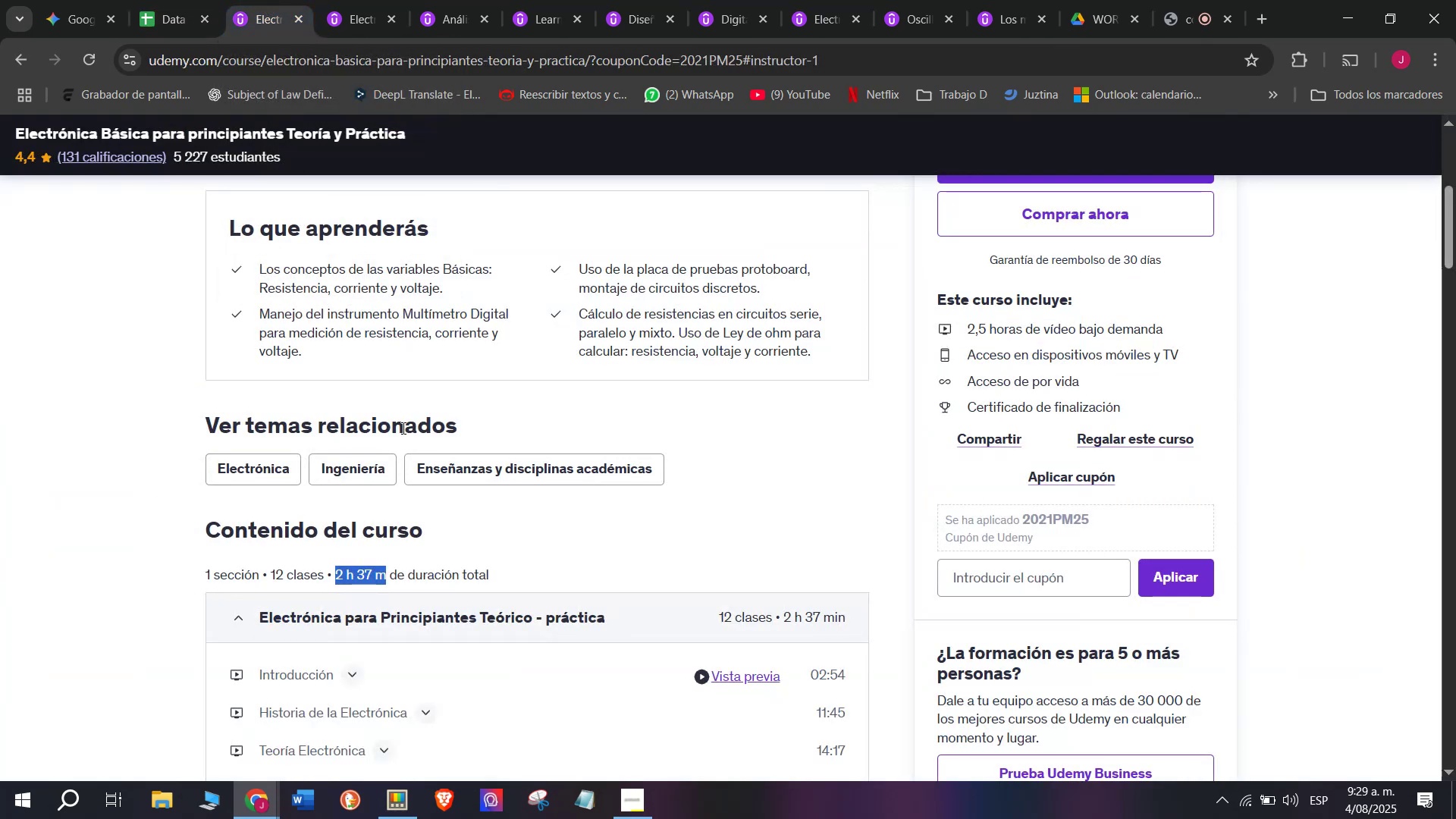 
scroll: coordinate [414, 450], scroll_direction: up, amount: 2.0
 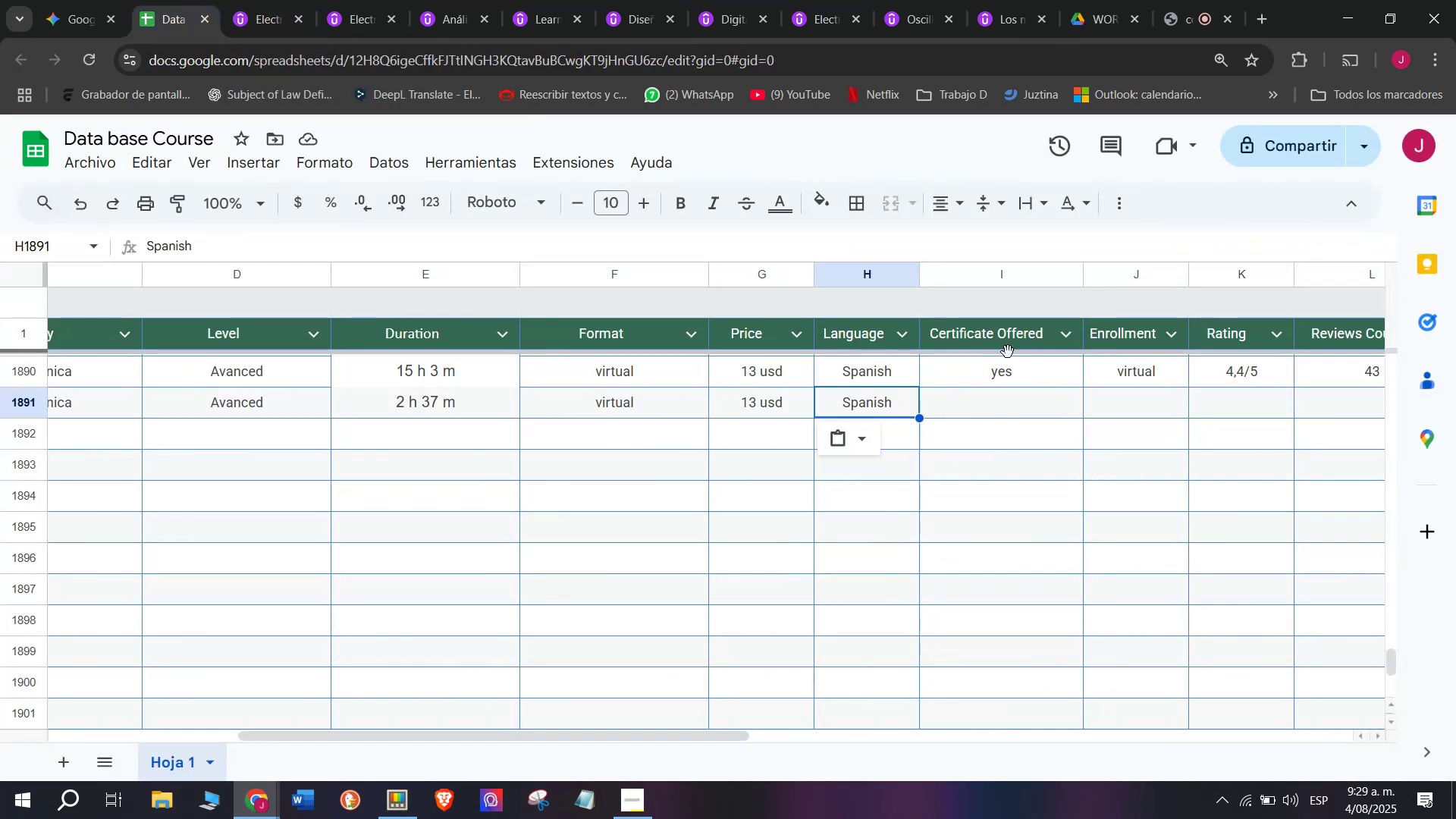 
key(Control+ControlLeft)
 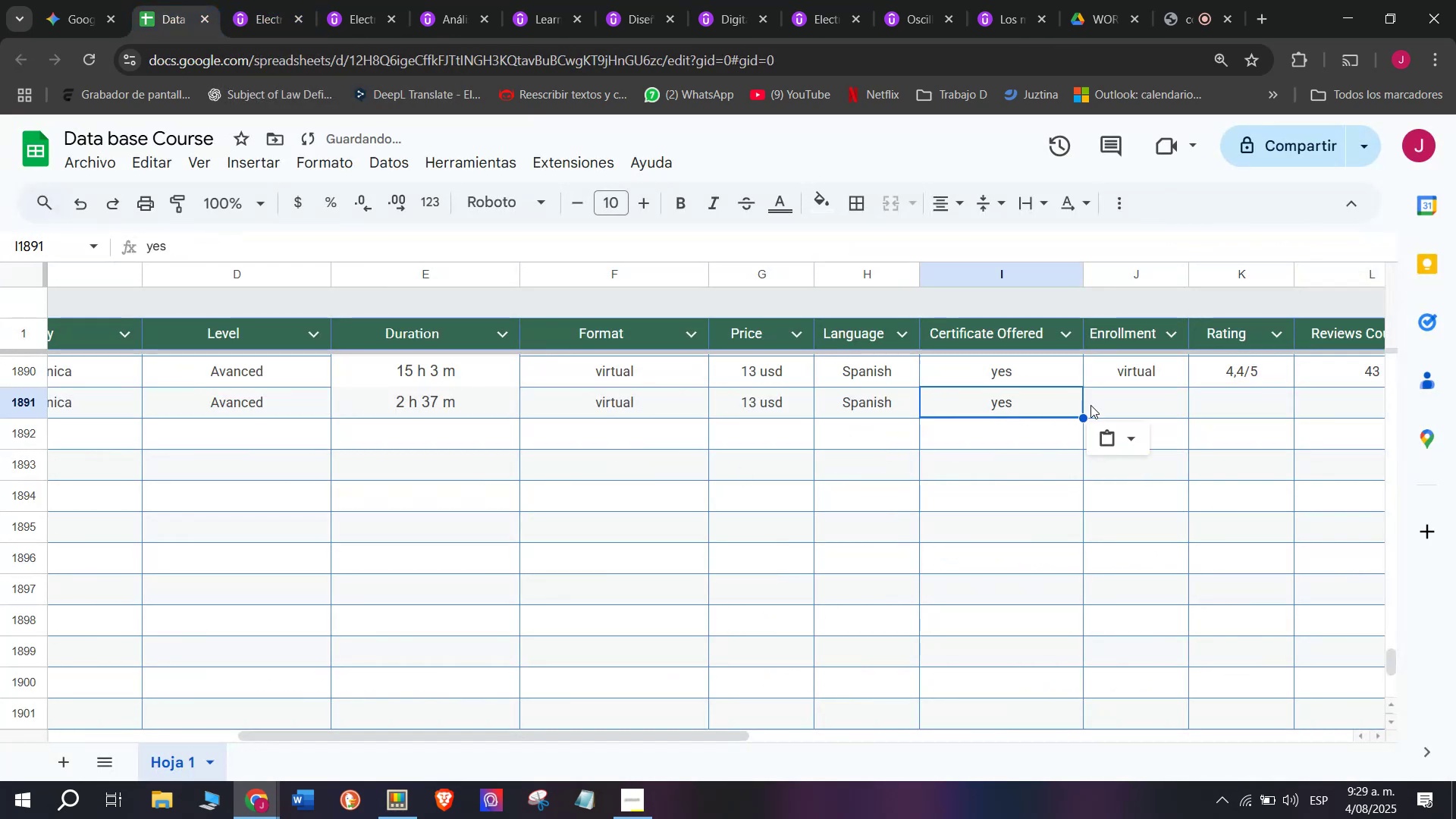 
key(Break)
 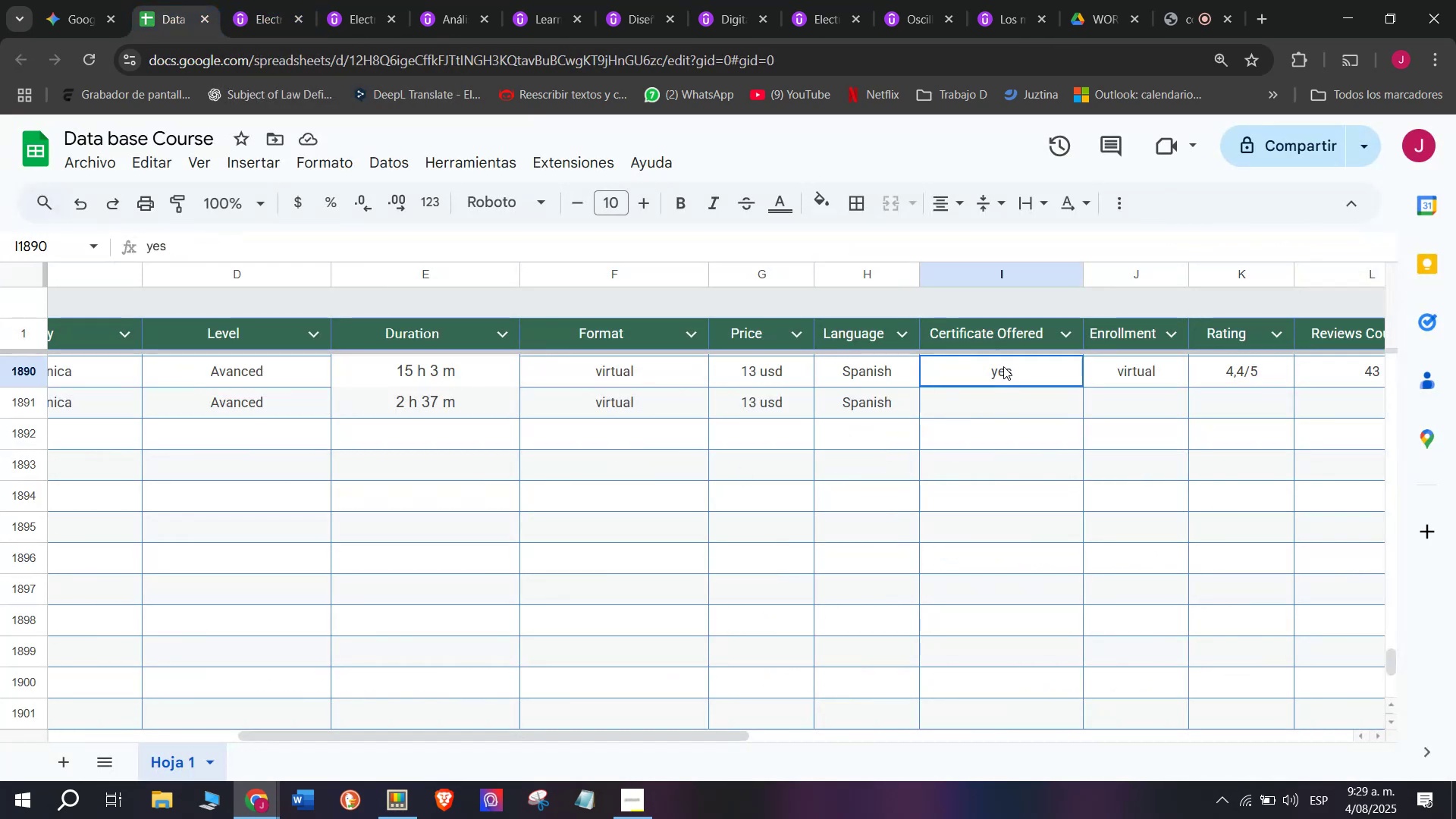 
key(Control+C)
 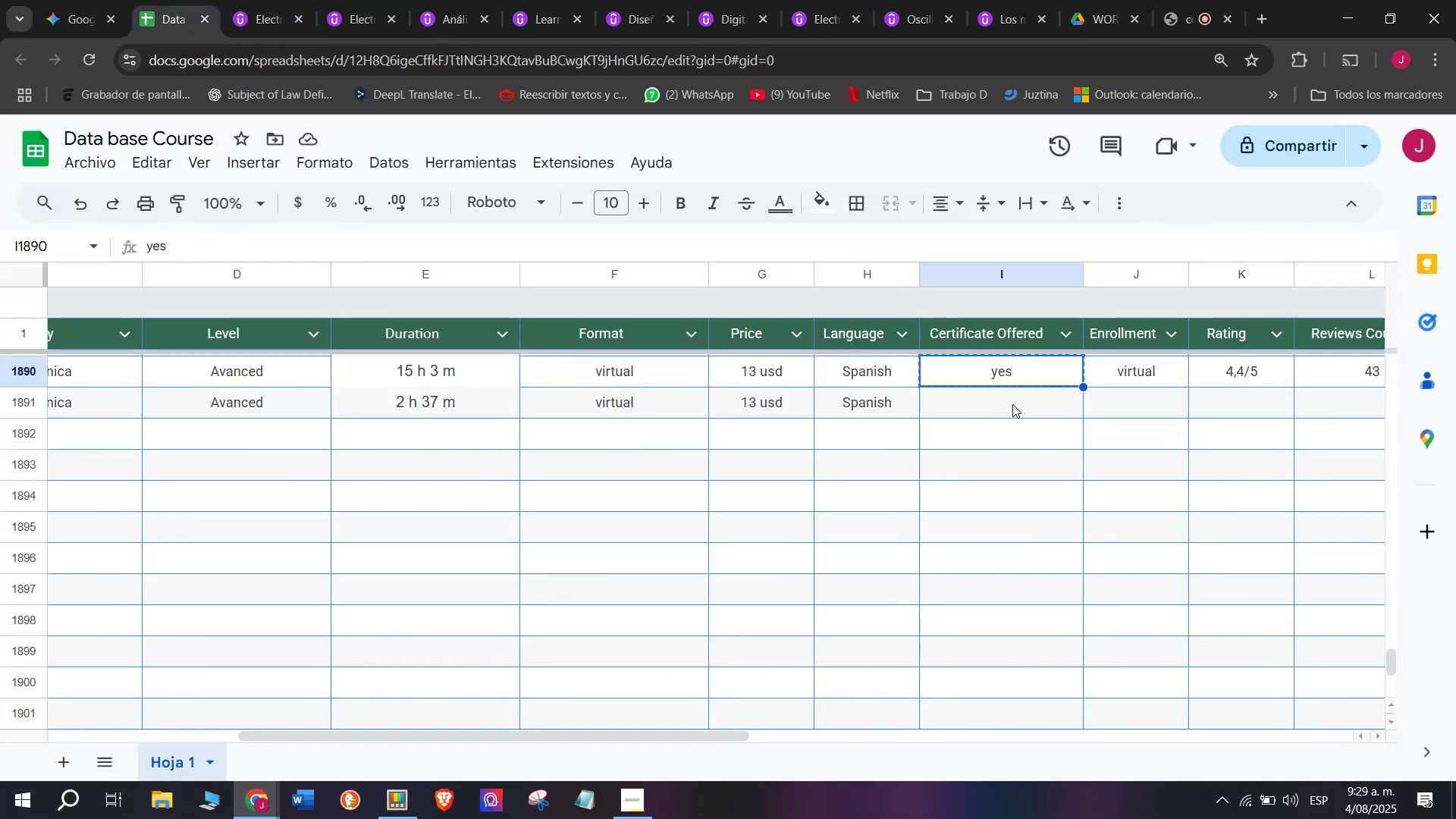 
double_click([1012, 404])
 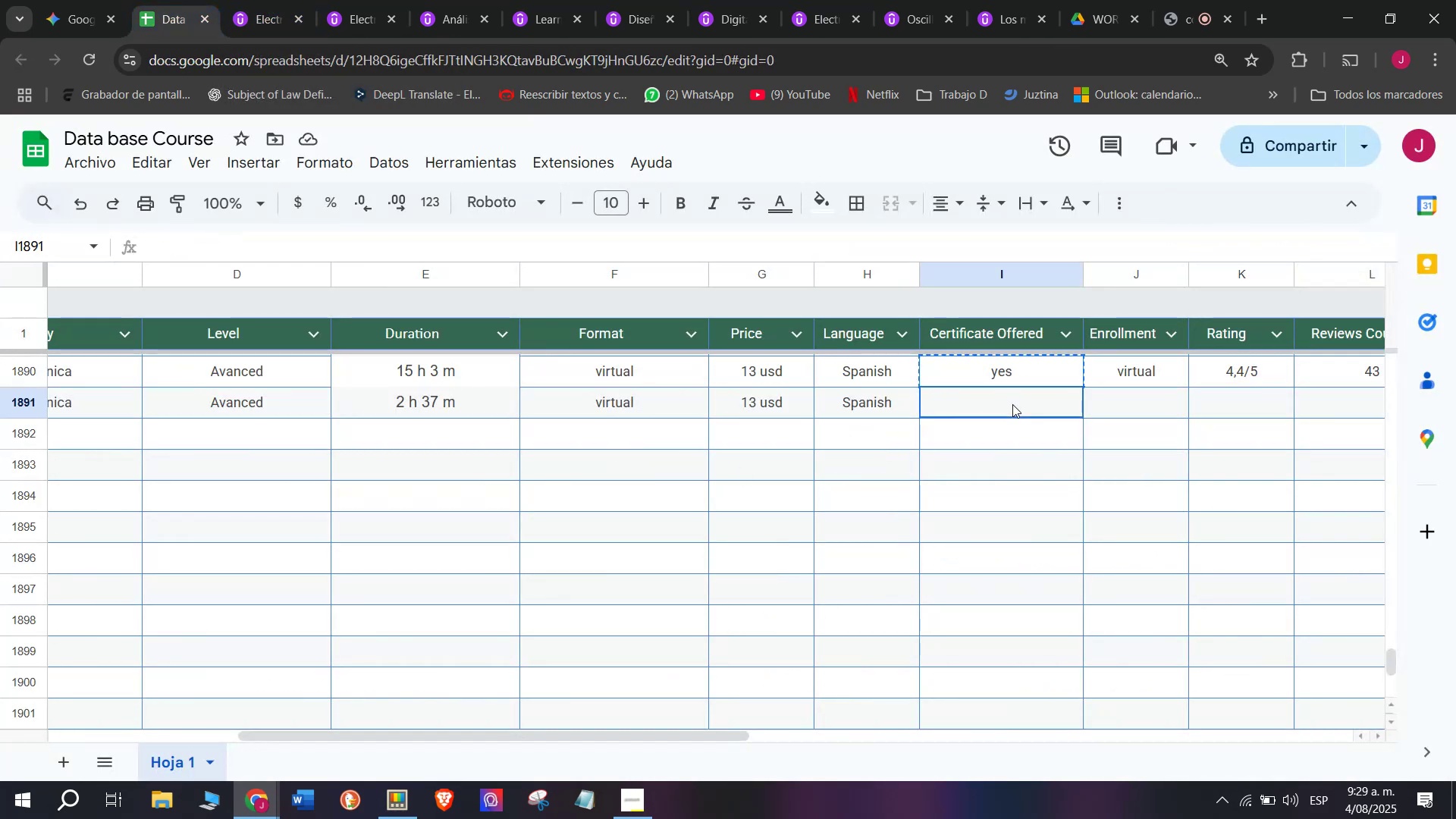 
key(Z)
 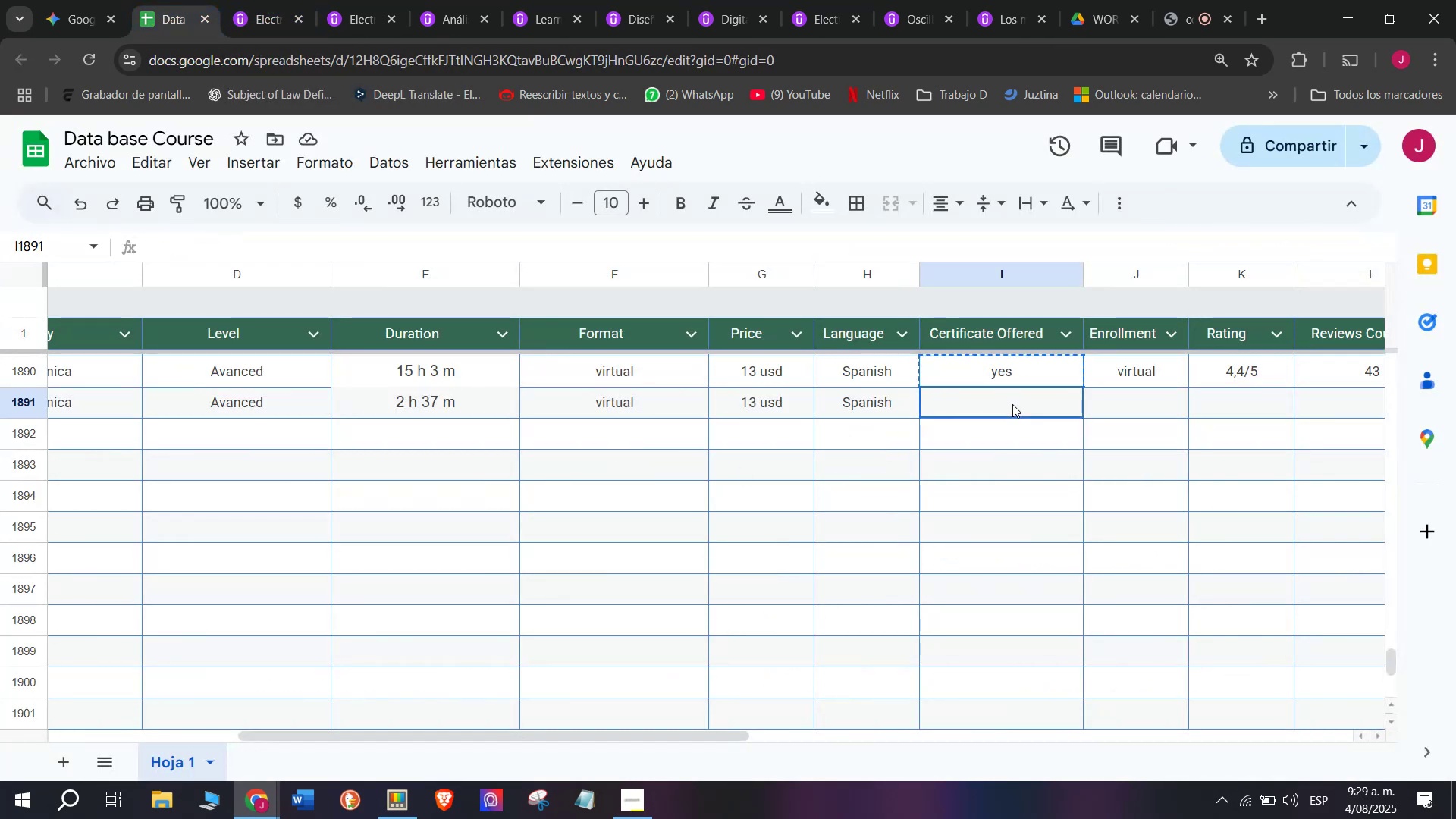 
key(Control+ControlLeft)
 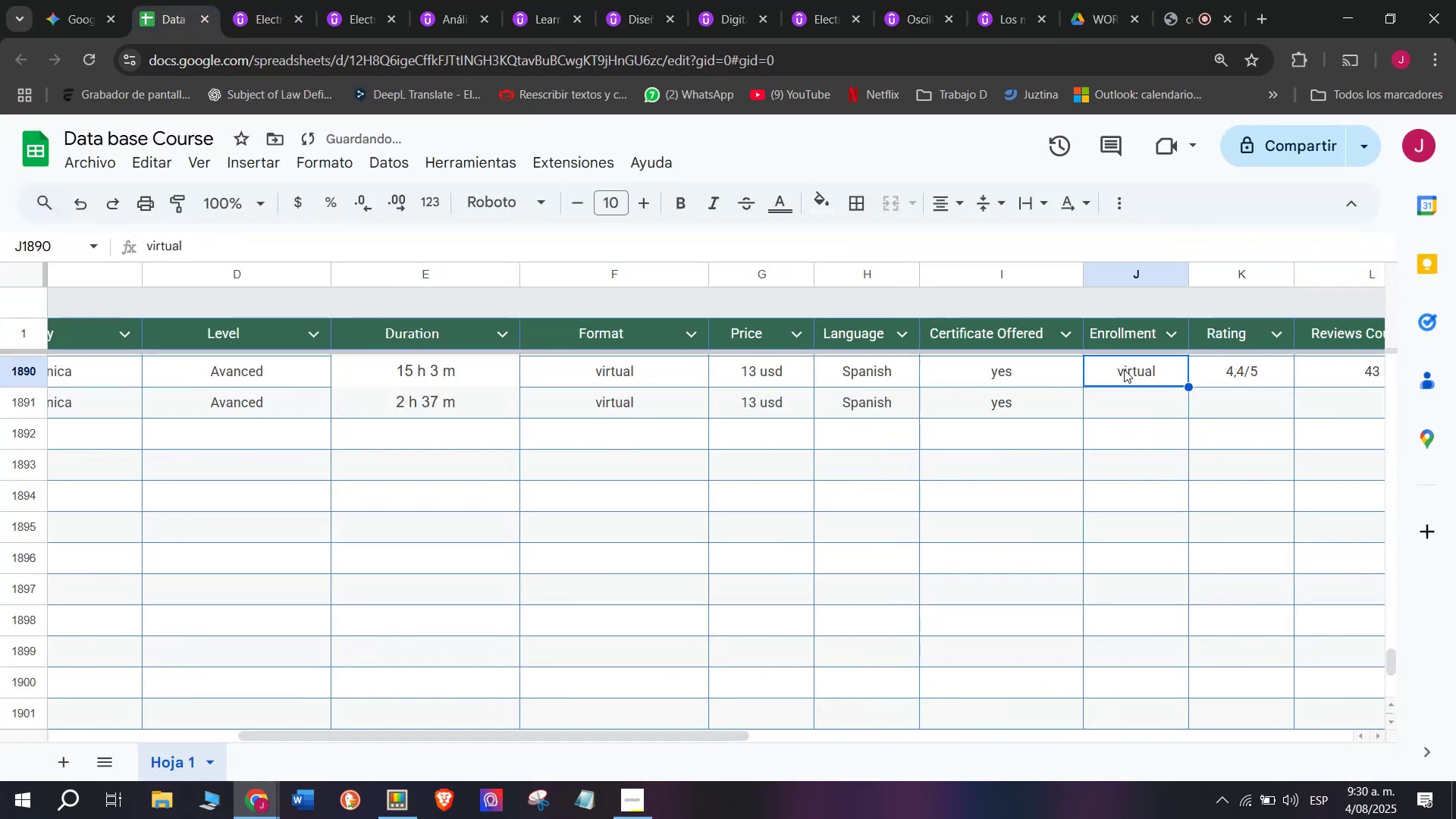 
key(Control+V)
 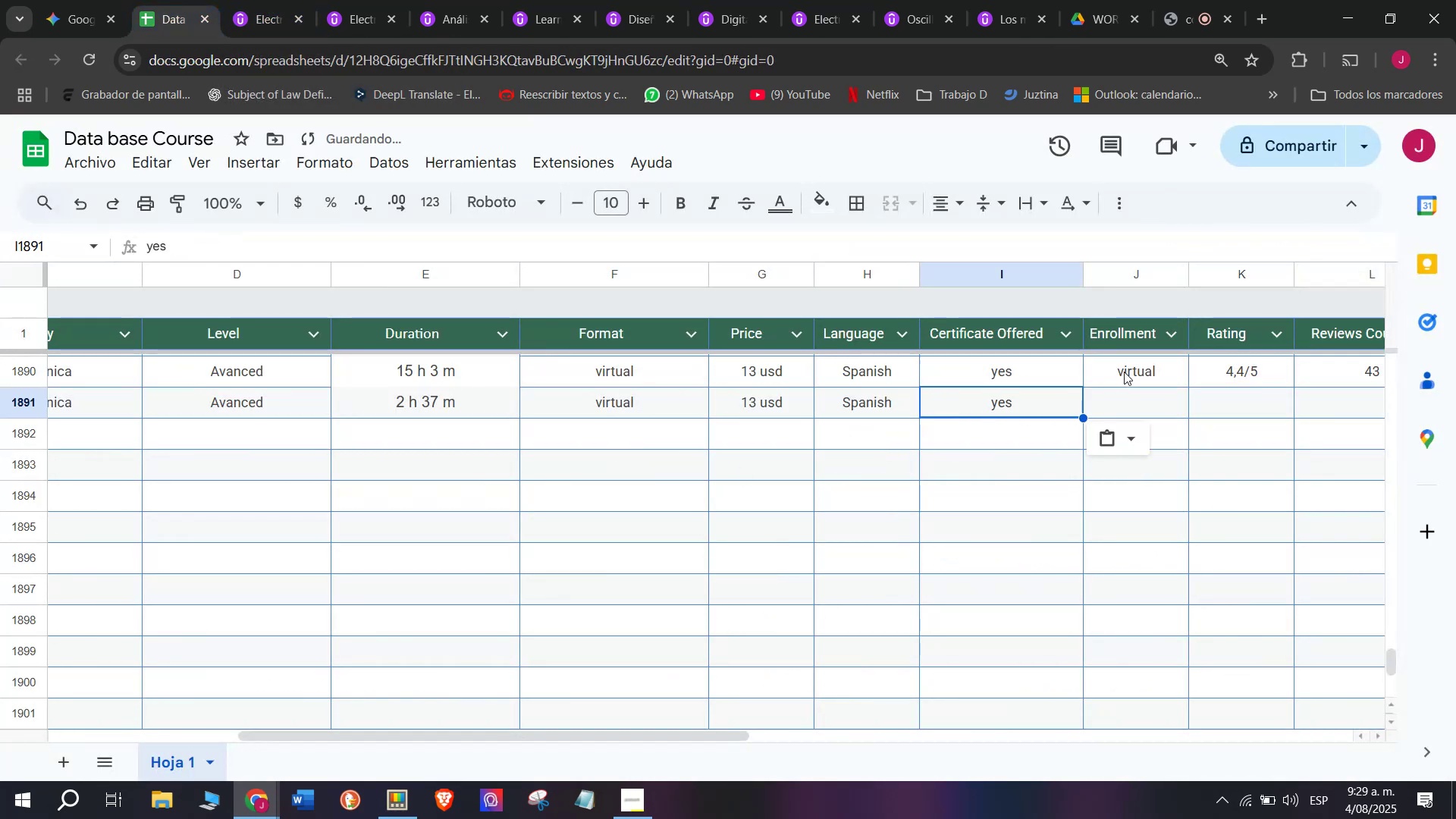 
triple_click([1124, 369])
 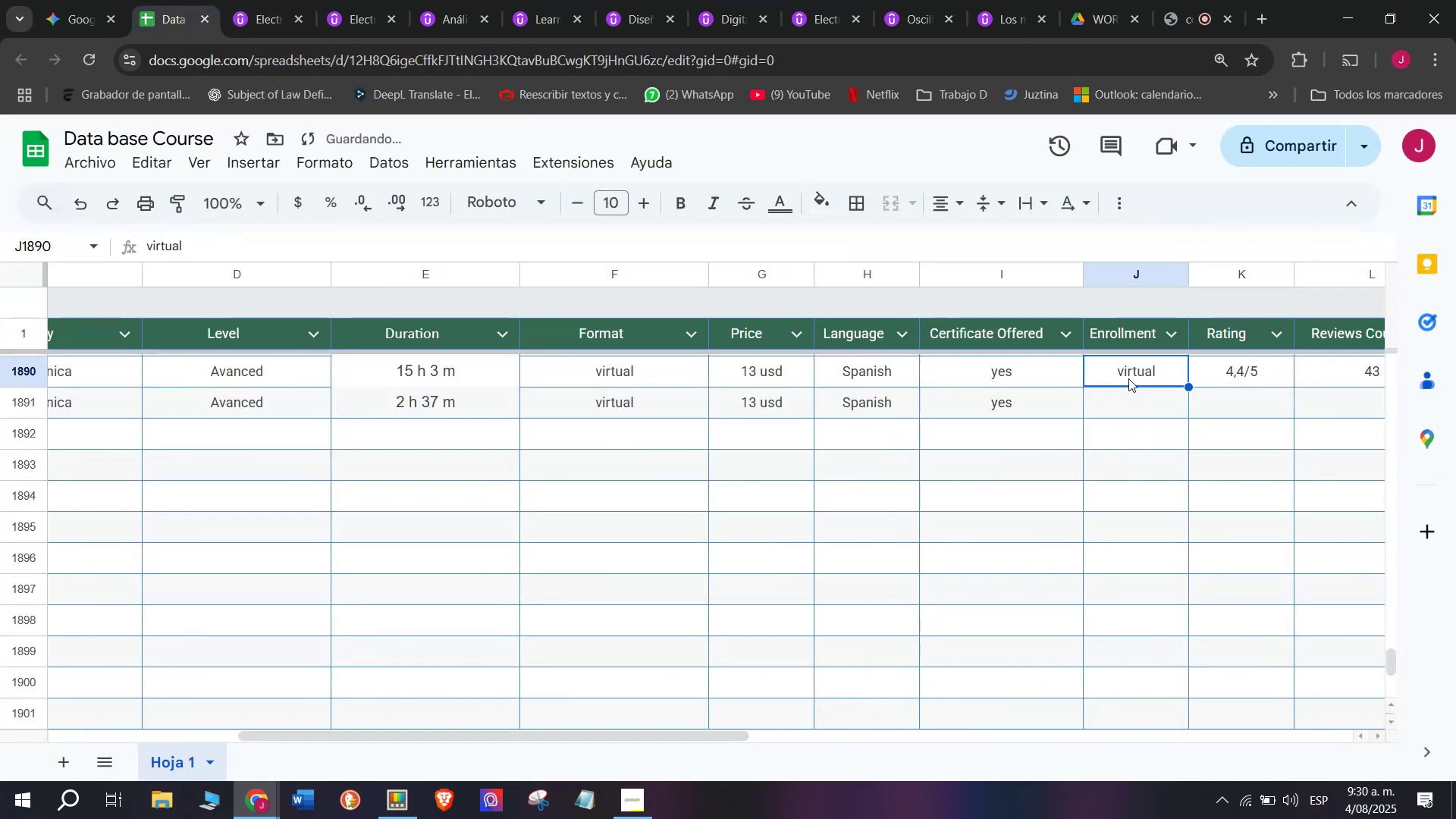 
key(Break)
 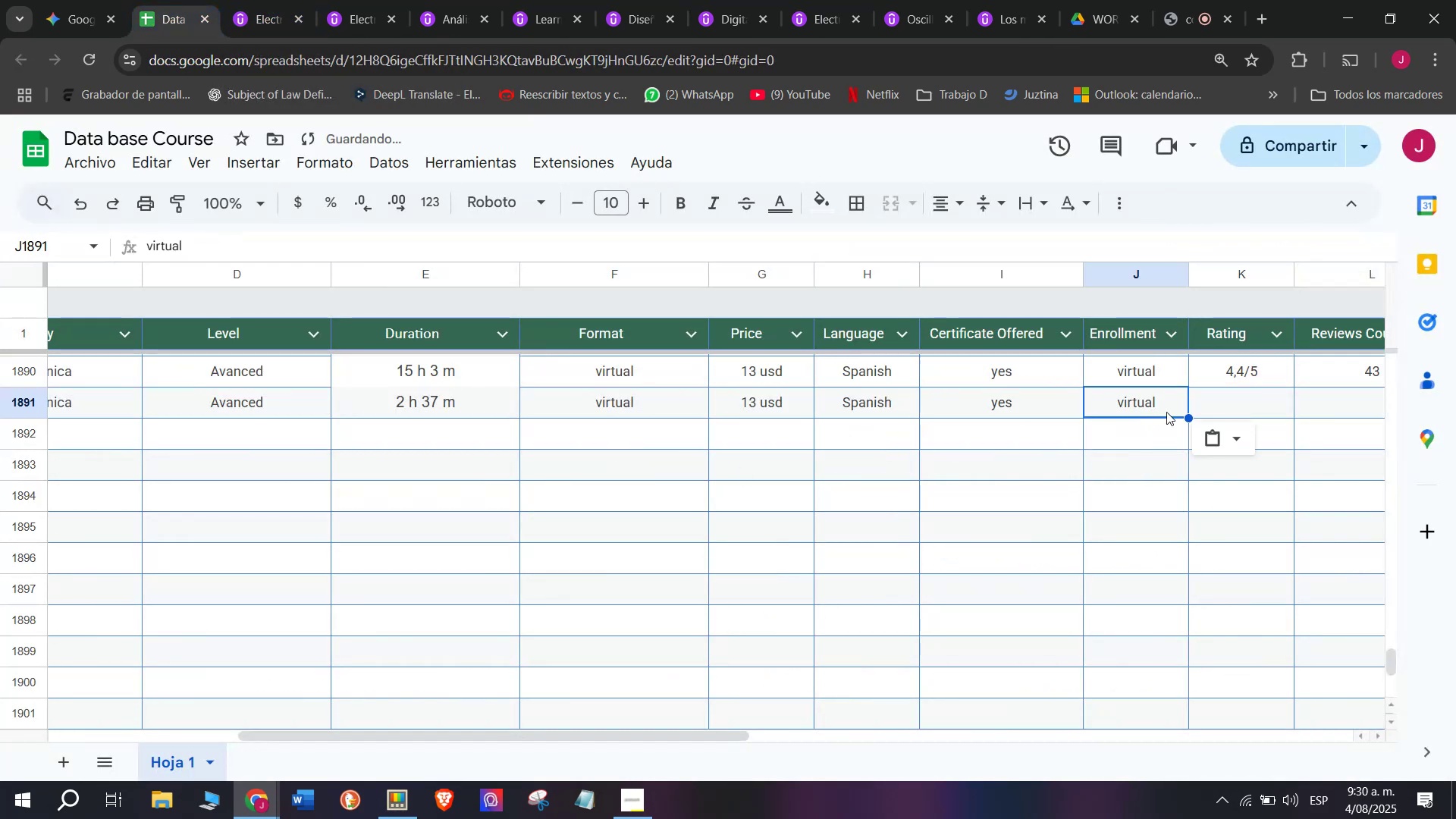 
key(Control+ControlLeft)
 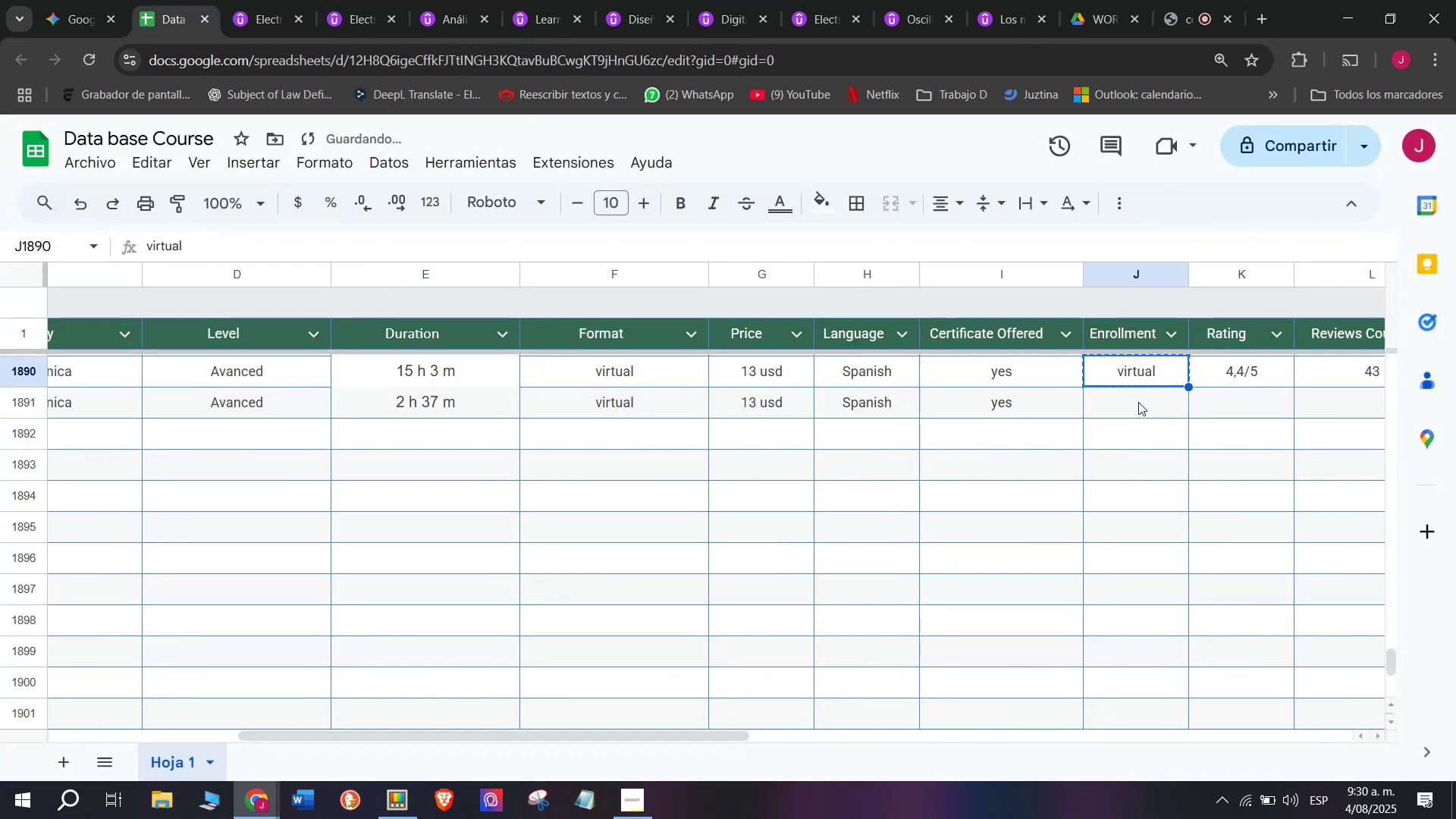 
key(Control+C)
 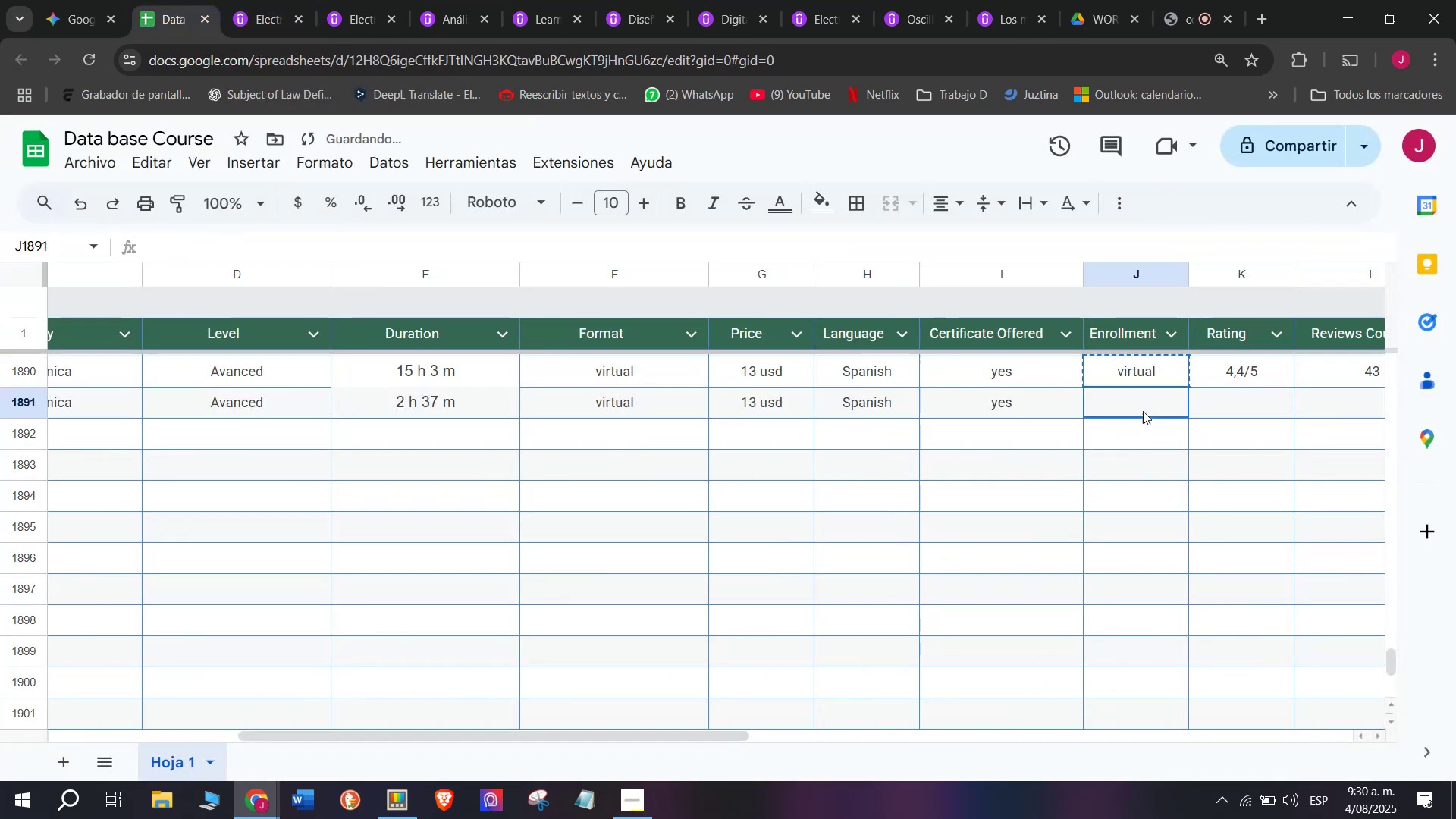 
key(Z)
 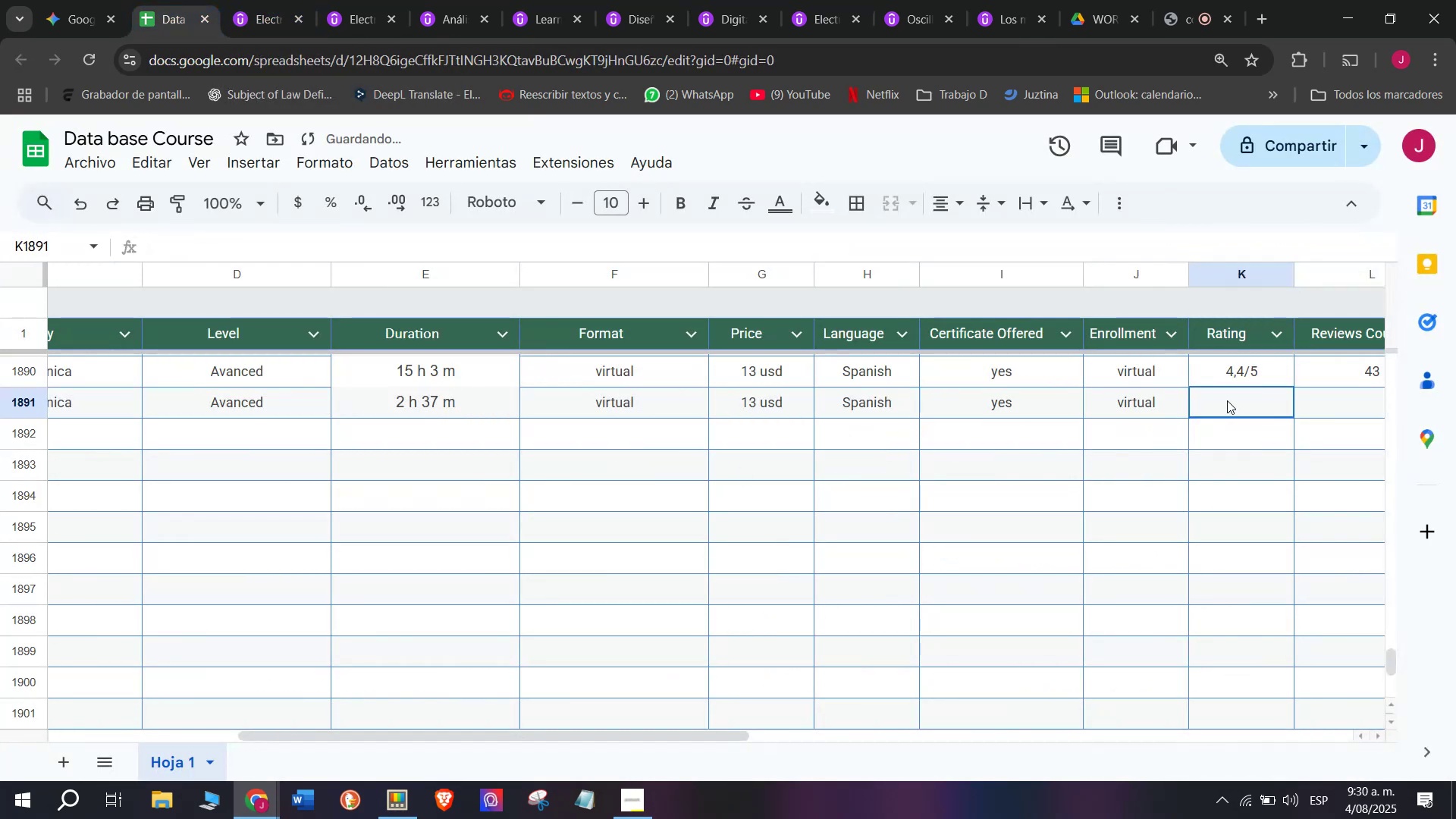 
key(Control+ControlLeft)
 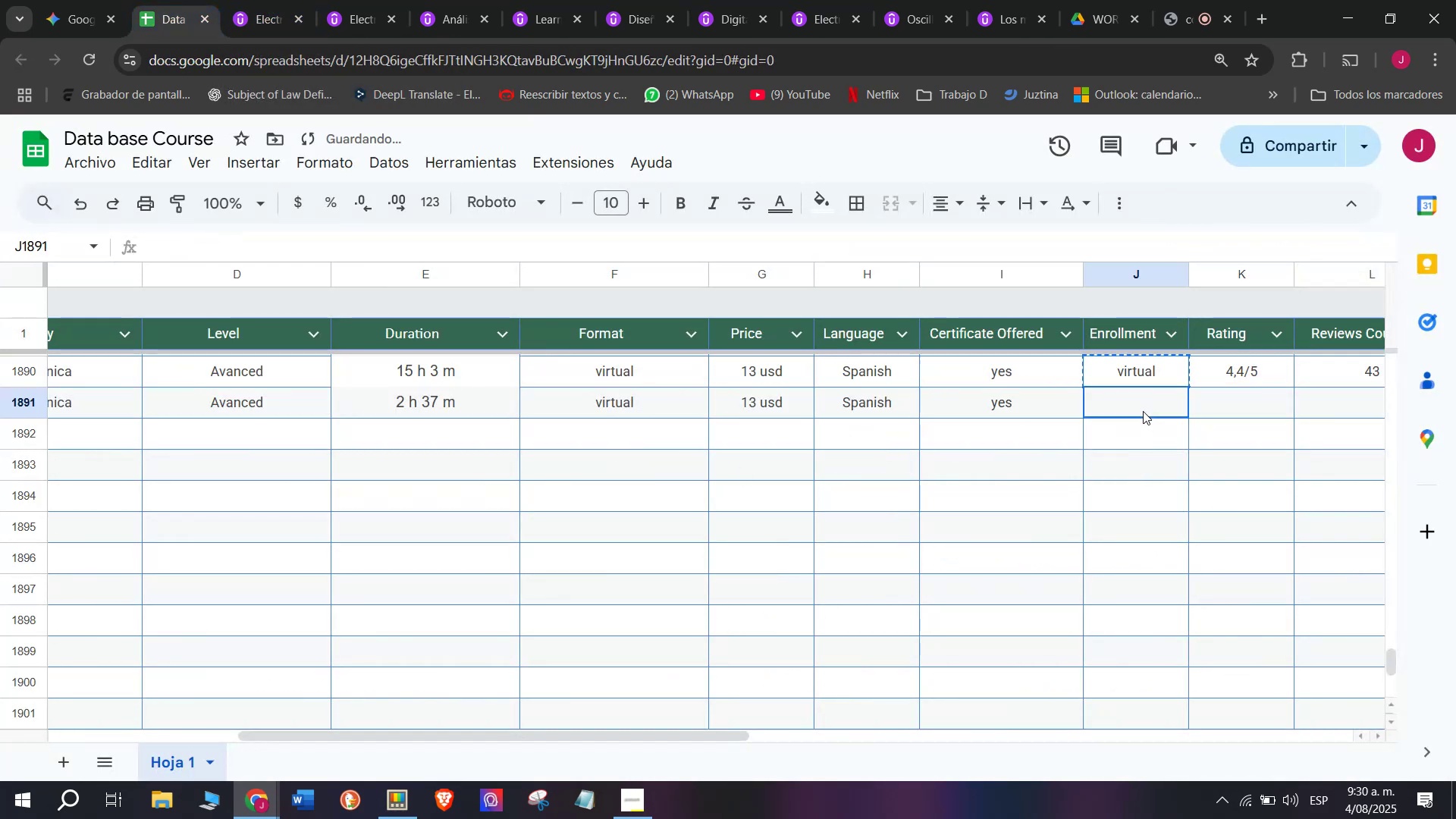 
key(Control+V)
 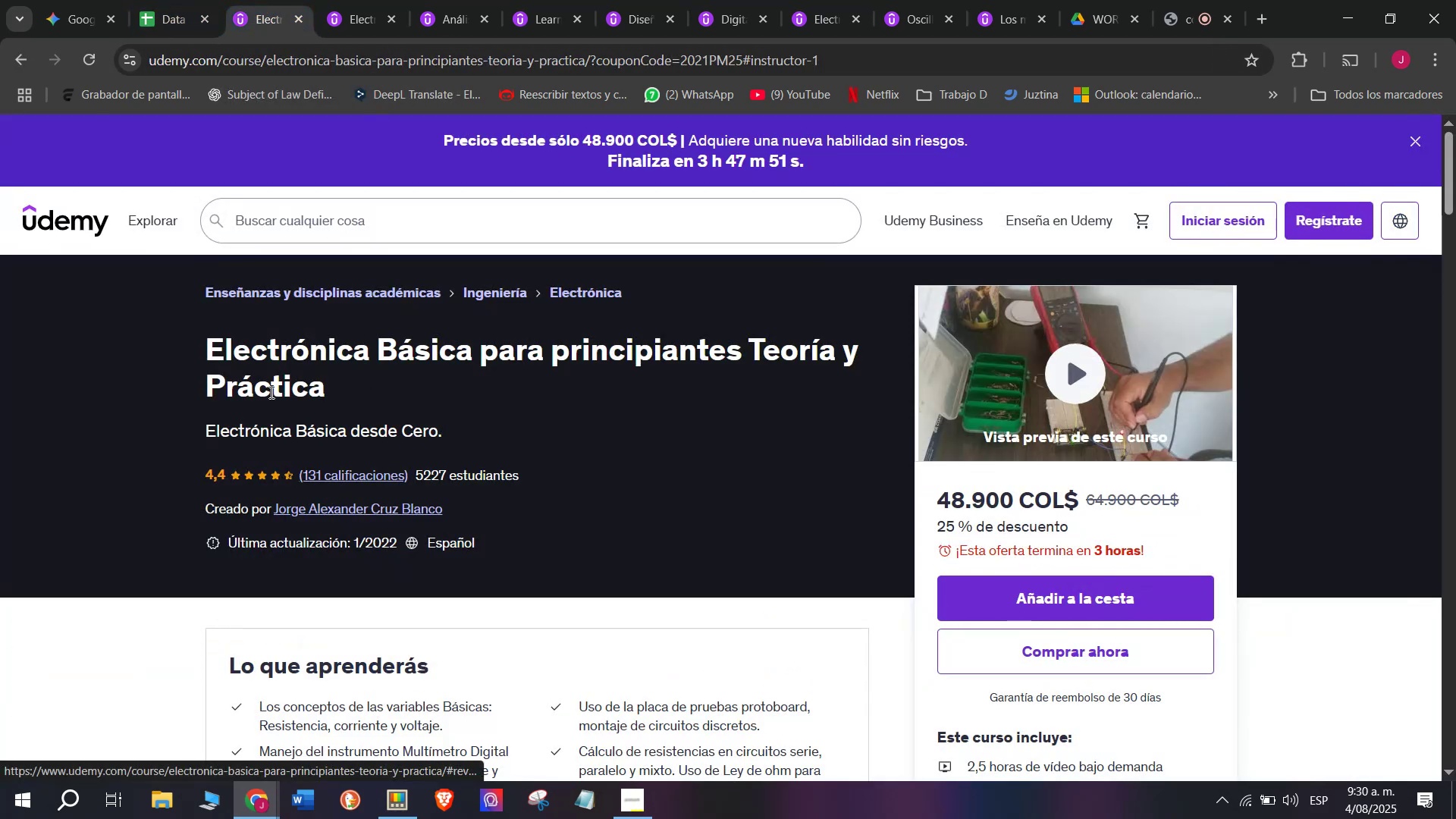 
left_click([153, 0])
 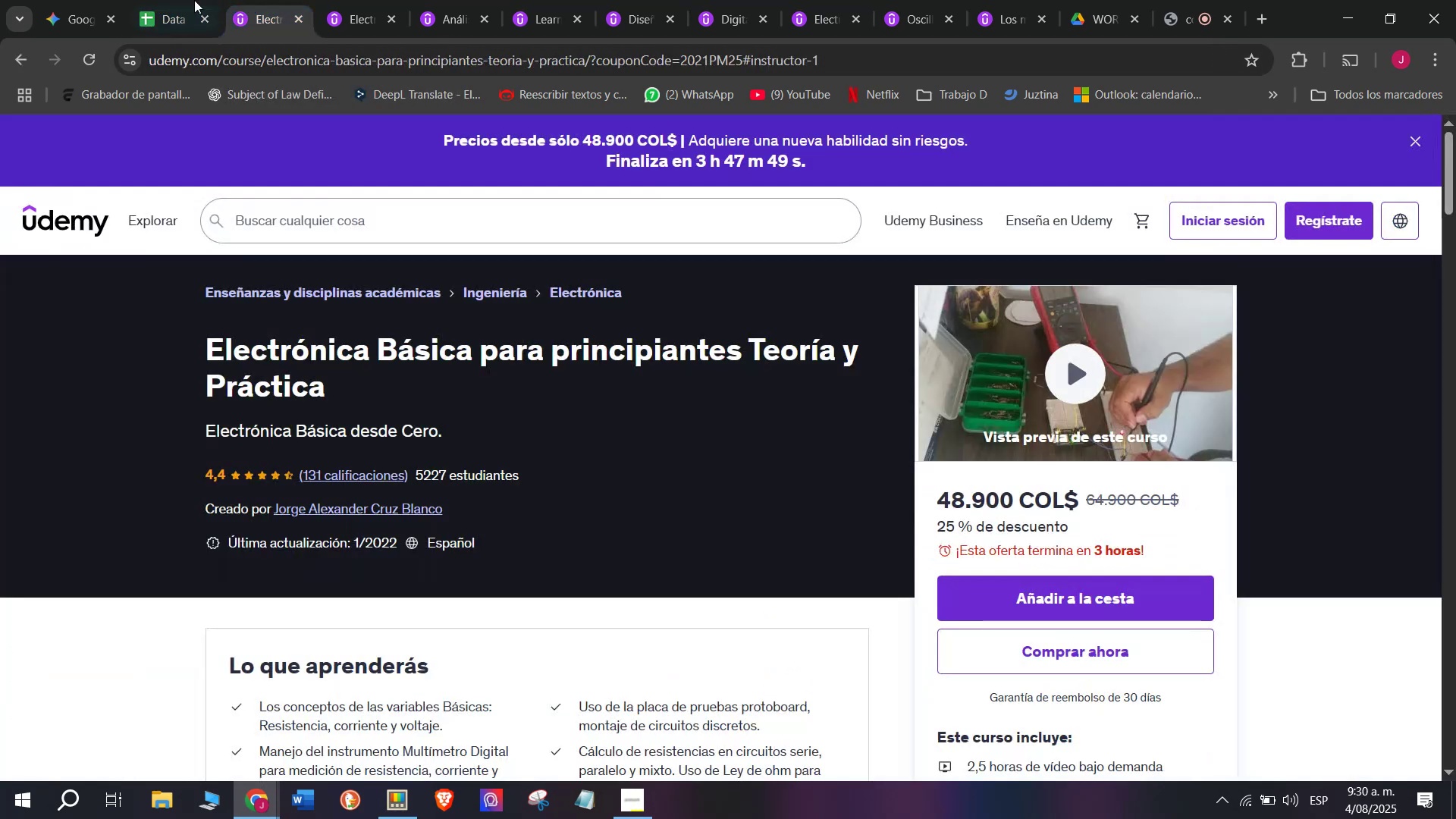 
double_click([172, 0])
 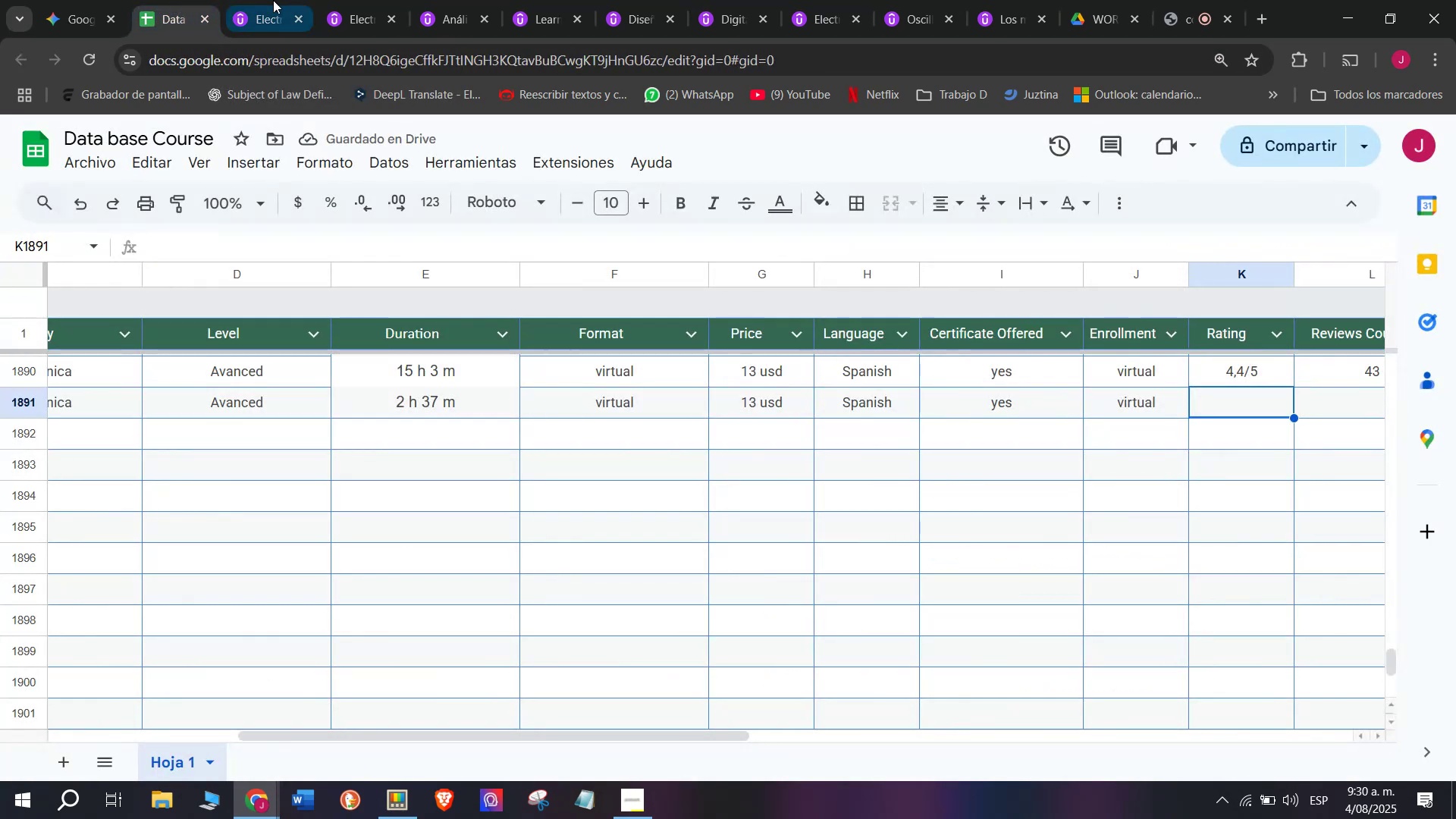 
triple_click([273, 0])
 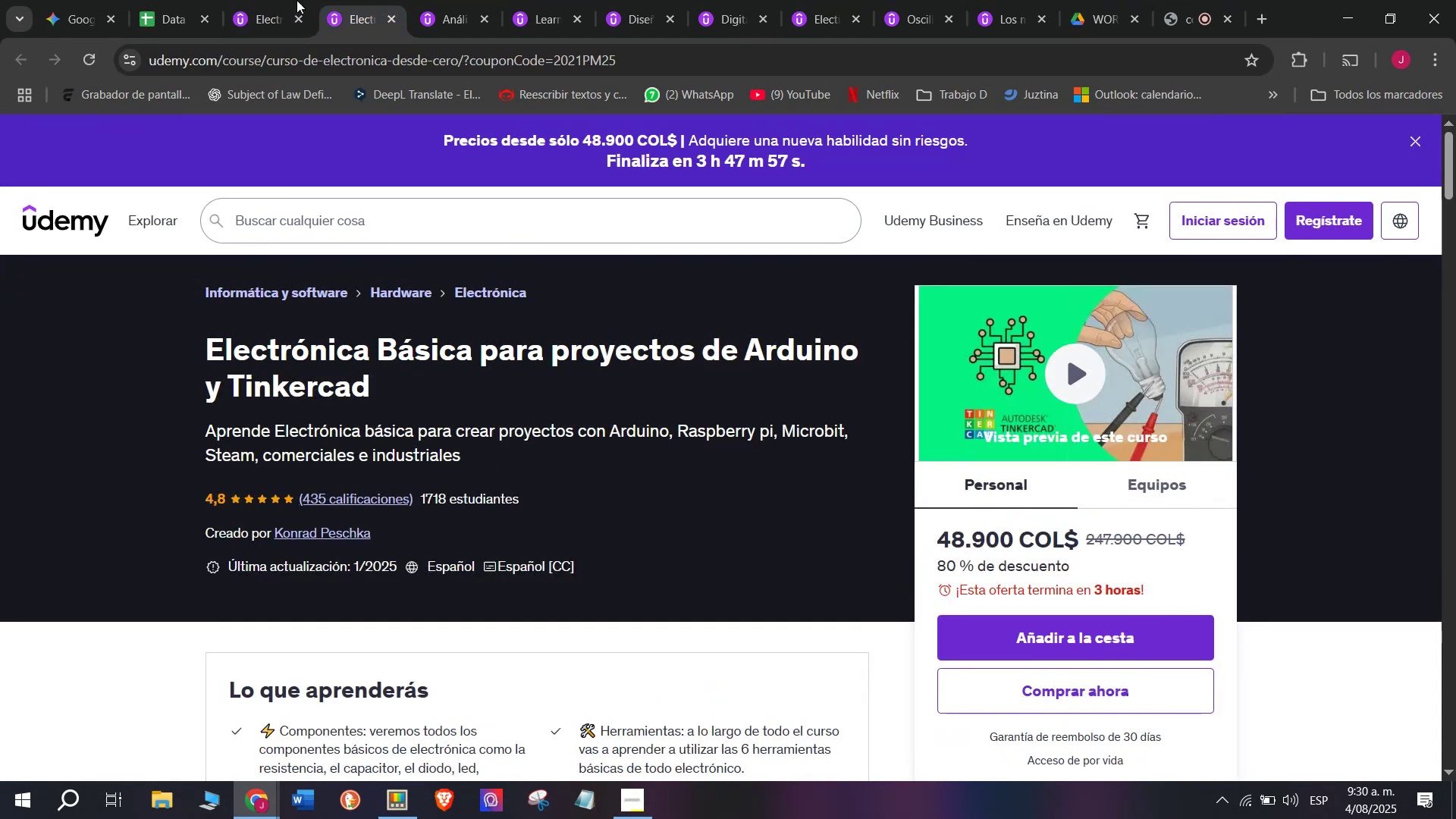 
double_click([249, 0])
 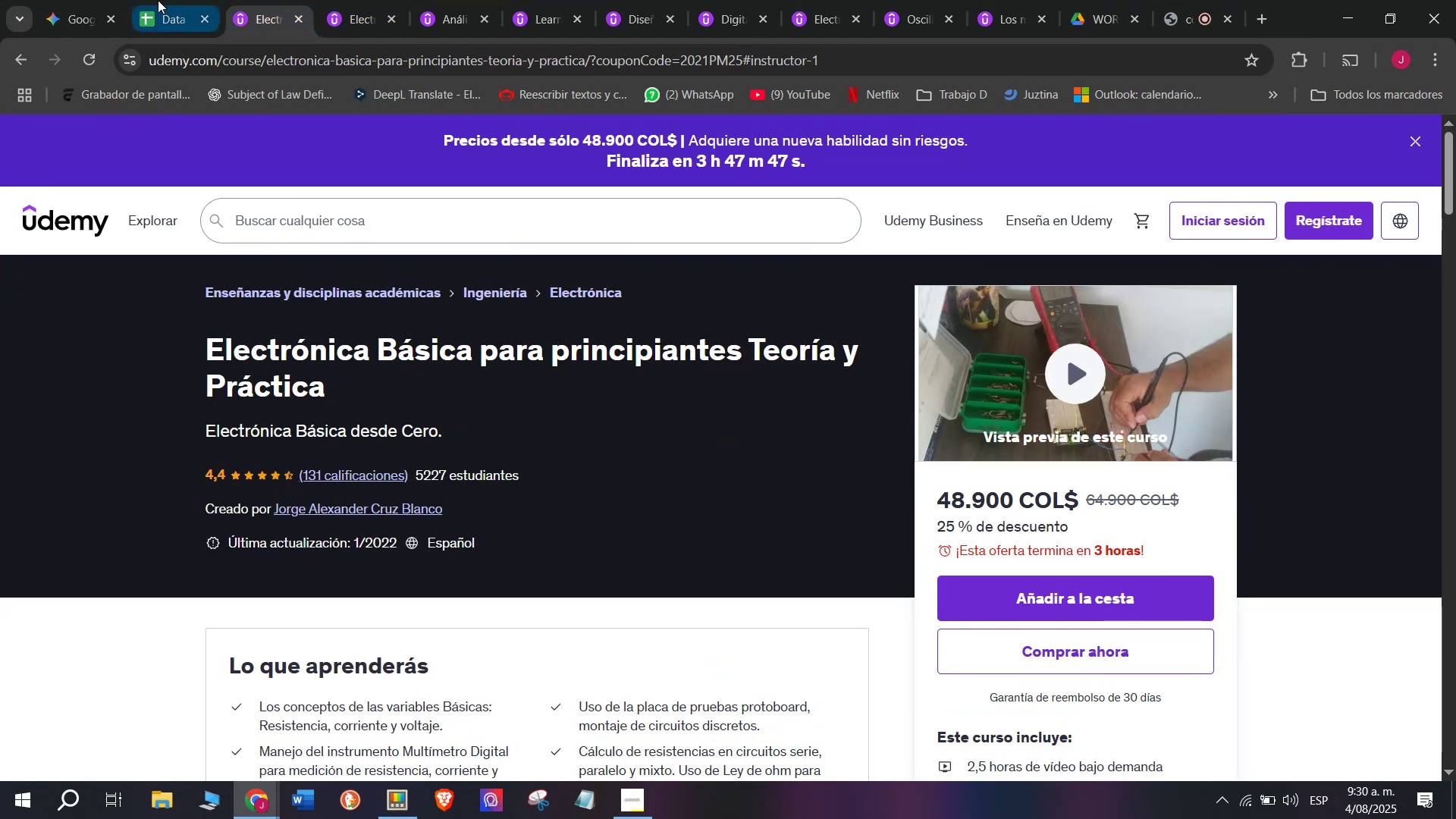 
left_click([158, 0])
 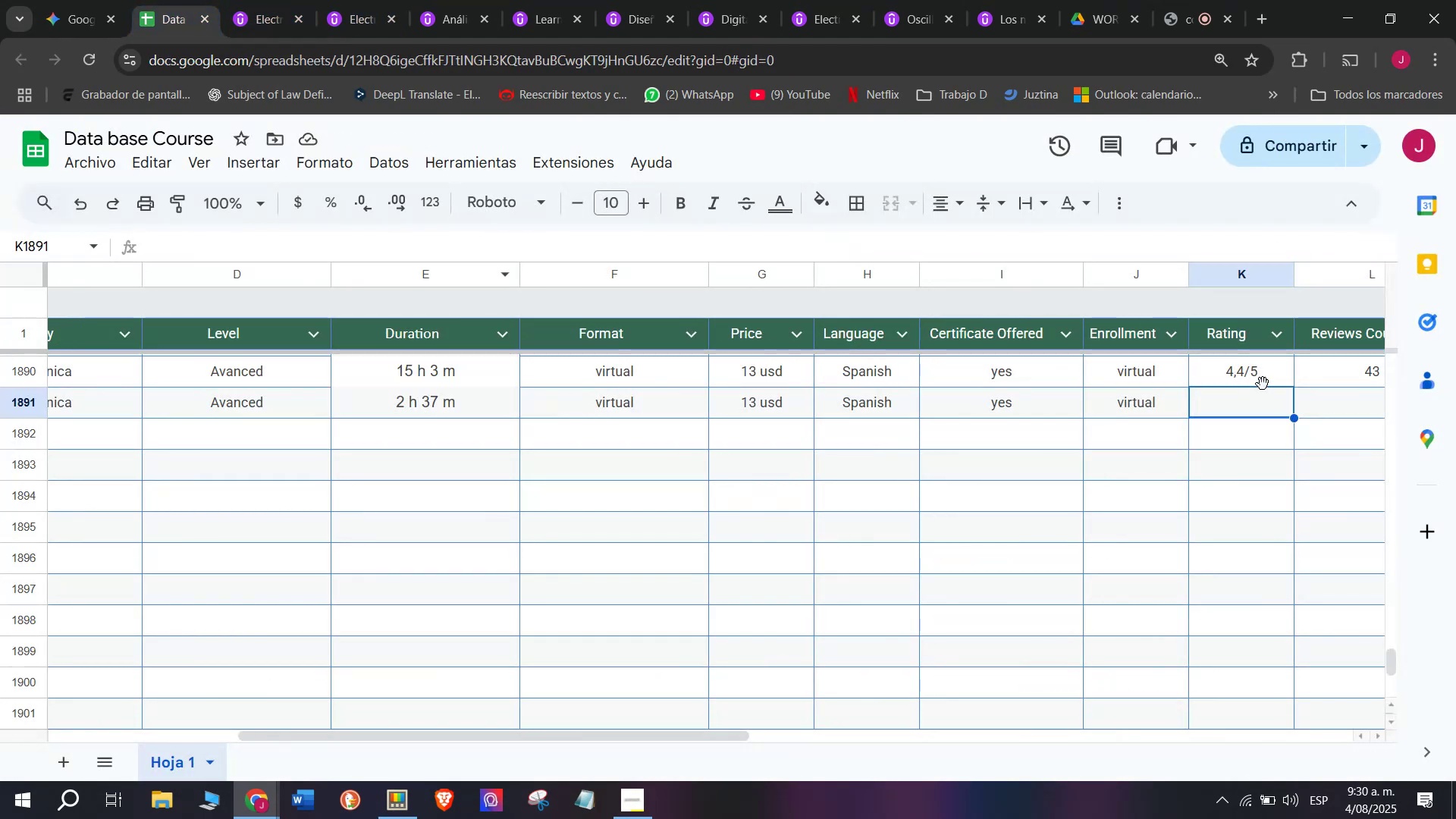 
left_click([1267, 369])
 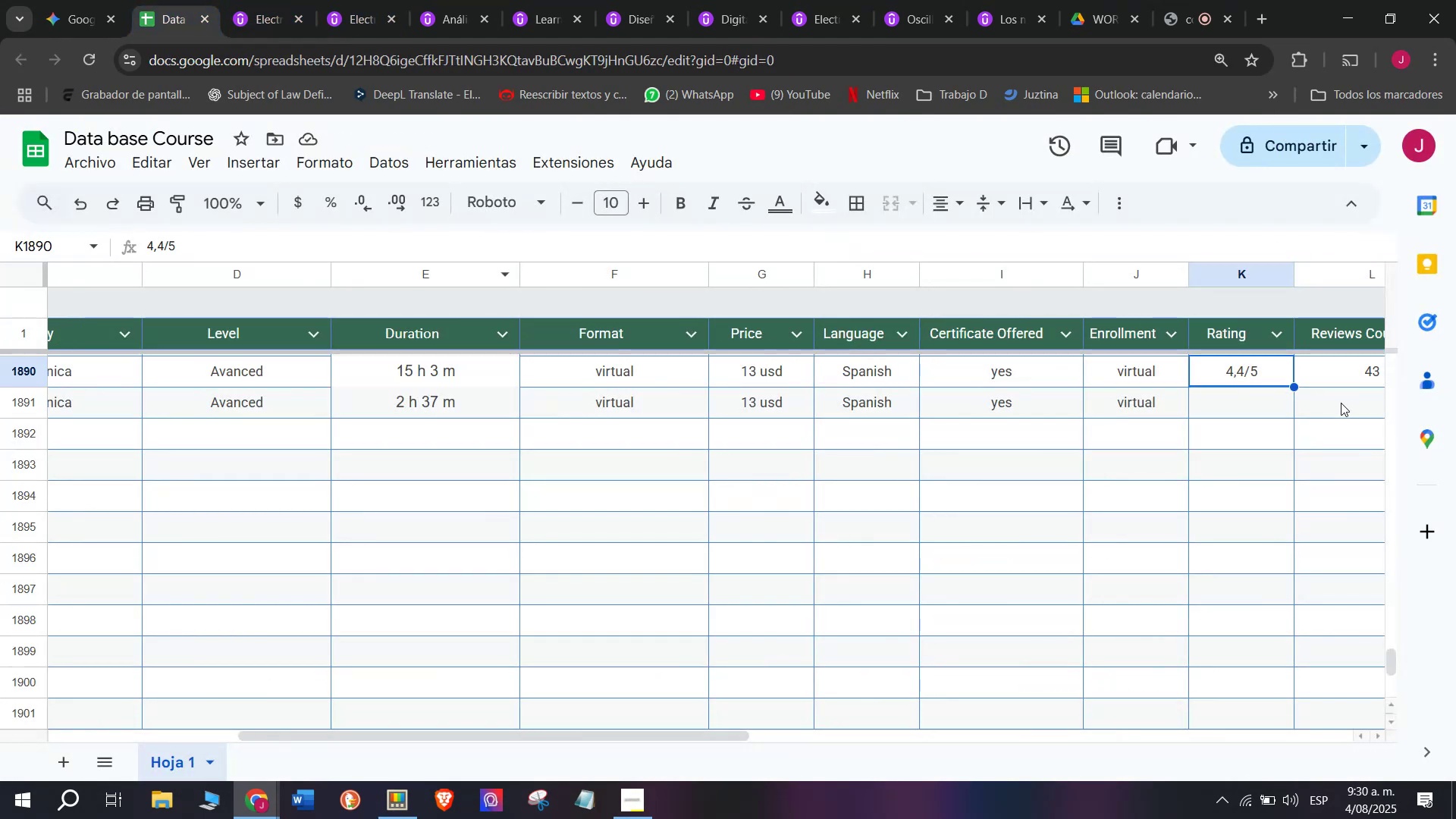 
left_click([1345, 403])
 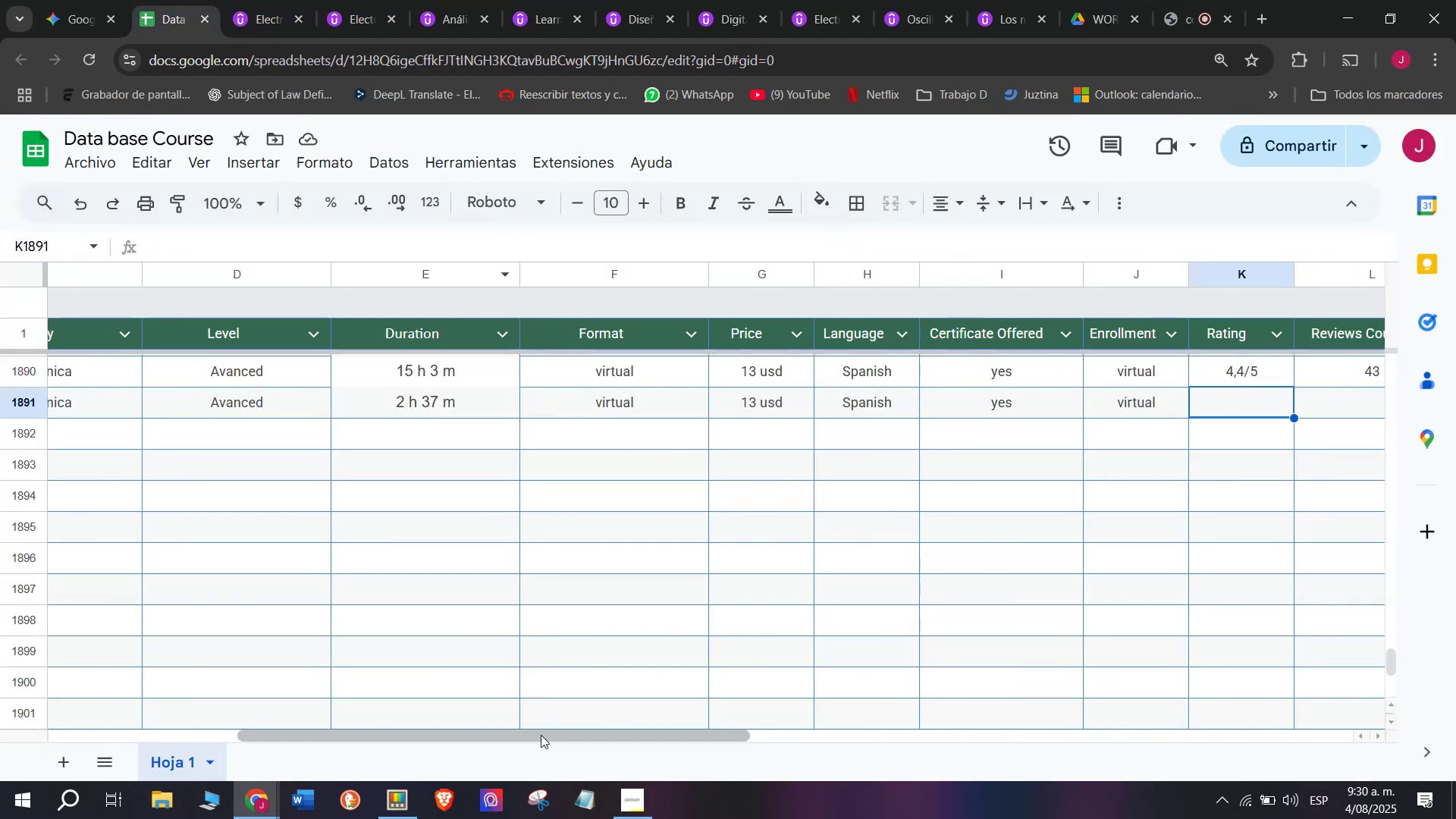 
left_click_drag(start_coordinate=[557, 733], to_coordinate=[741, 752])
 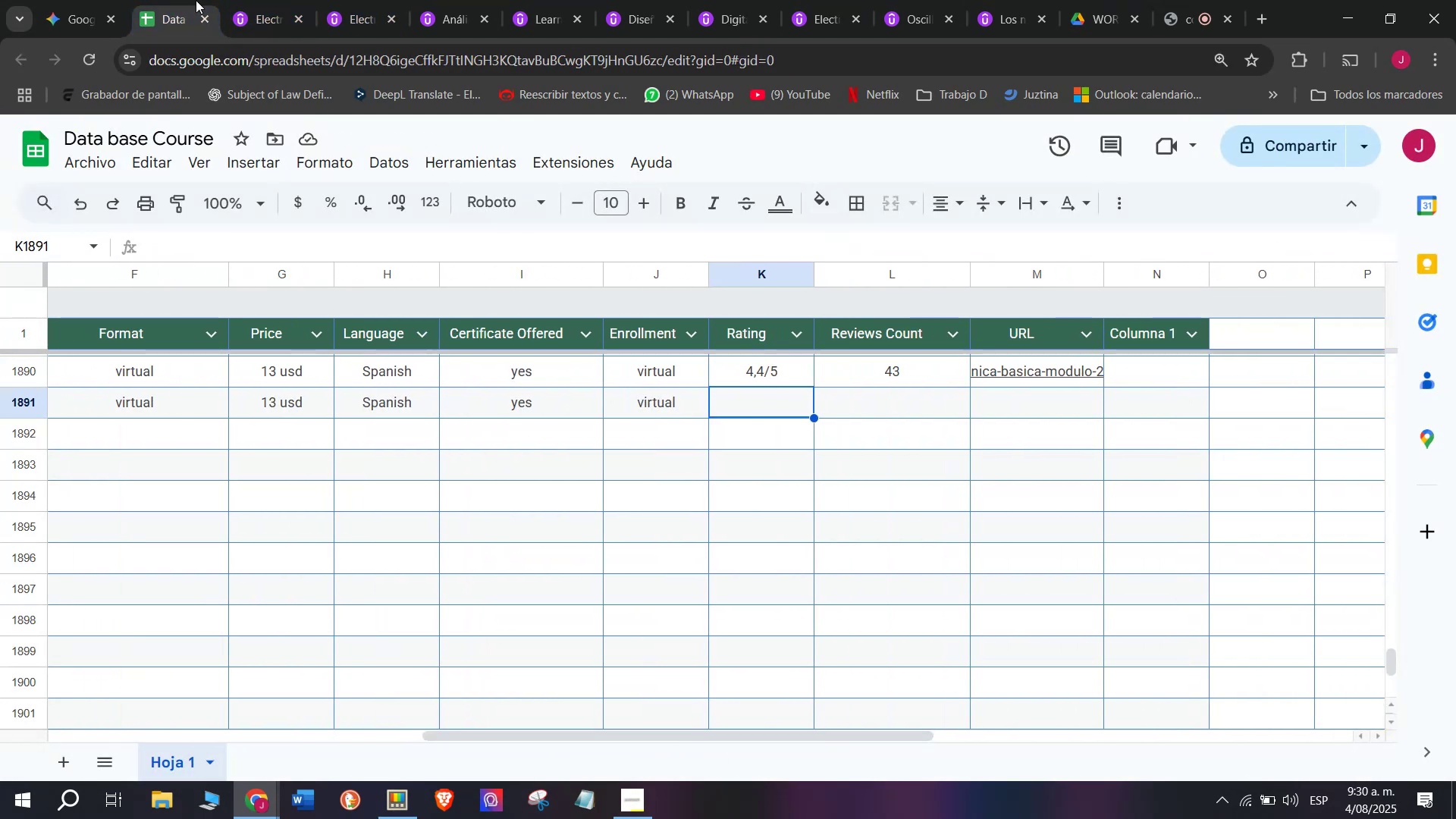 
left_click([235, 0])
 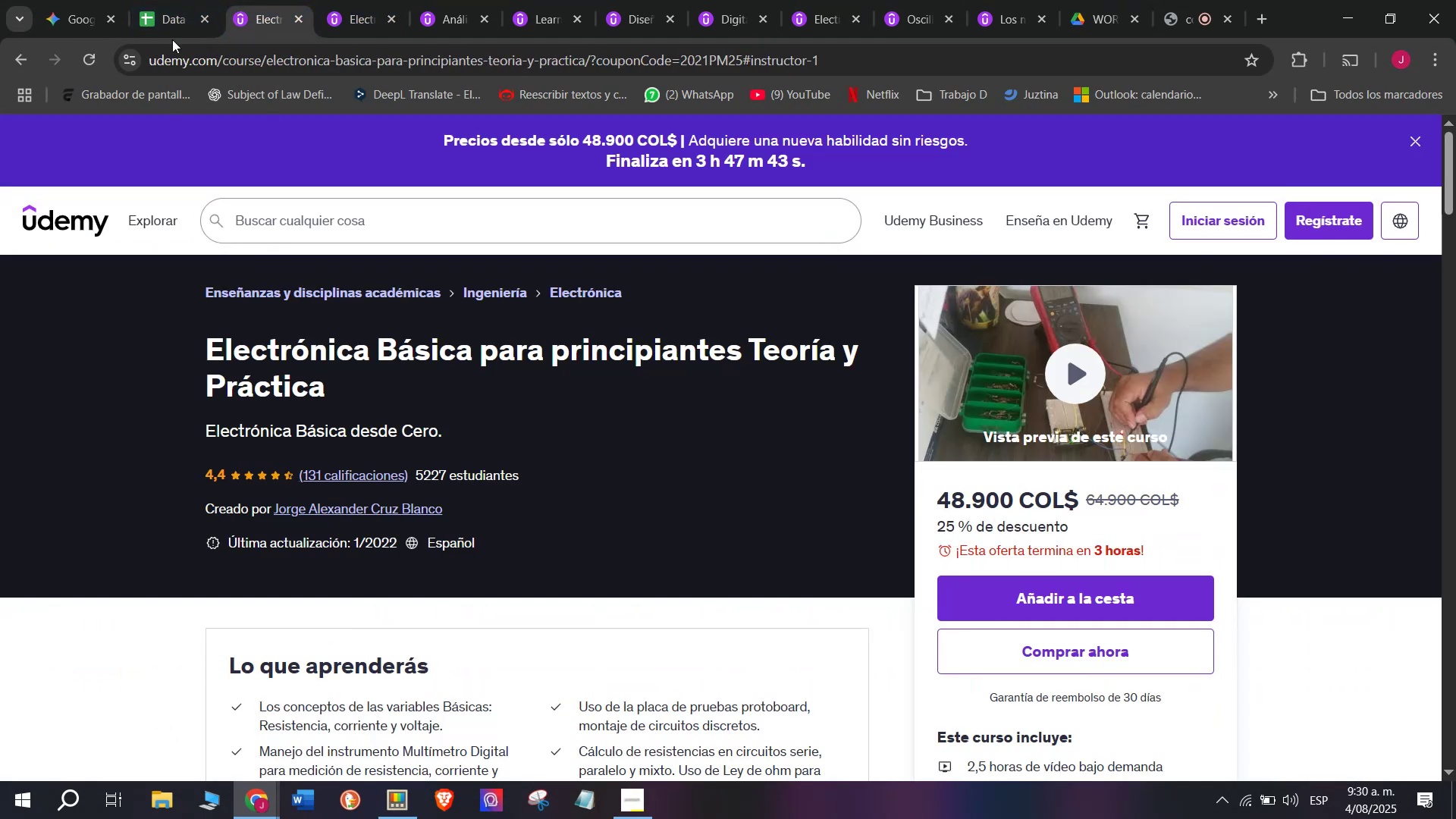 
left_click([170, 0])
 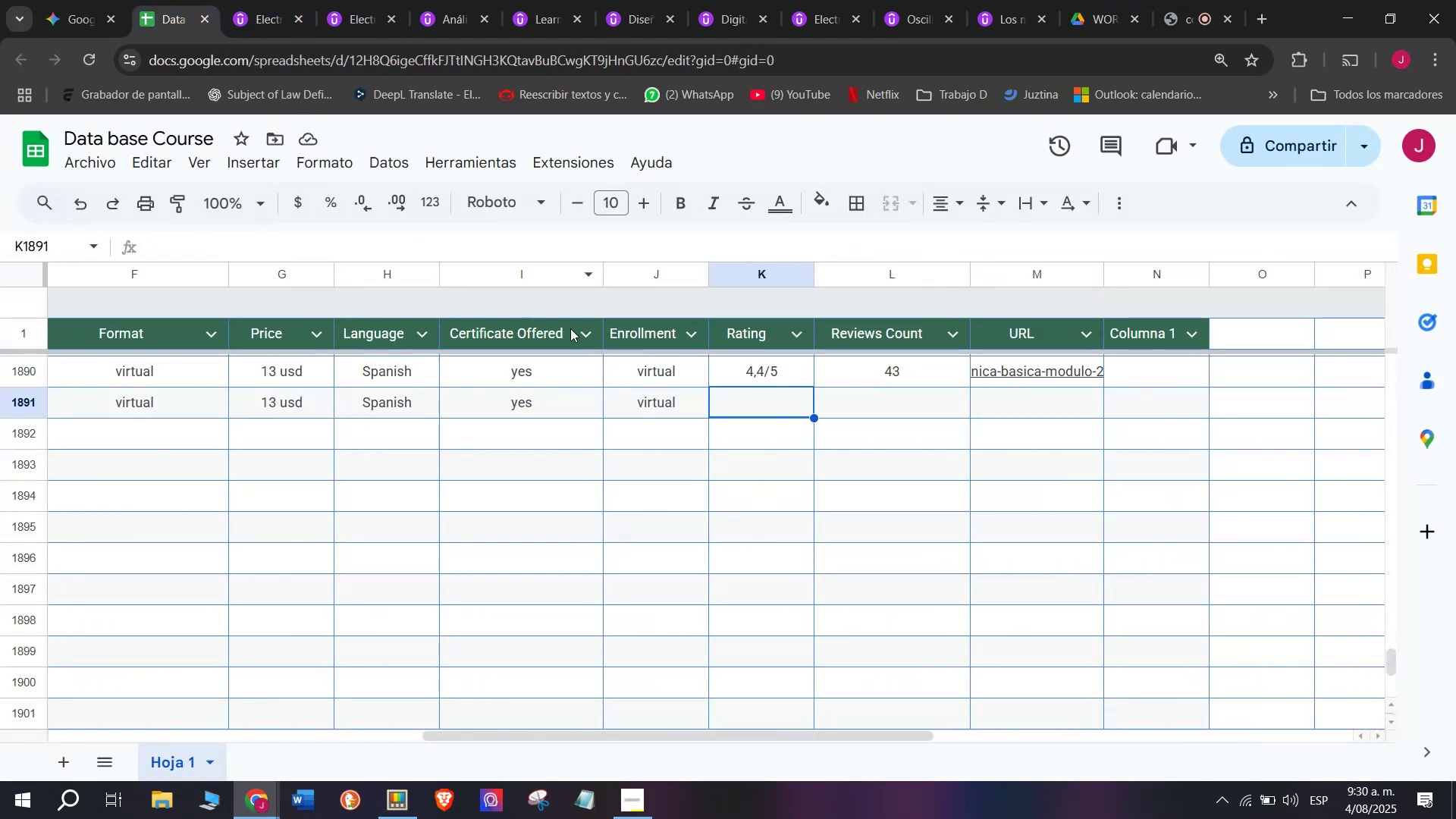 
left_click([738, 371])
 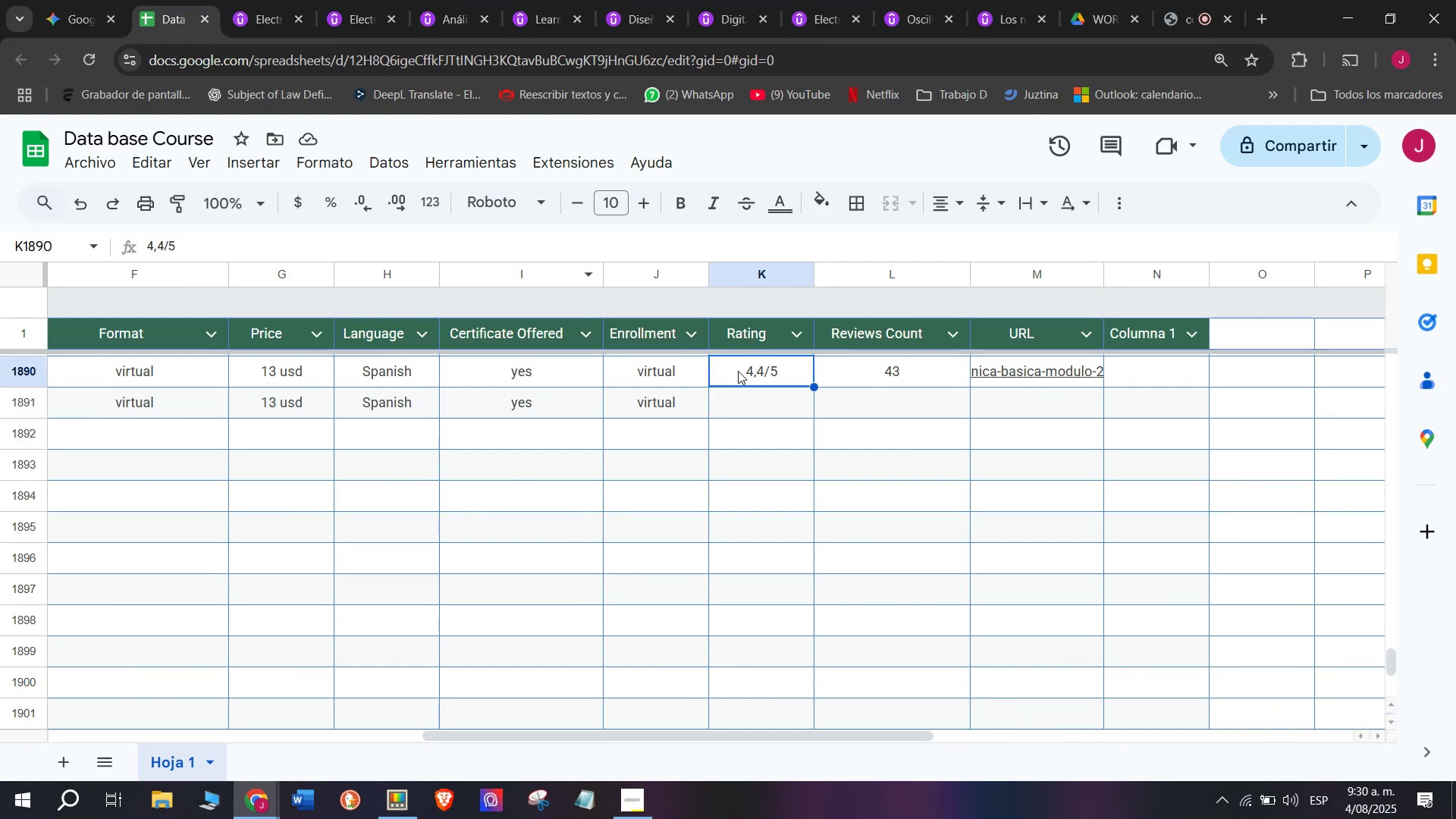 
key(Control+ControlLeft)
 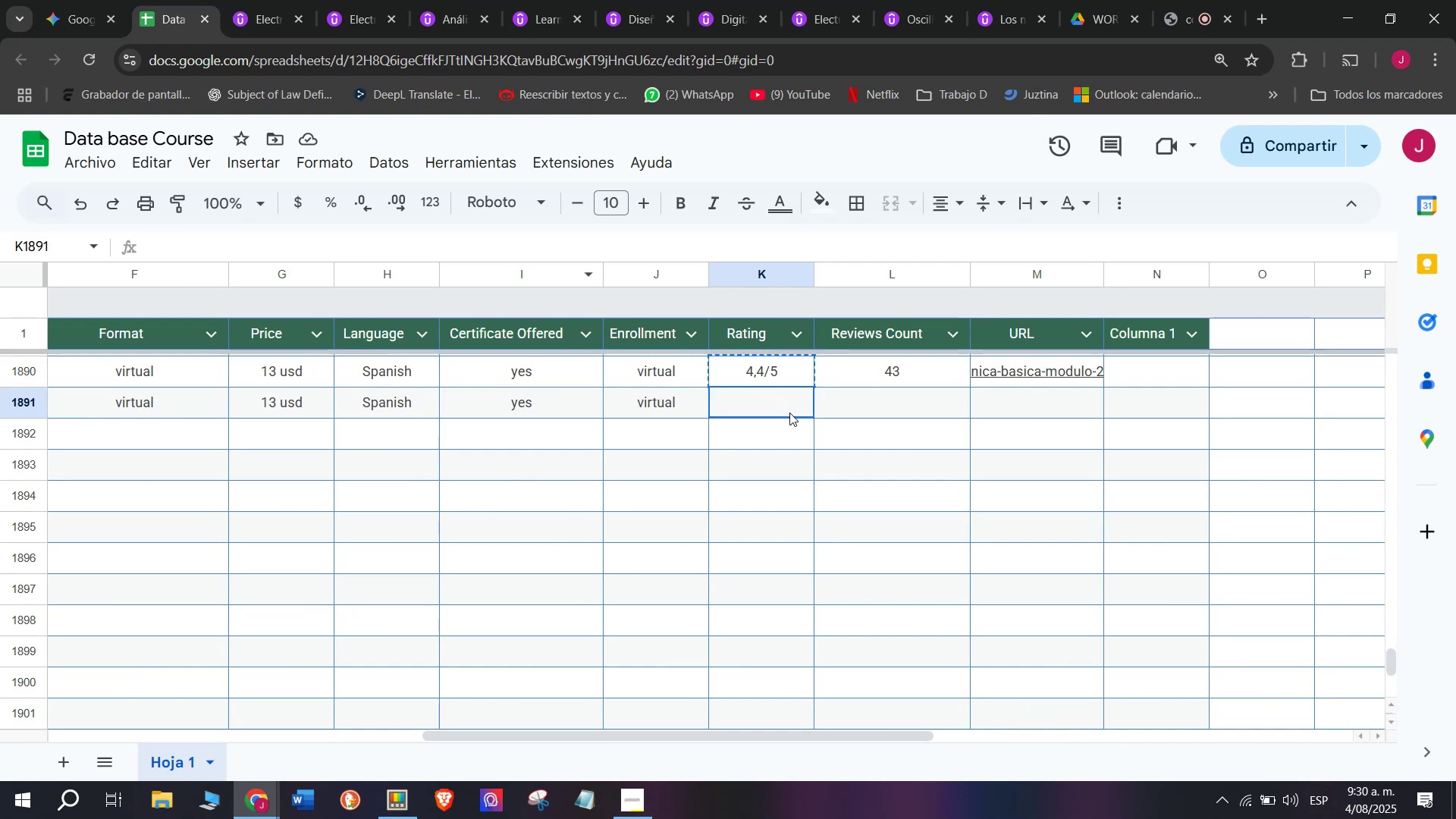 
key(Break)
 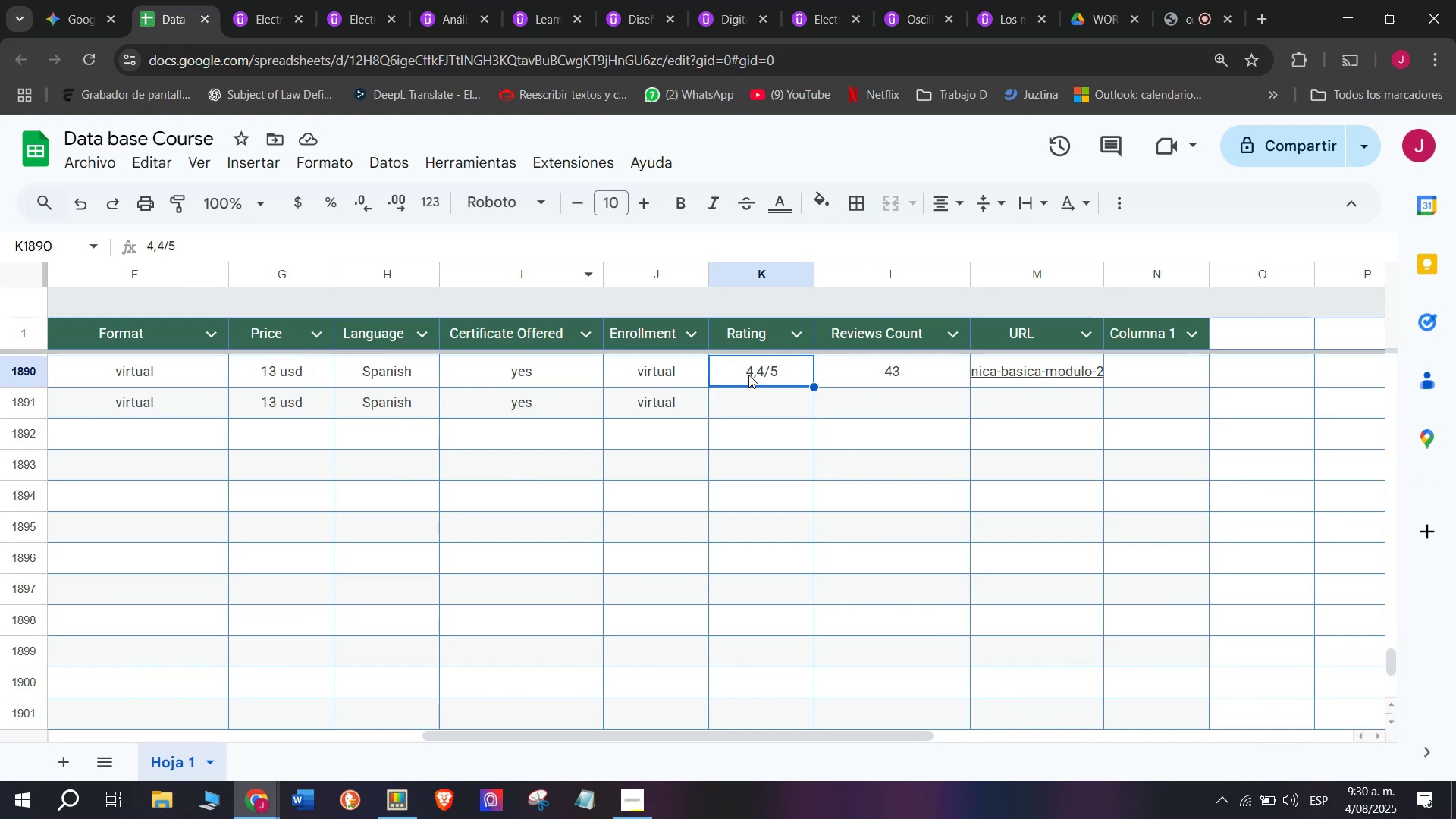 
key(Control+C)
 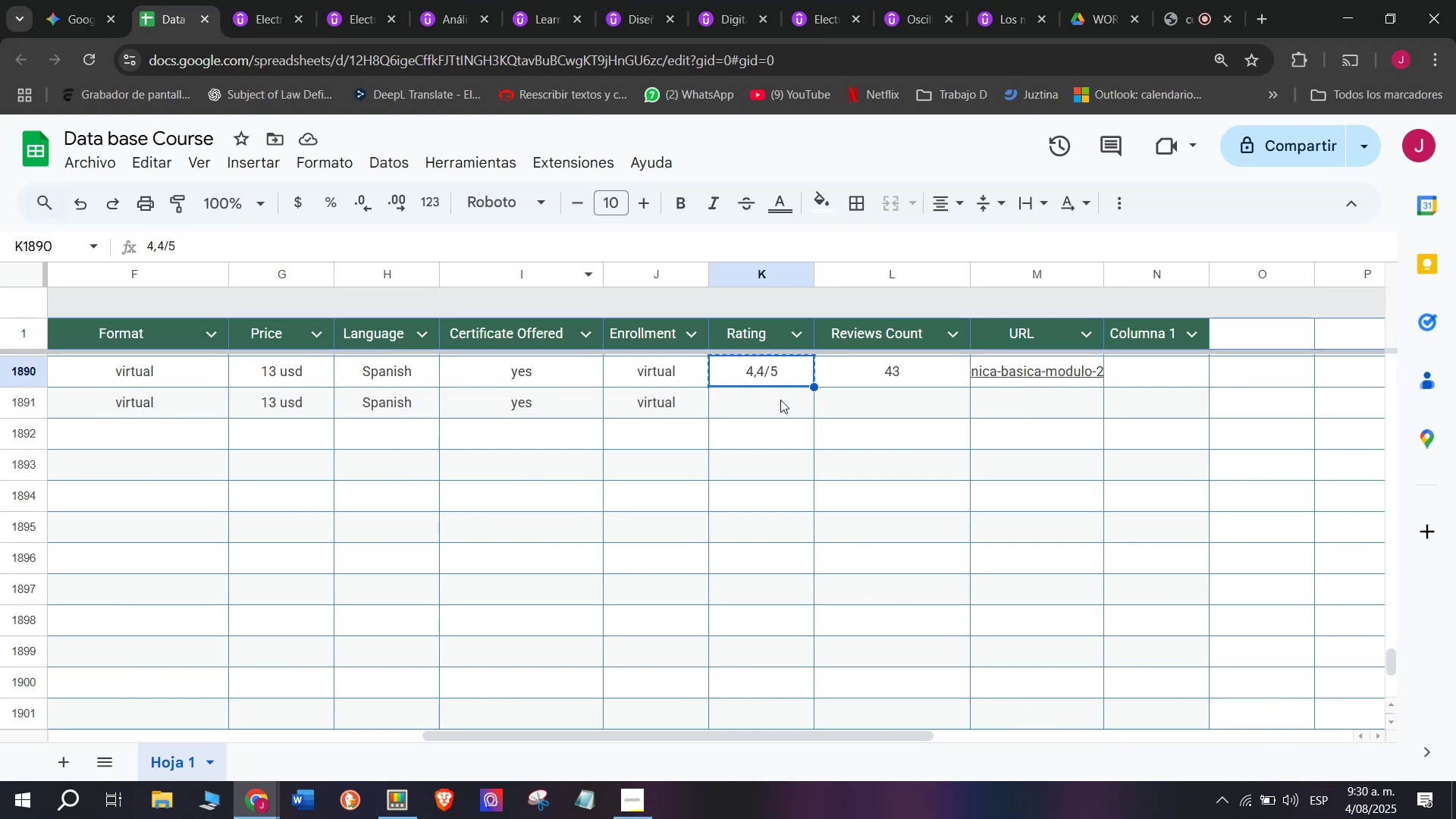 
key(Z)
 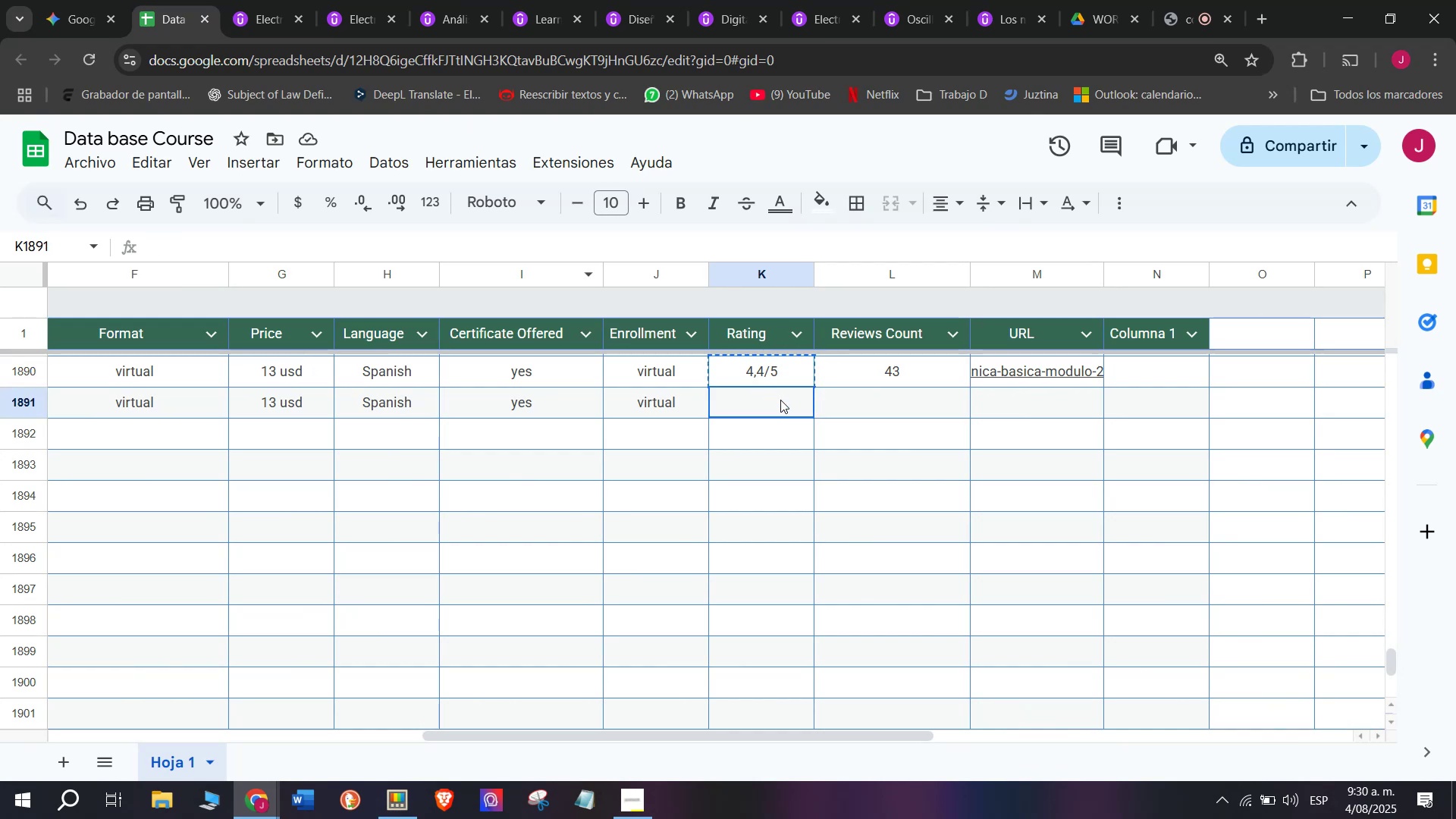 
key(Control+ControlLeft)
 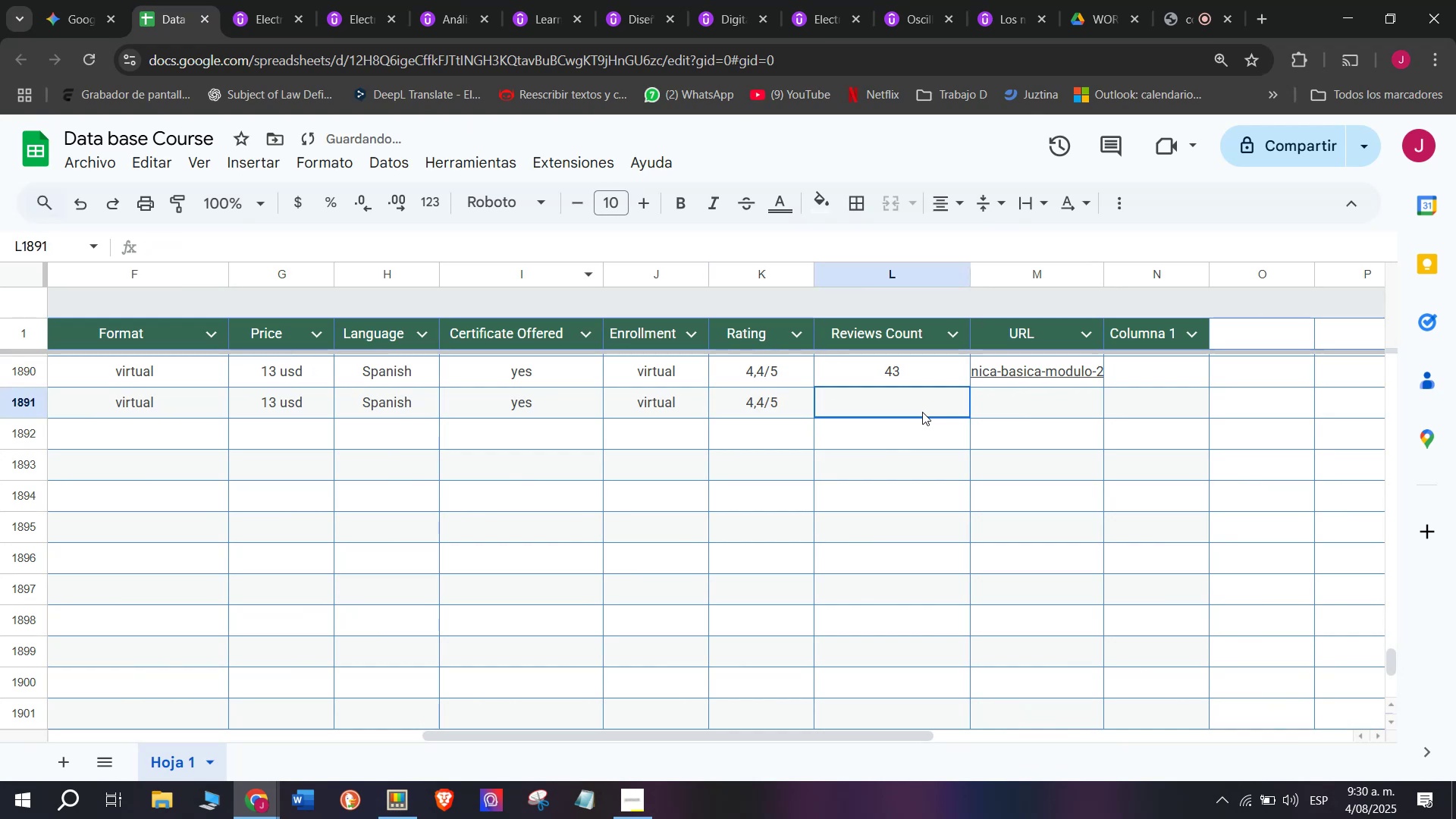 
key(Control+V)
 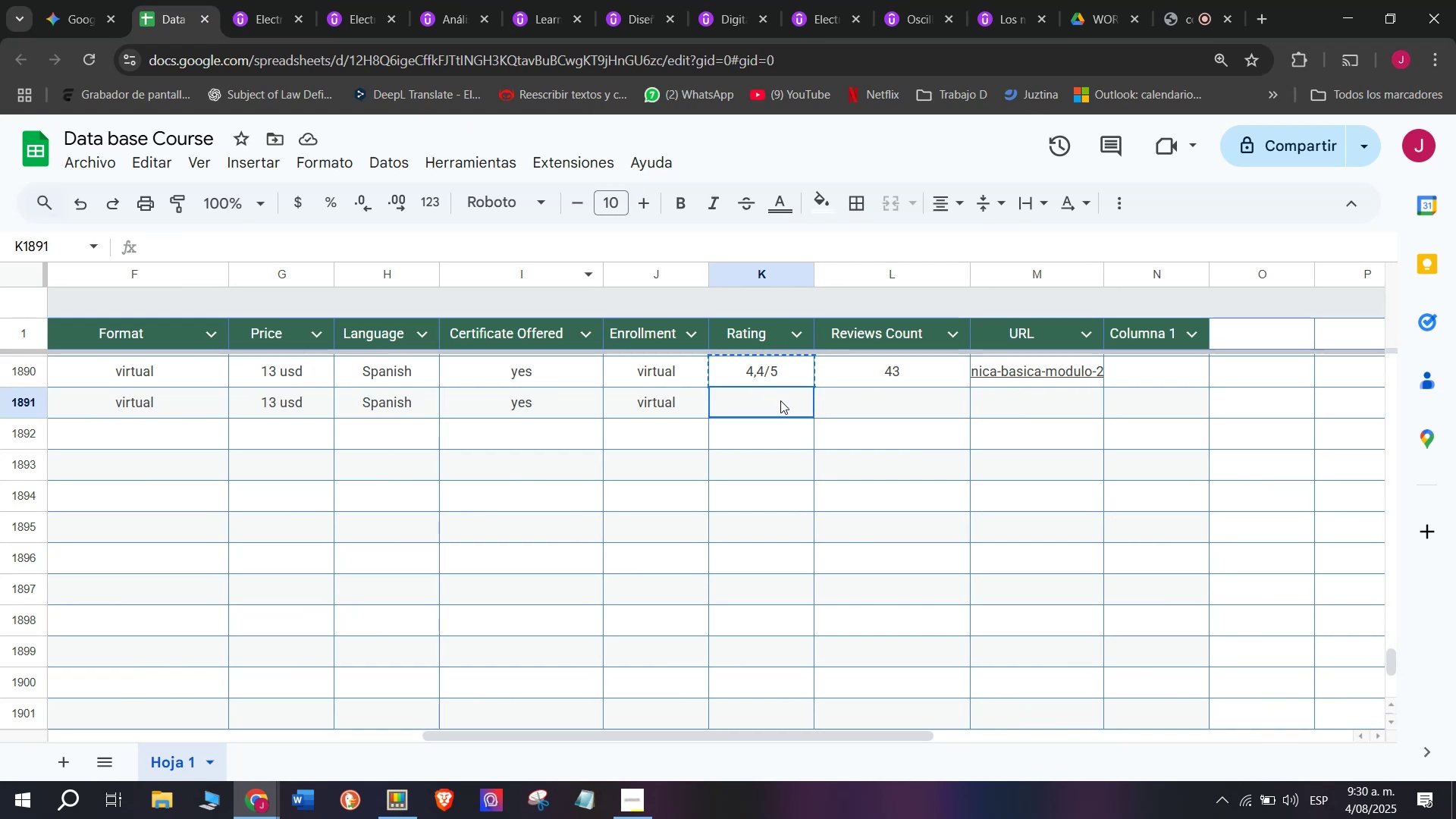 
double_click([780, 400])
 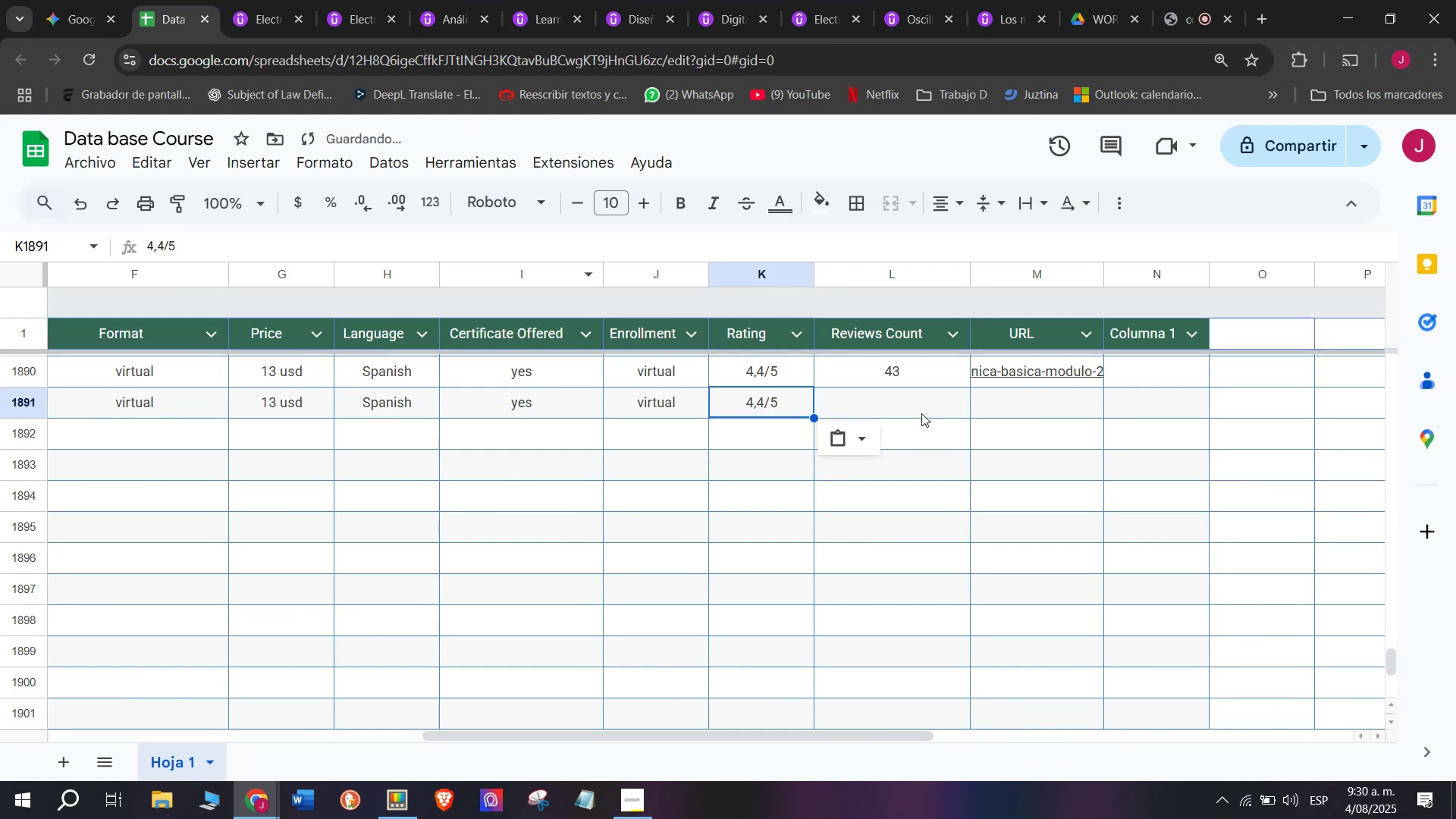 
triple_click([922, 412])
 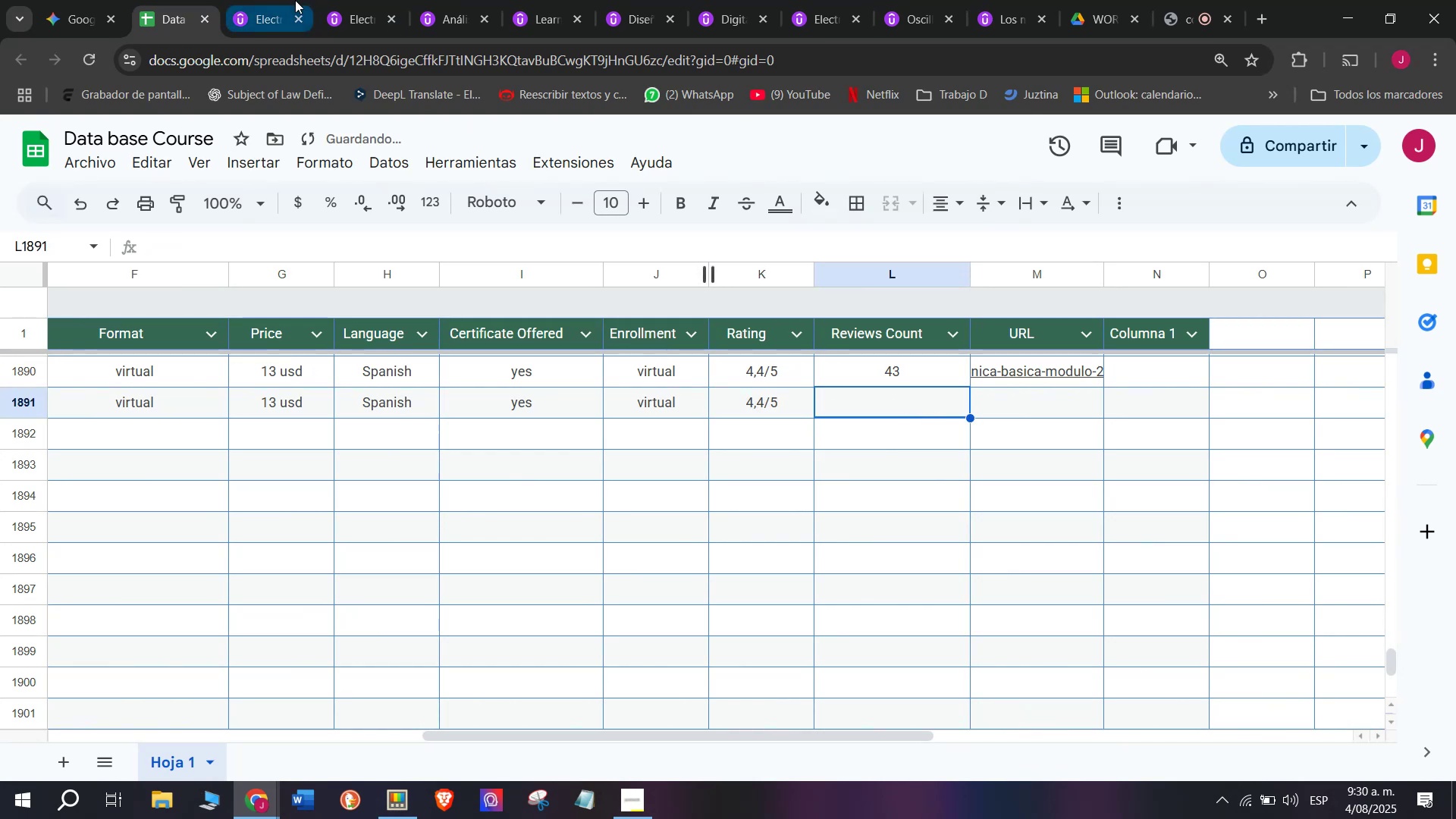 
left_click([284, 0])
 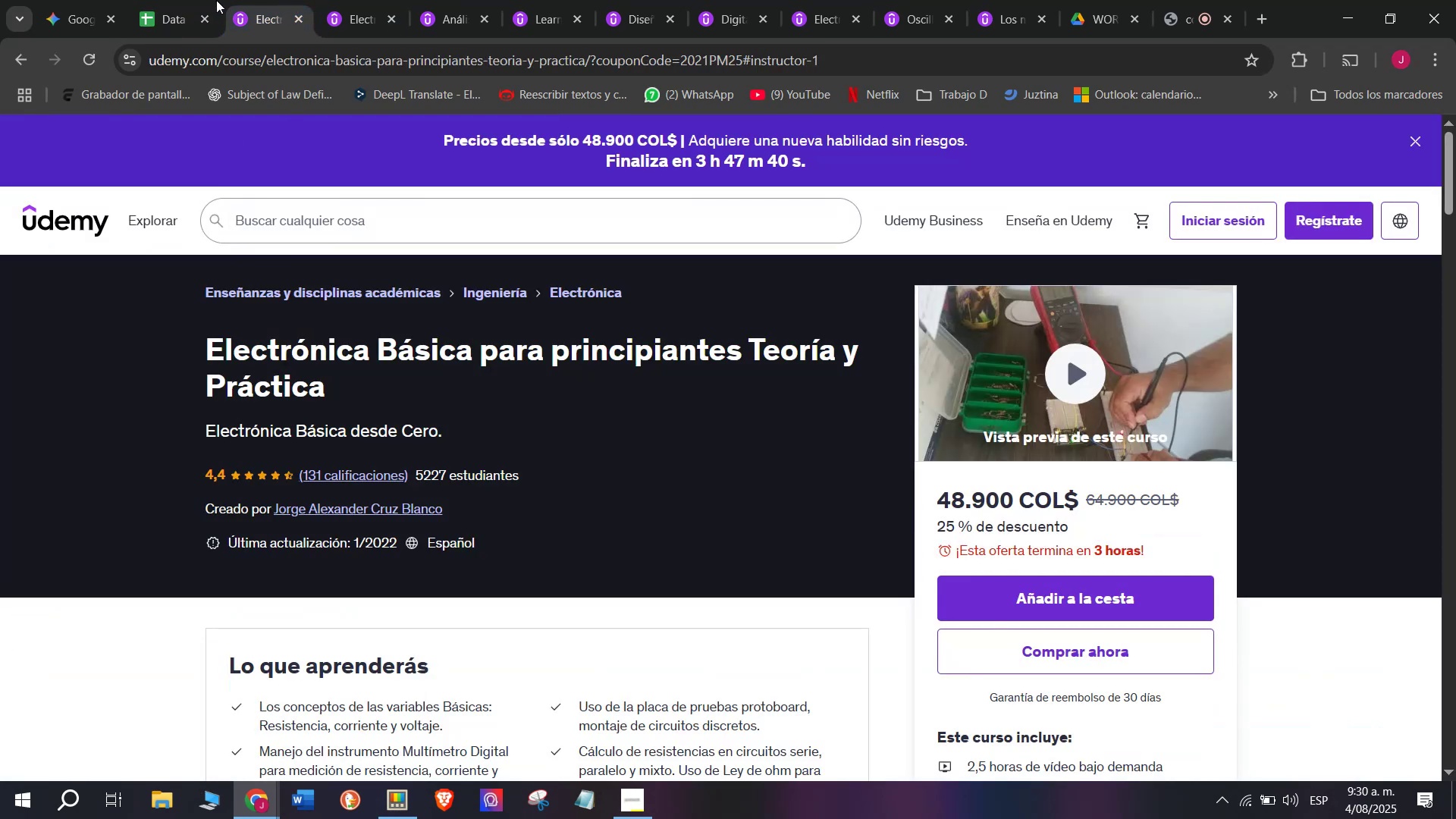 
left_click([162, 0])
 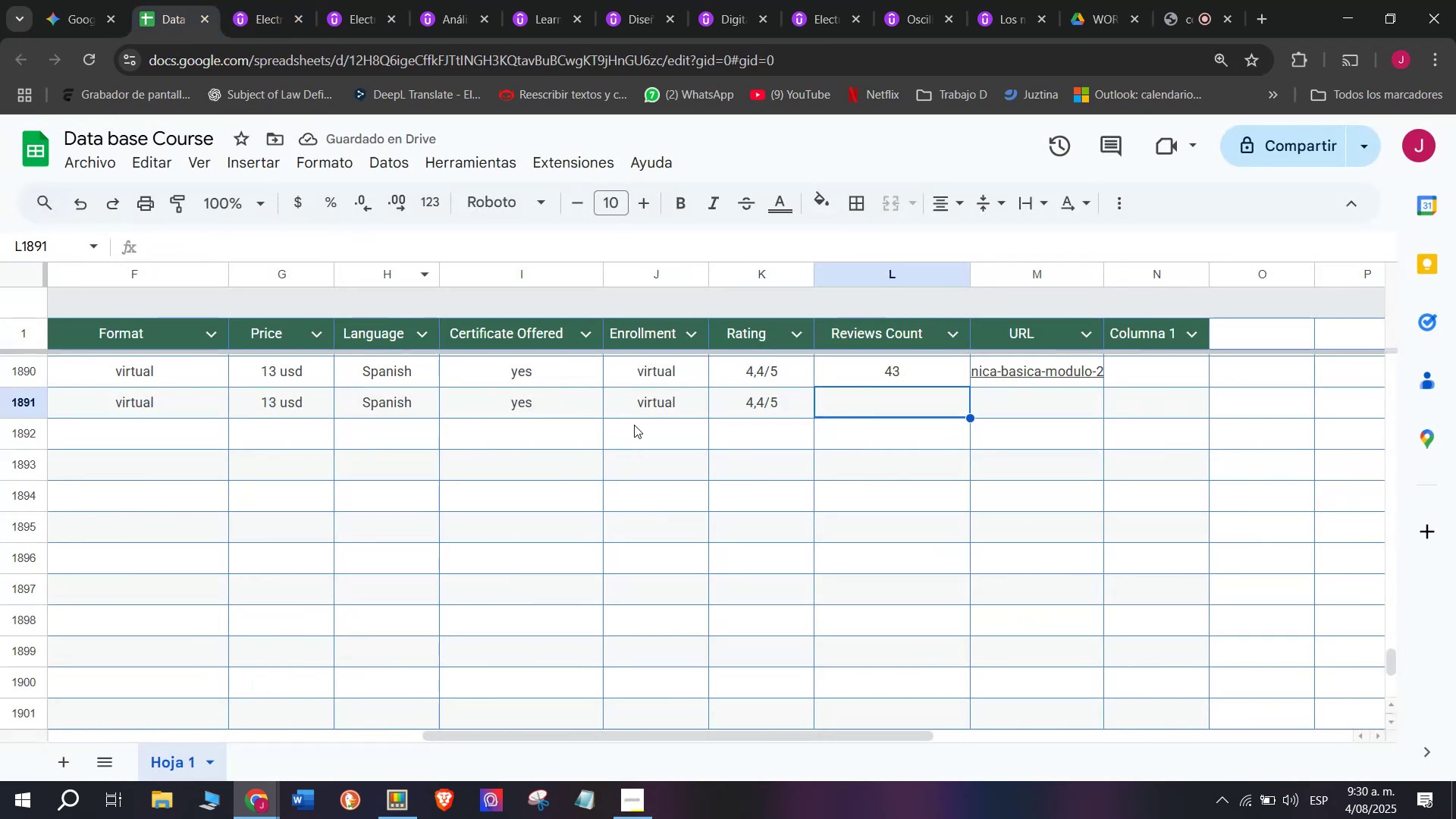 
mouse_move([278, 0])
 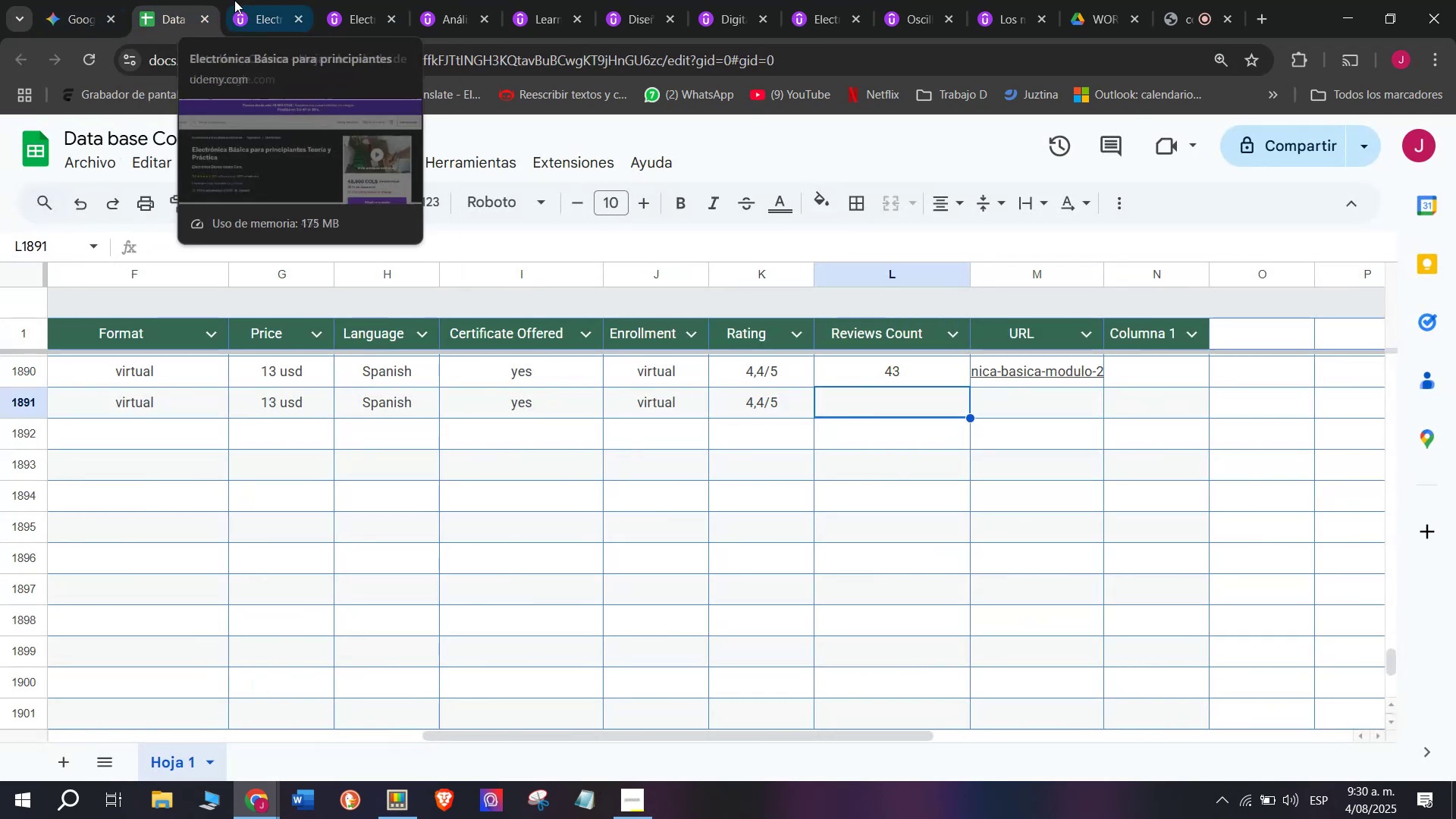 
left_click([243, 0])
 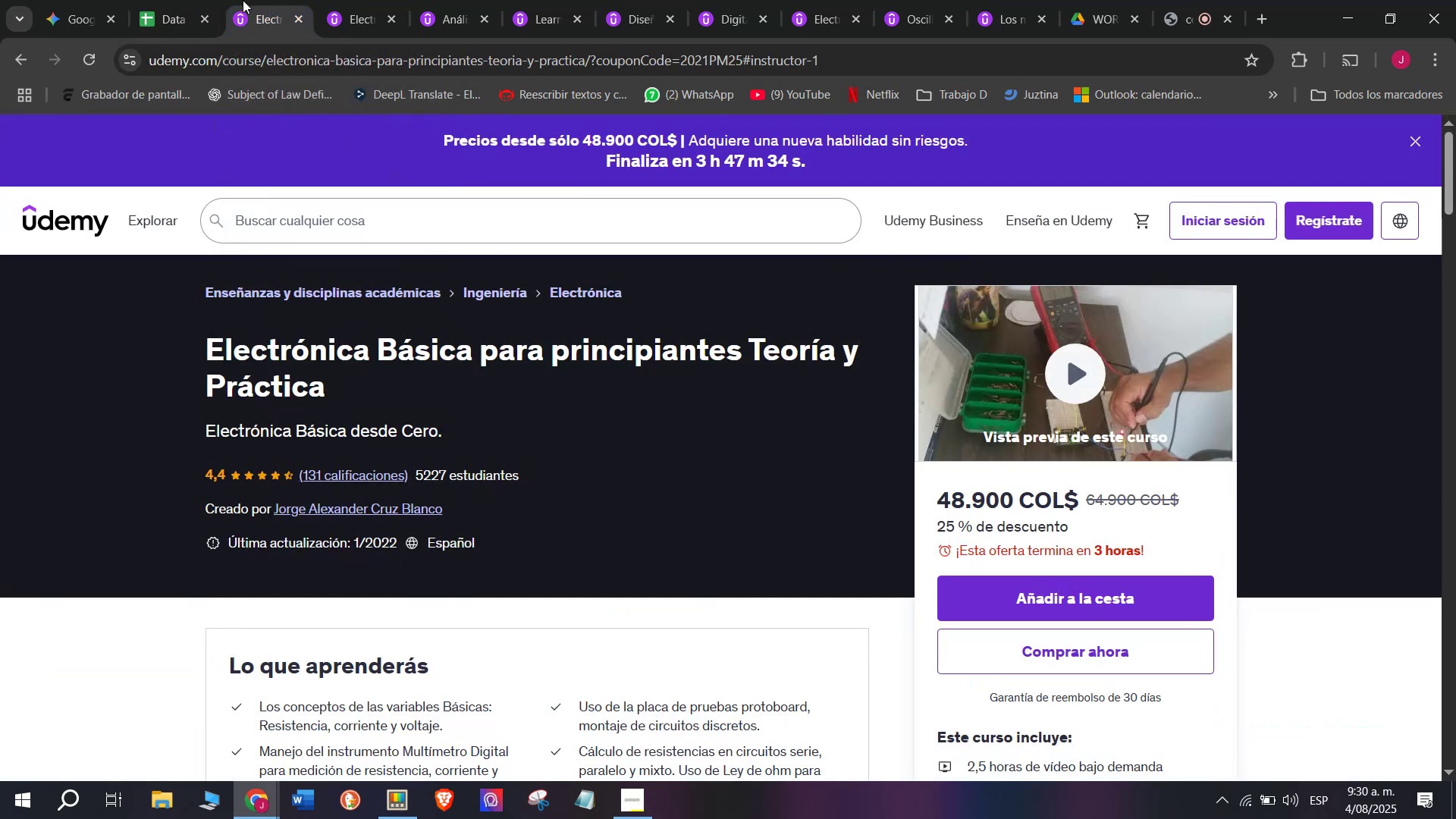 
left_click([143, 0])
 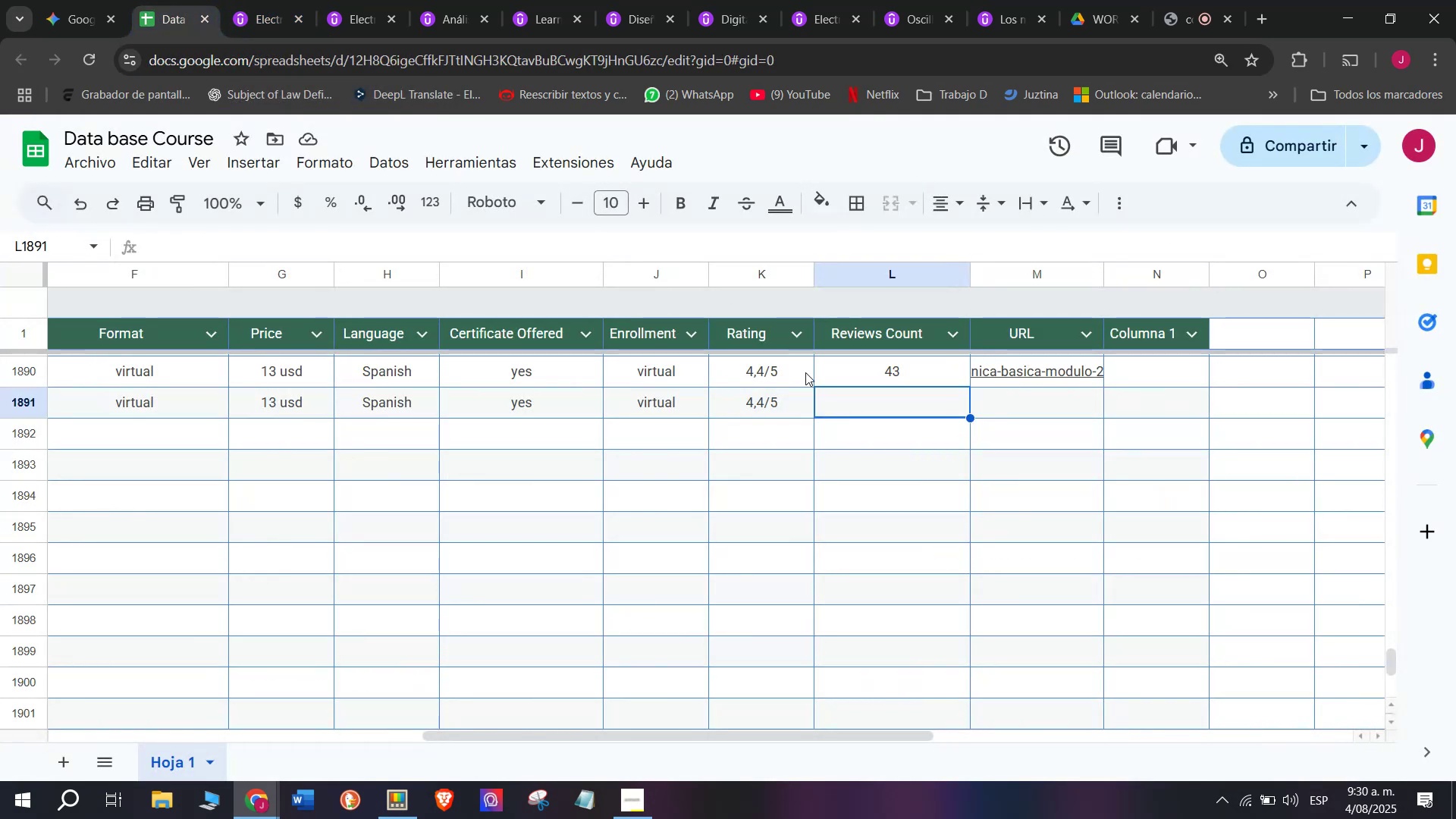 
wait(8.7)
 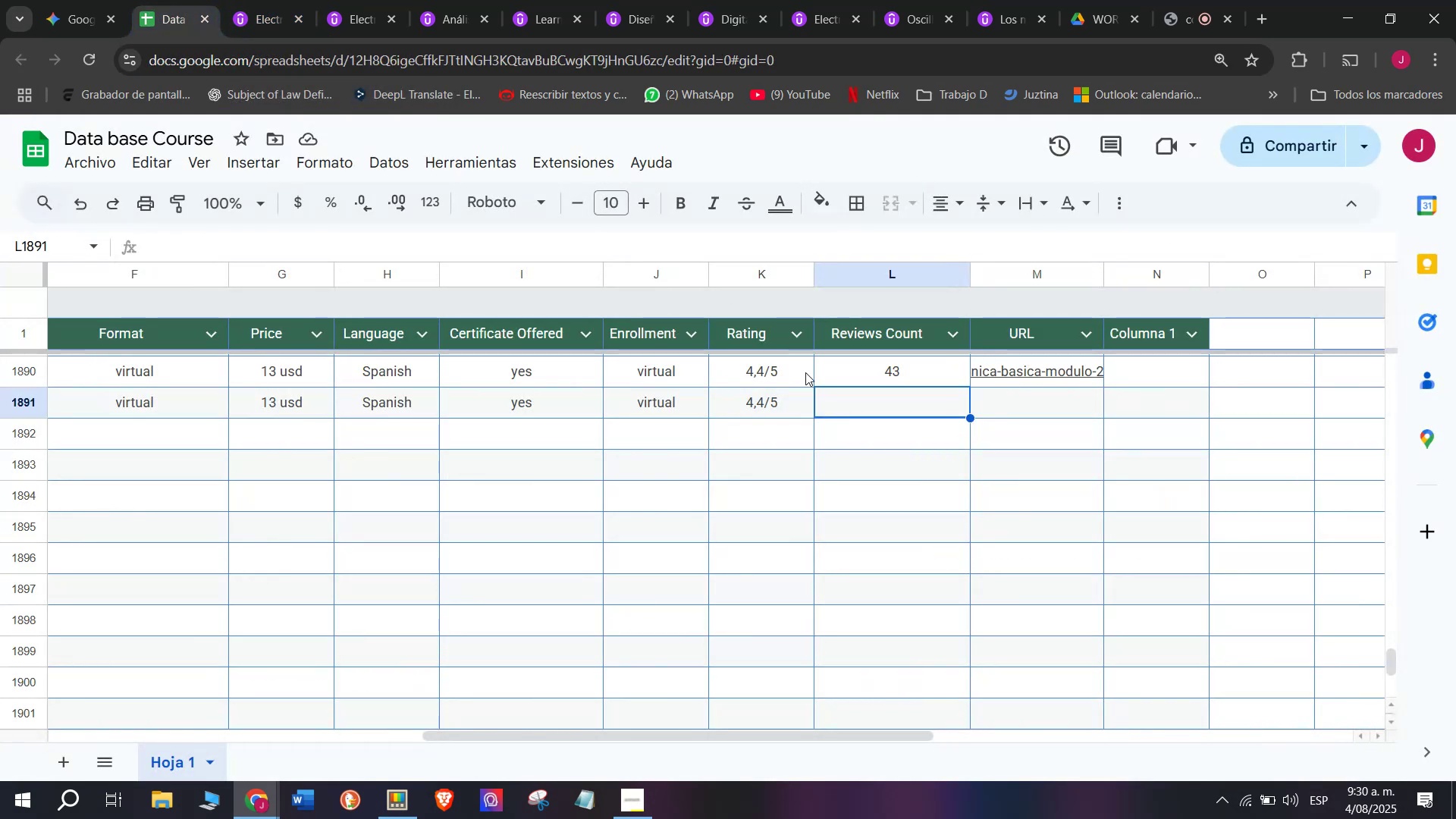 
left_click([280, 0])
 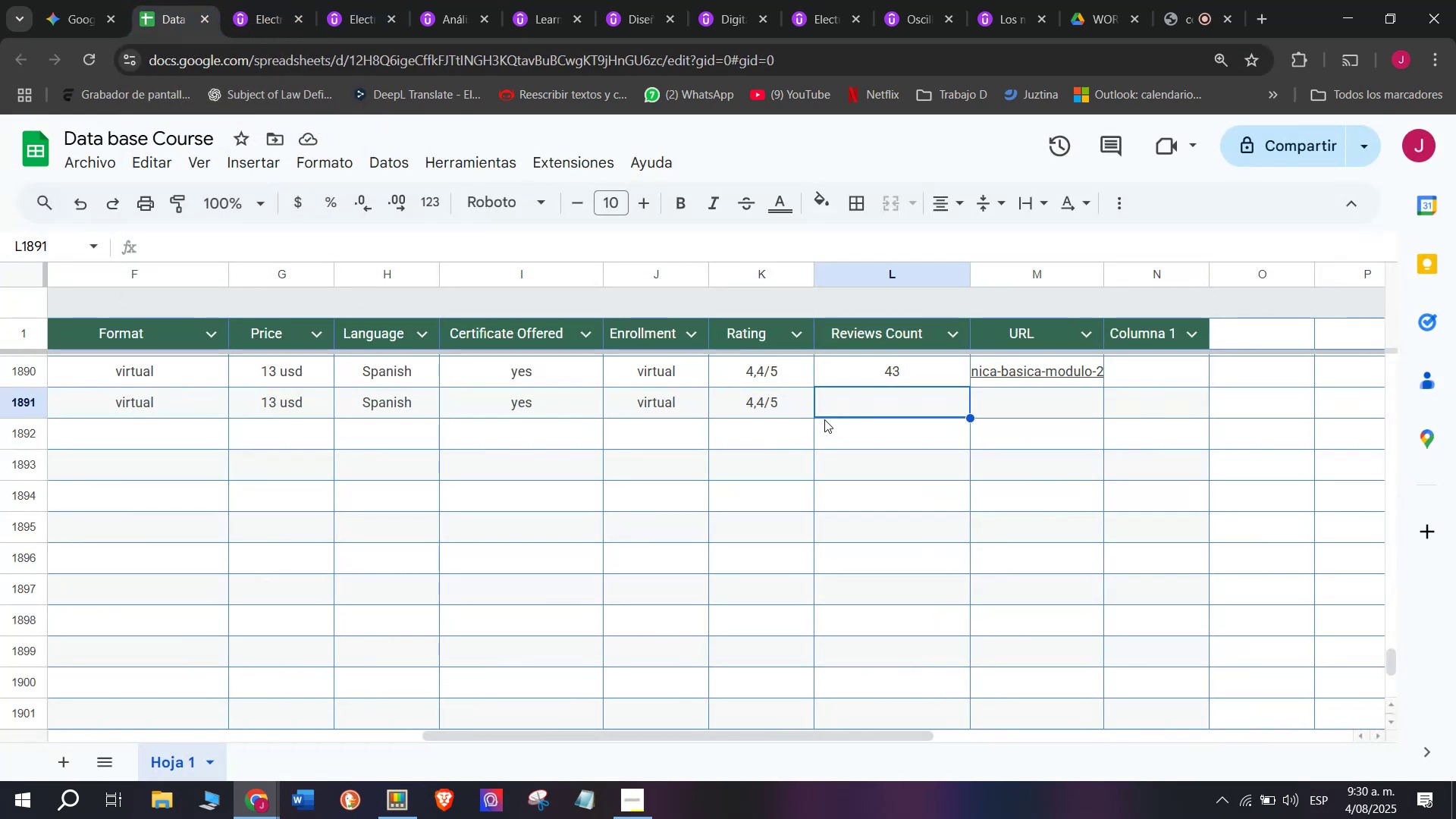 
left_click([286, 0])
 